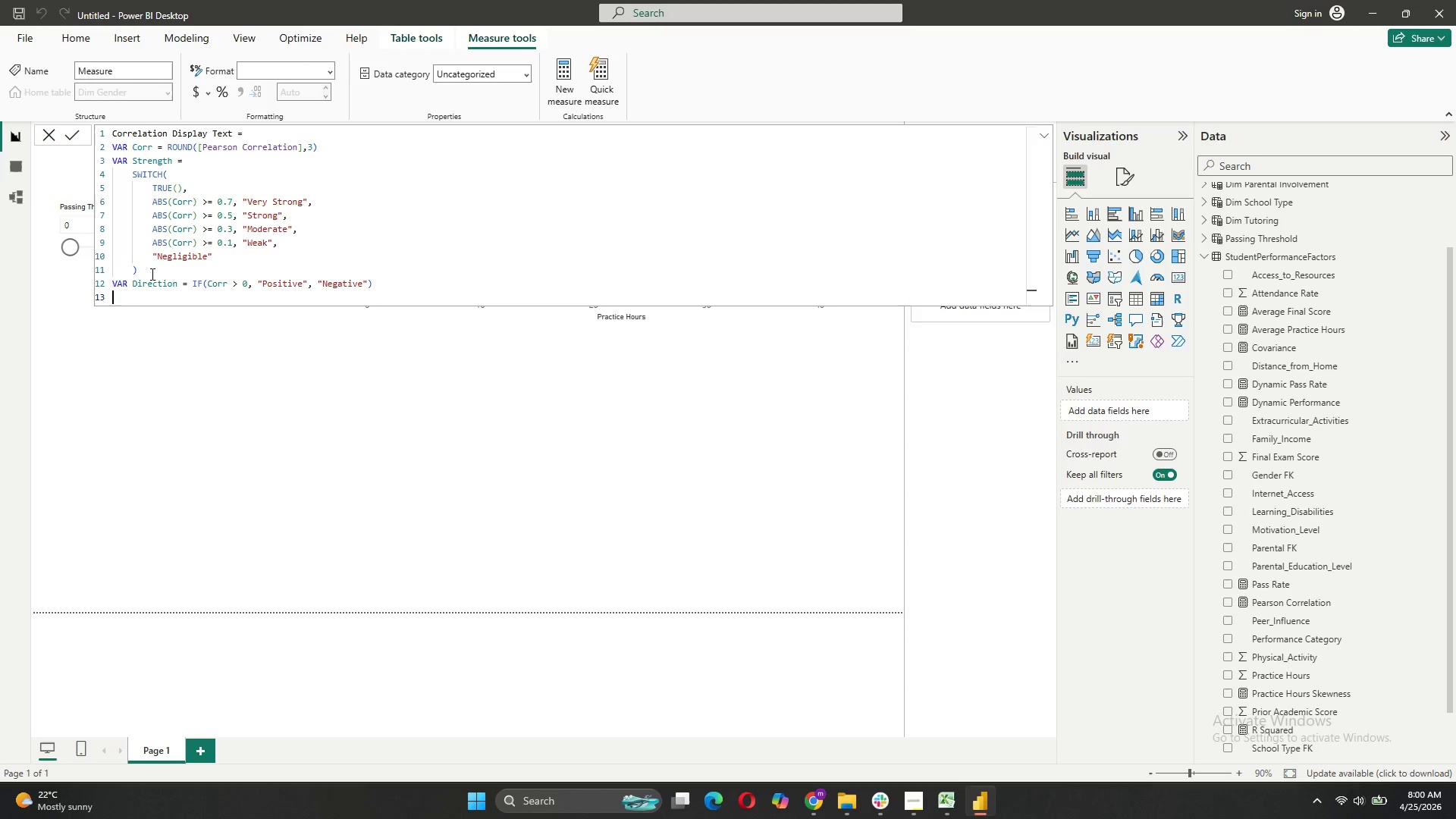 
 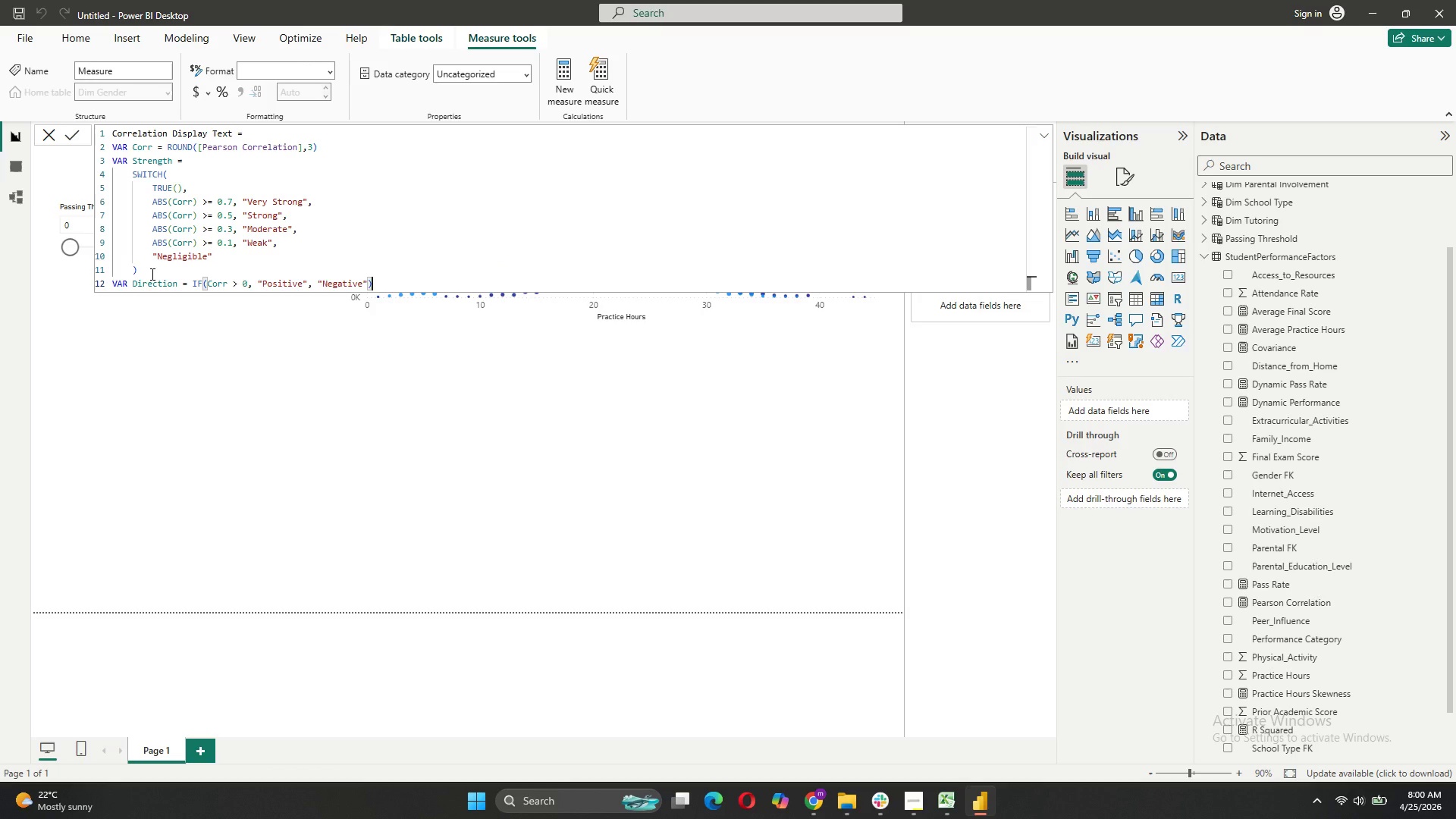 
key(Shift+Enter)
 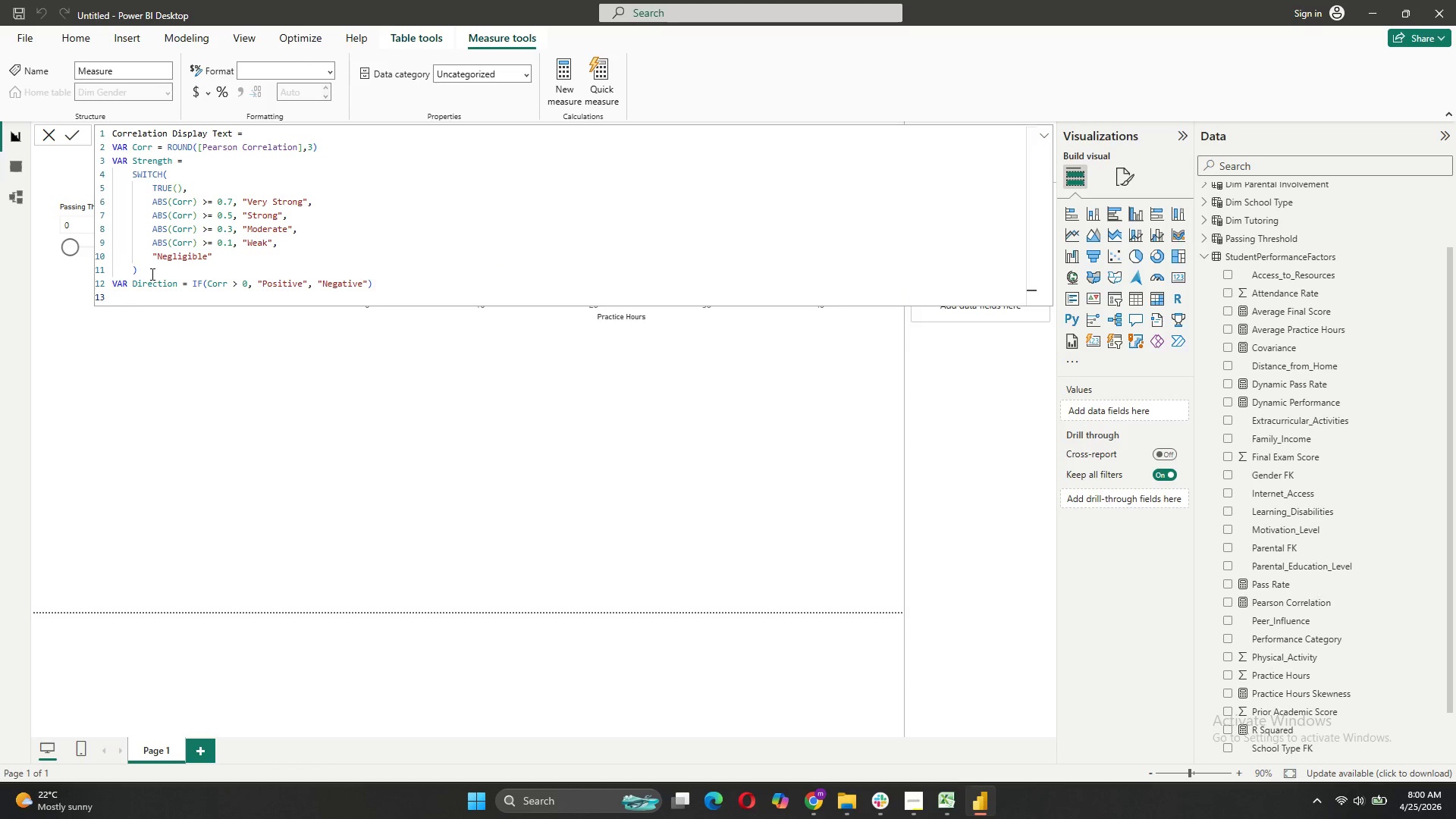 
type(RET)
 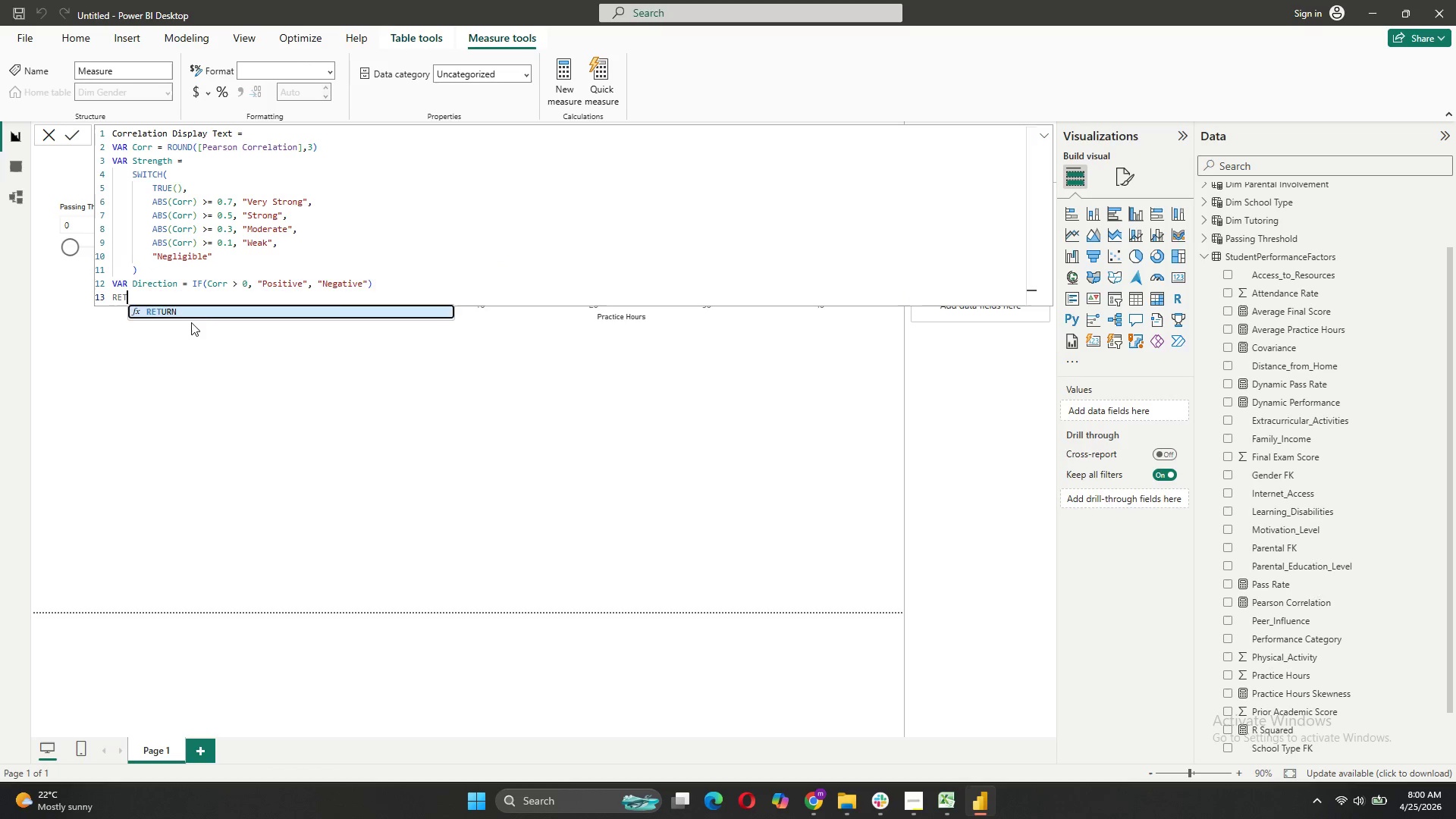 
left_click([184, 314])
 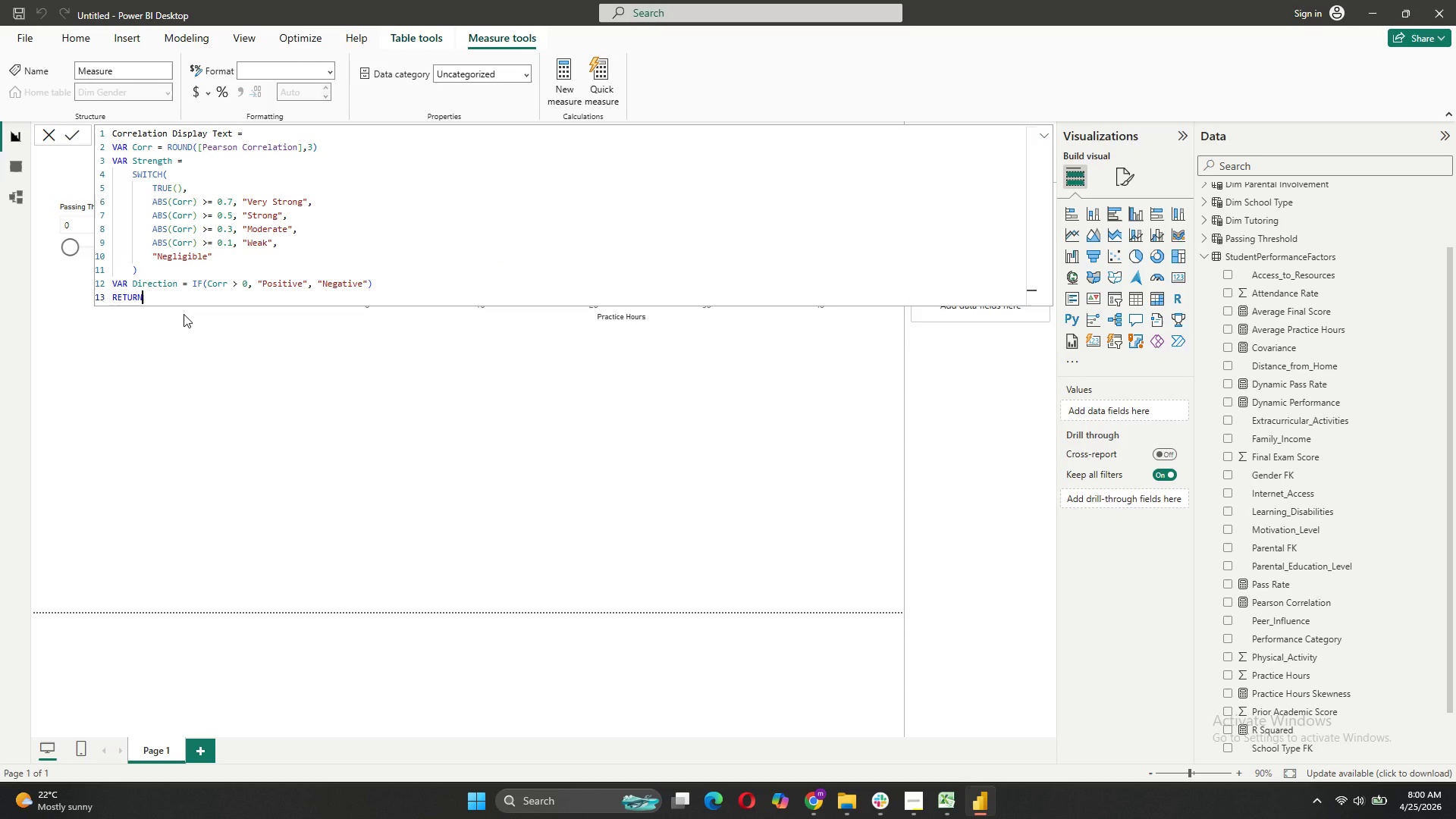 
key(Shift+ShiftRight)
 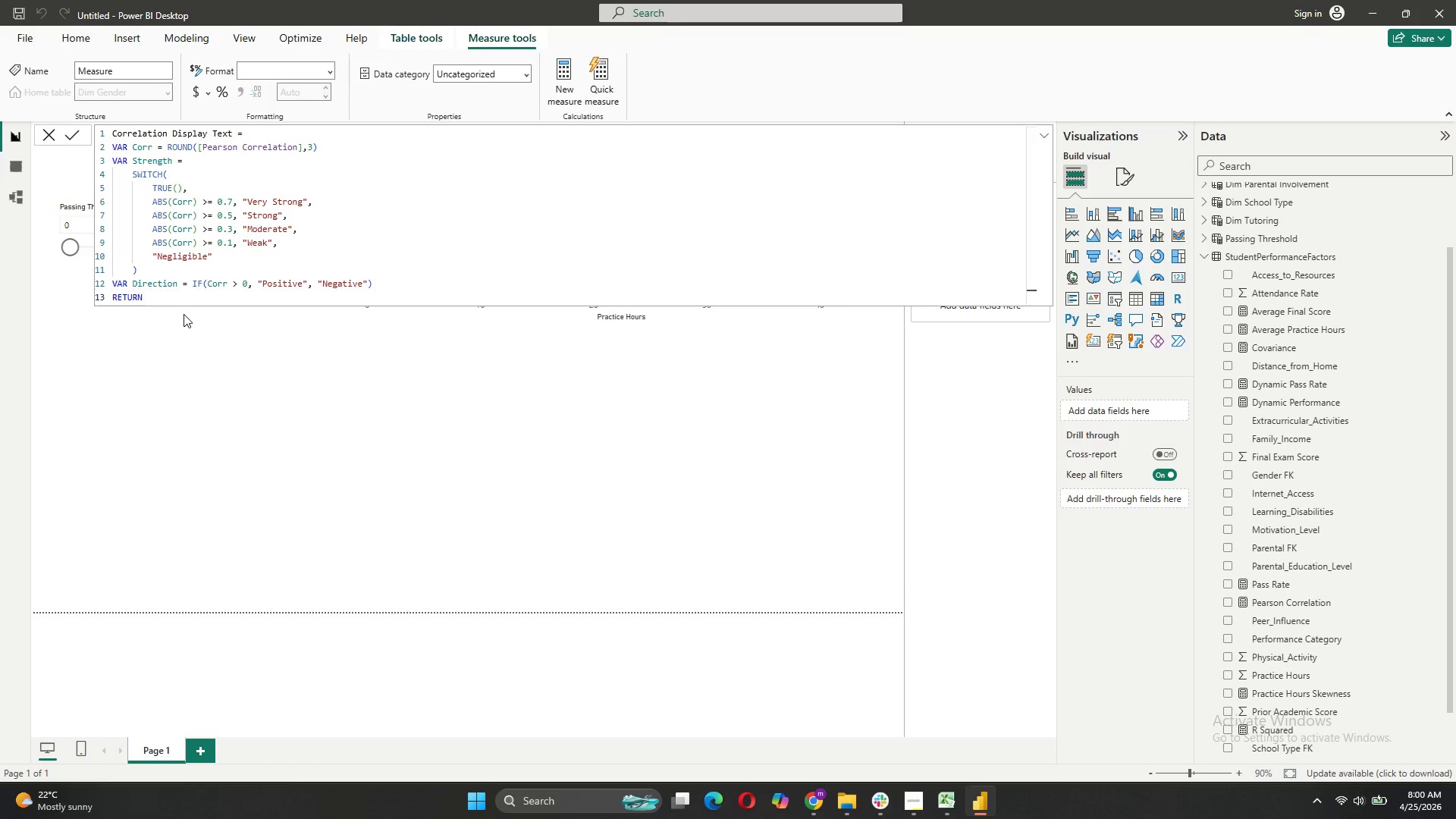 
key(Shift+Enter)
 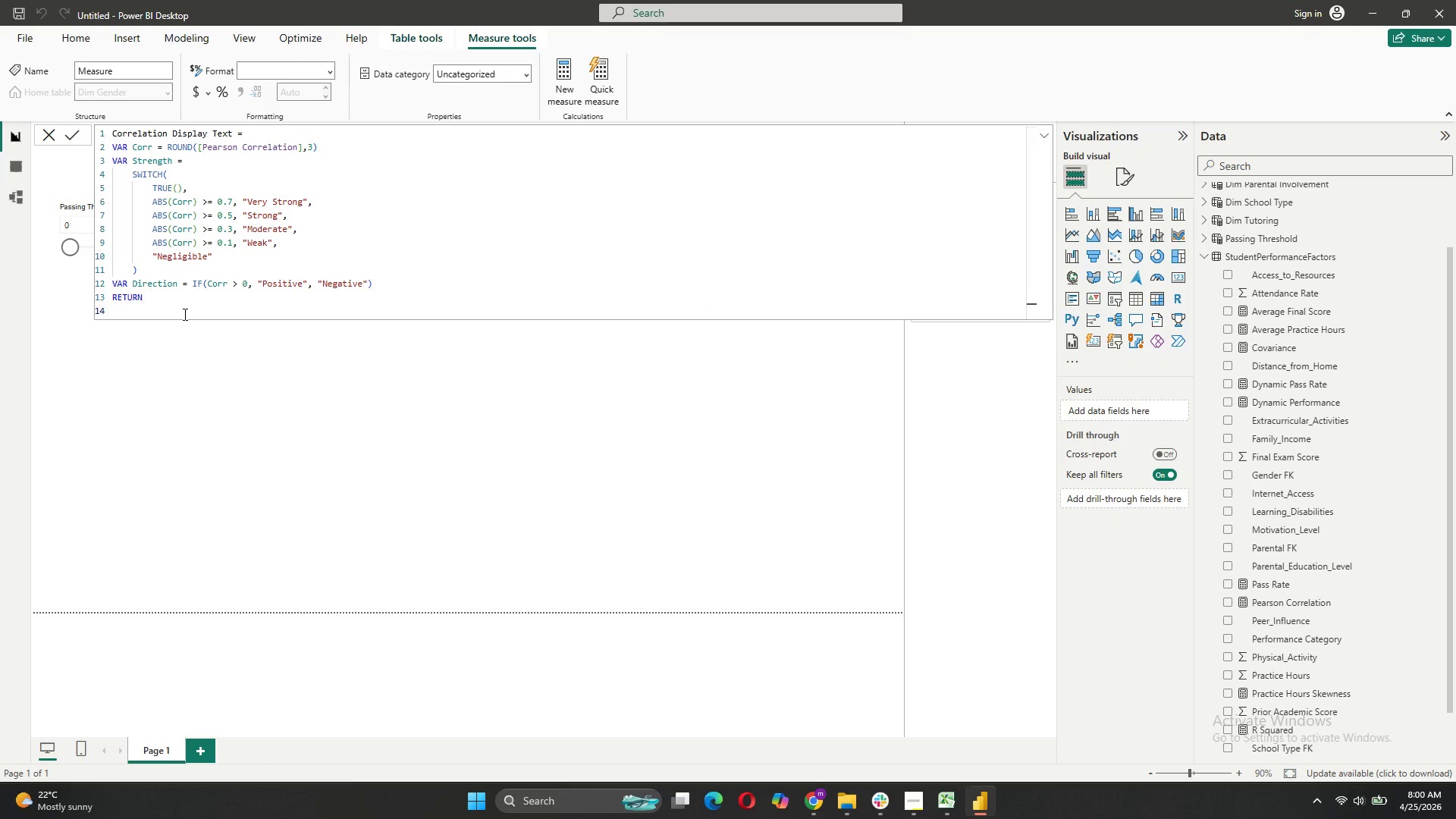 
key(Shift+ShiftLeft)
 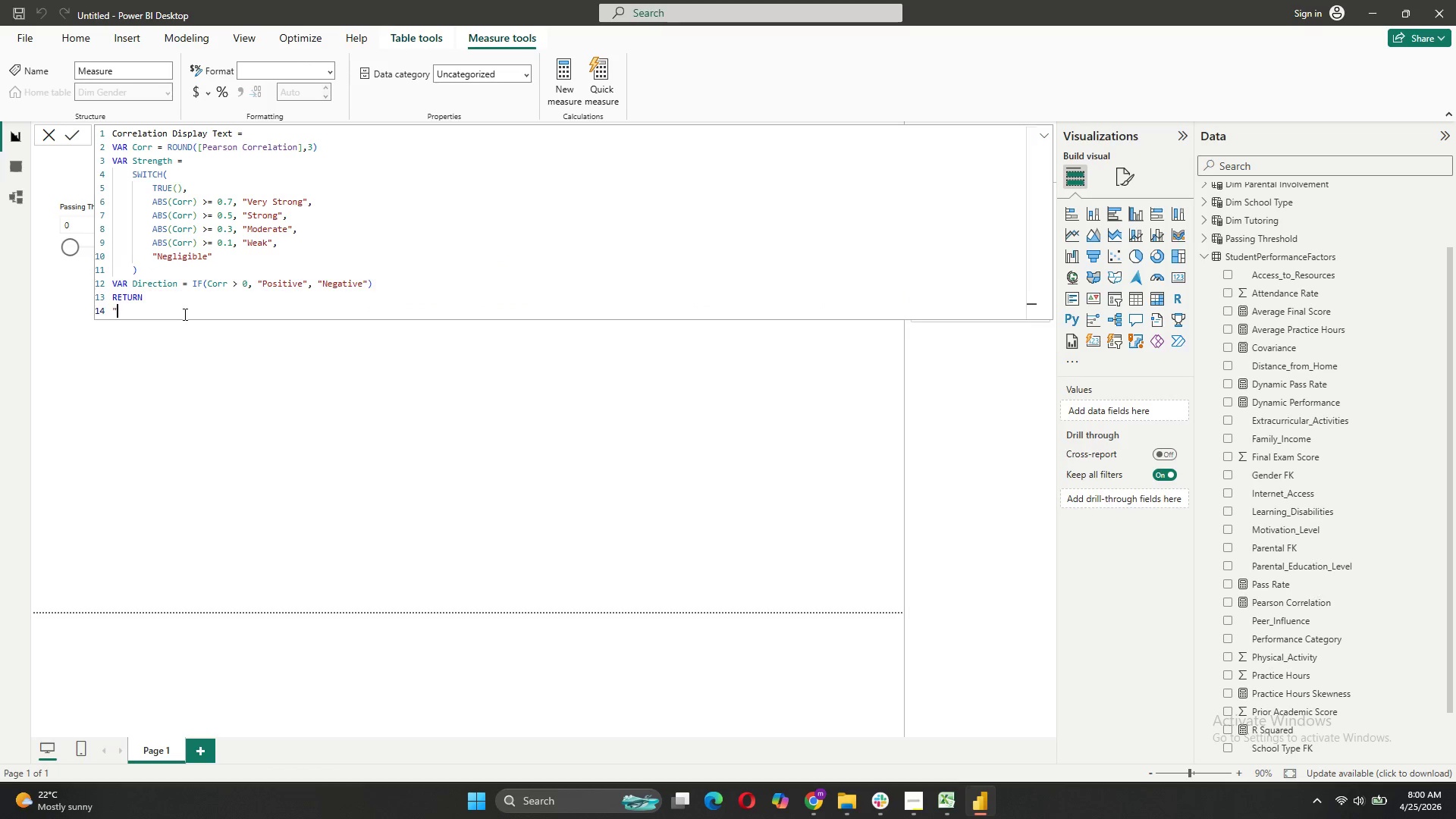 
key(Shift+Quote)
 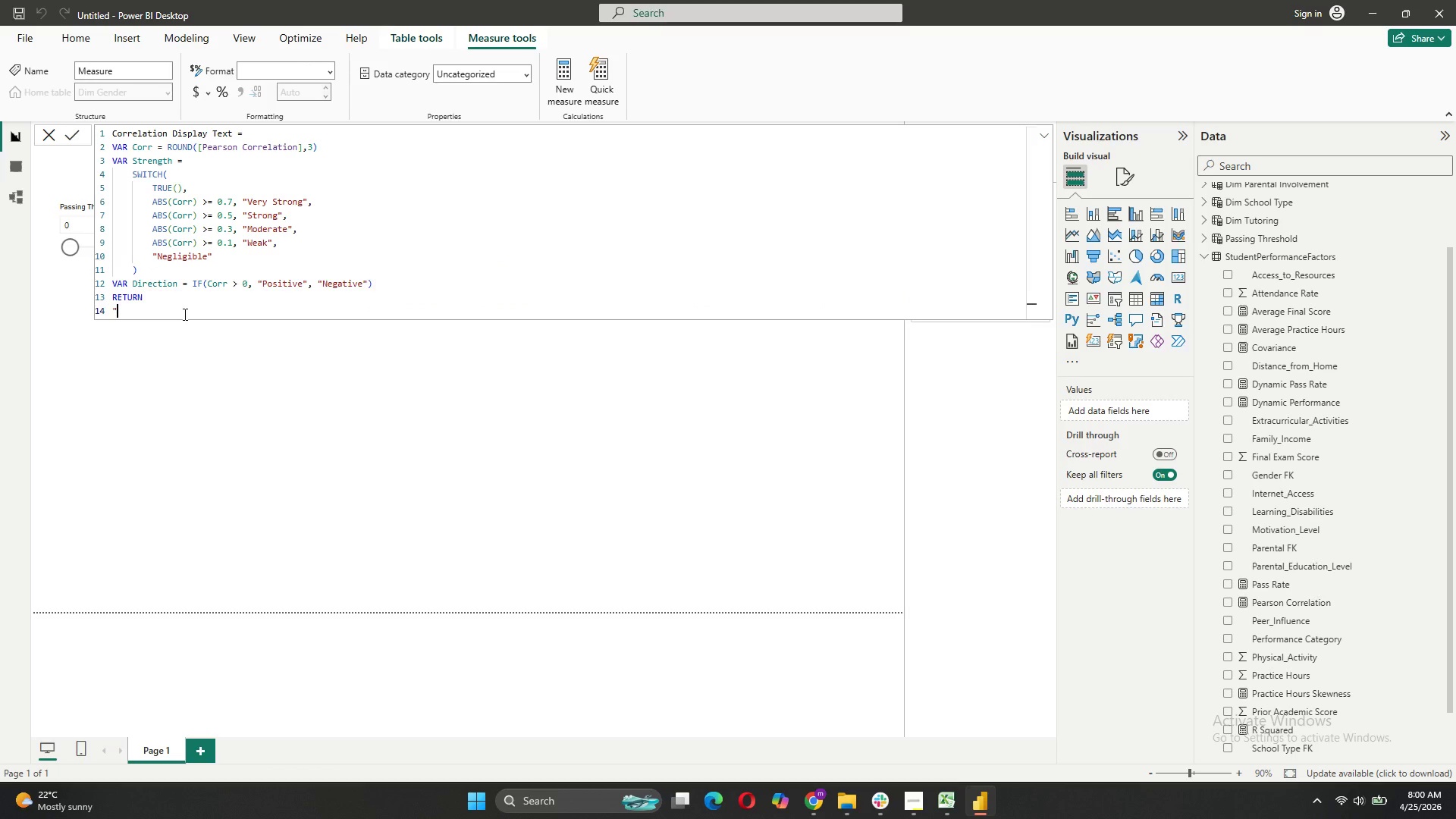 
key(CapsLock)
 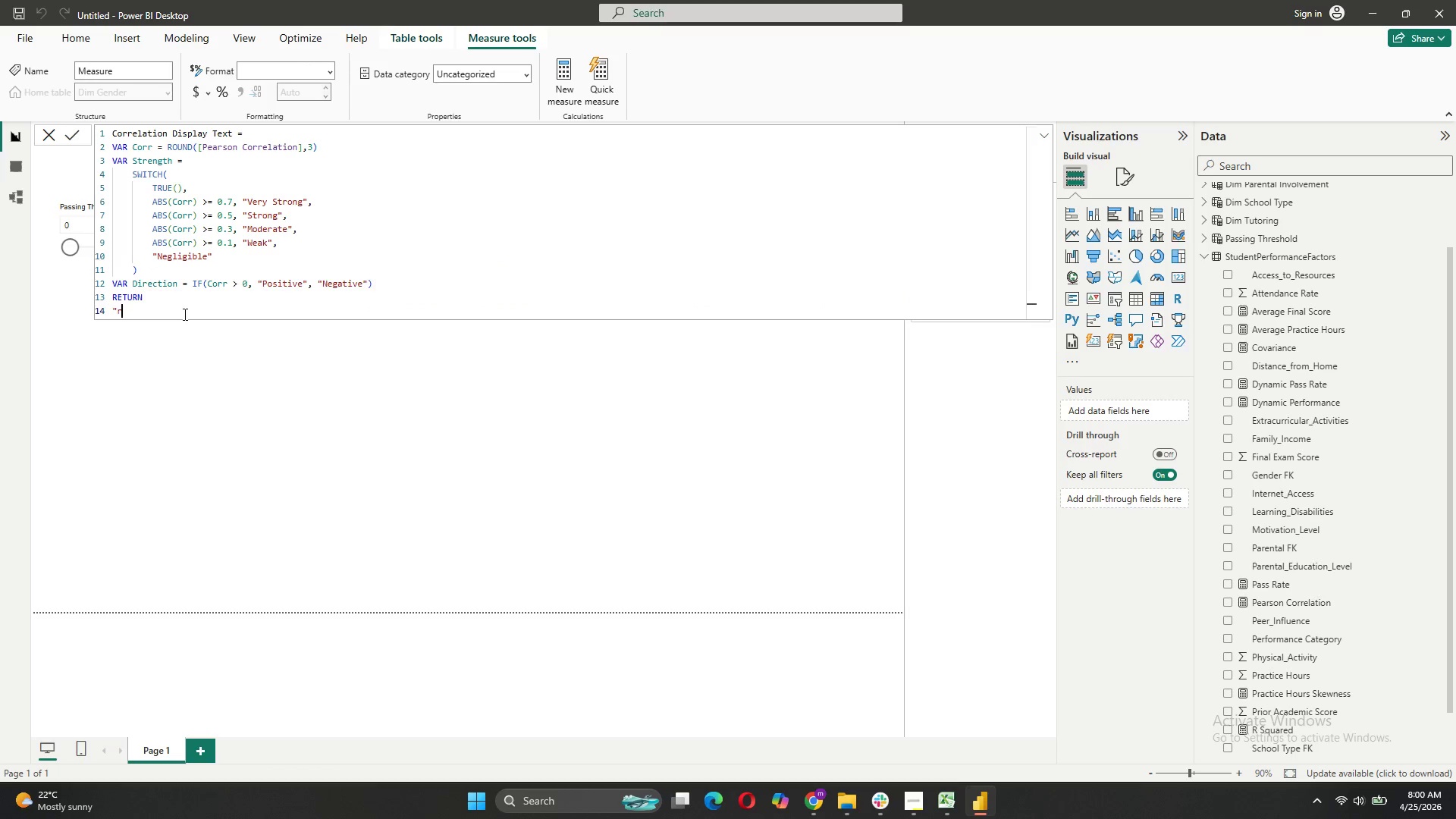 
key(R)
 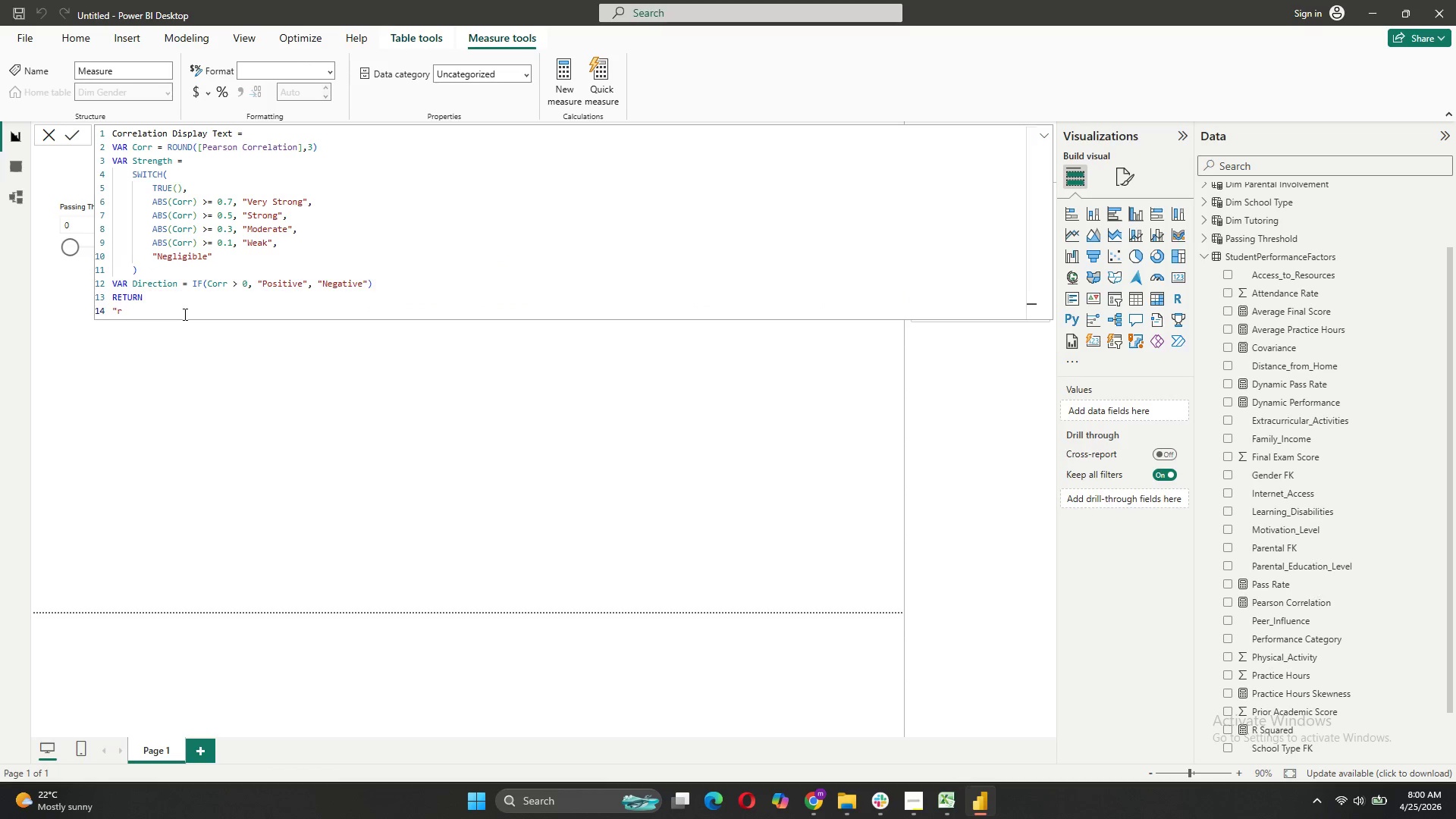 
key(Shift+Quote)
 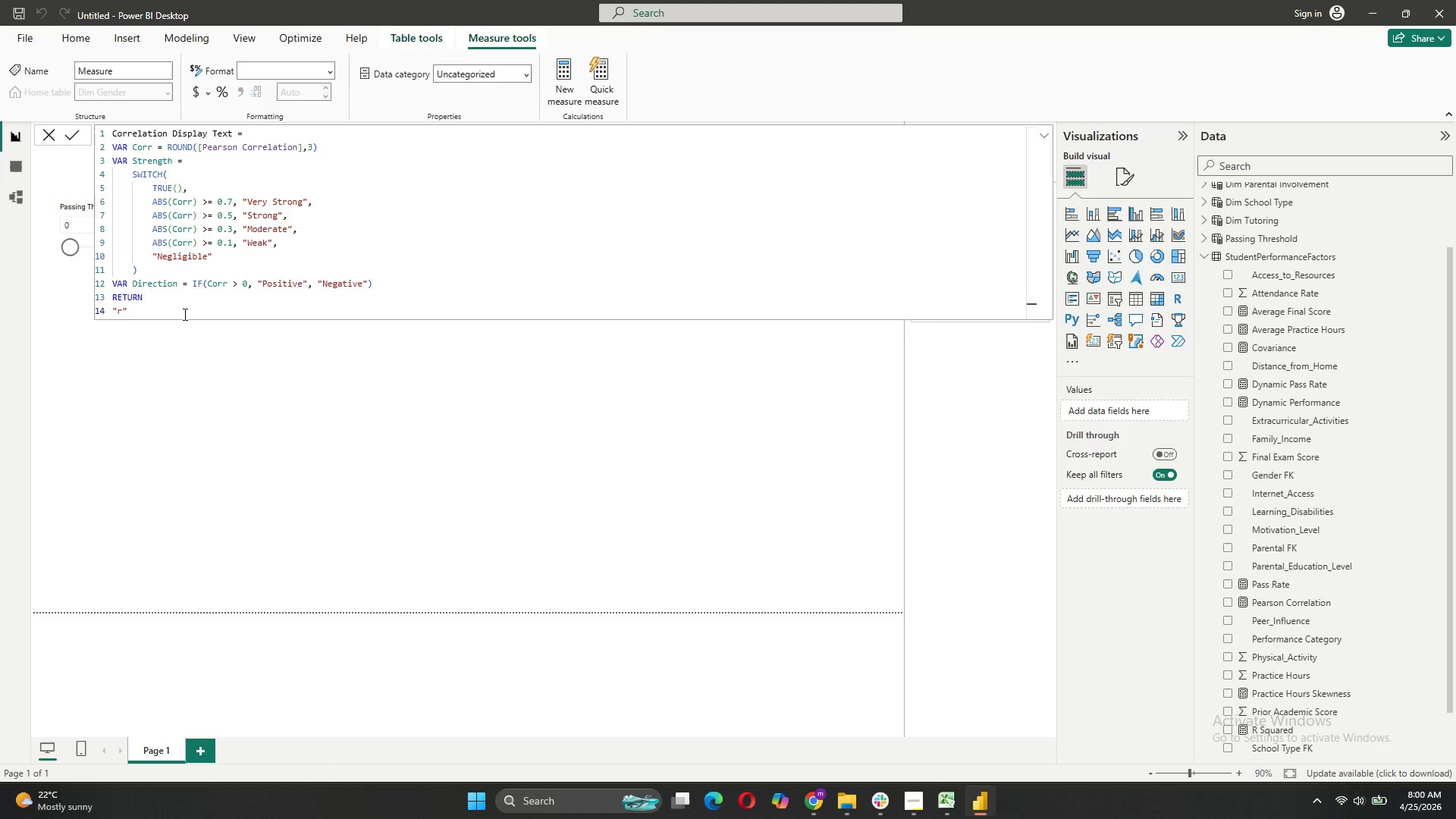 
key(Space)
 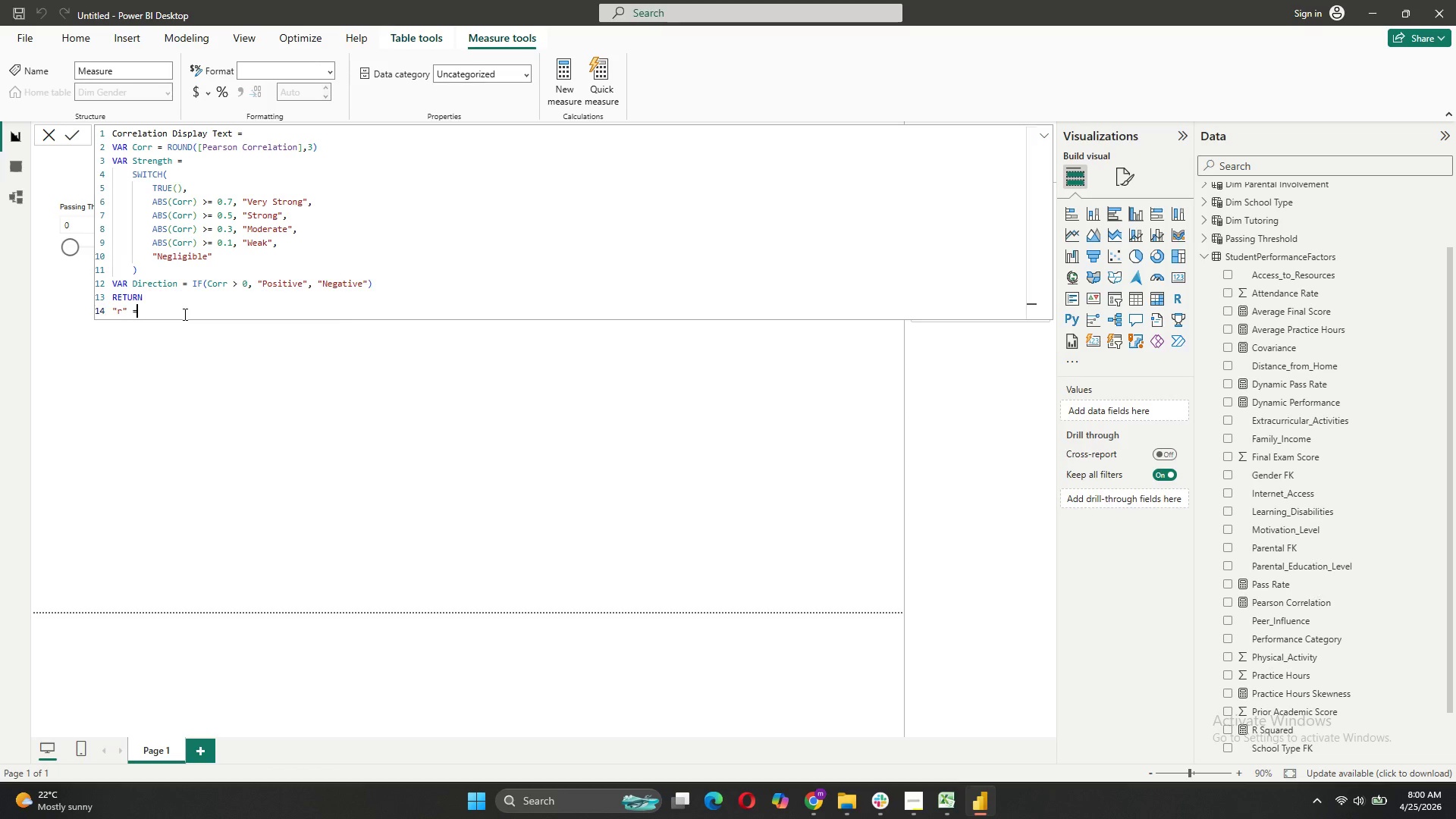 
key(Equal)
 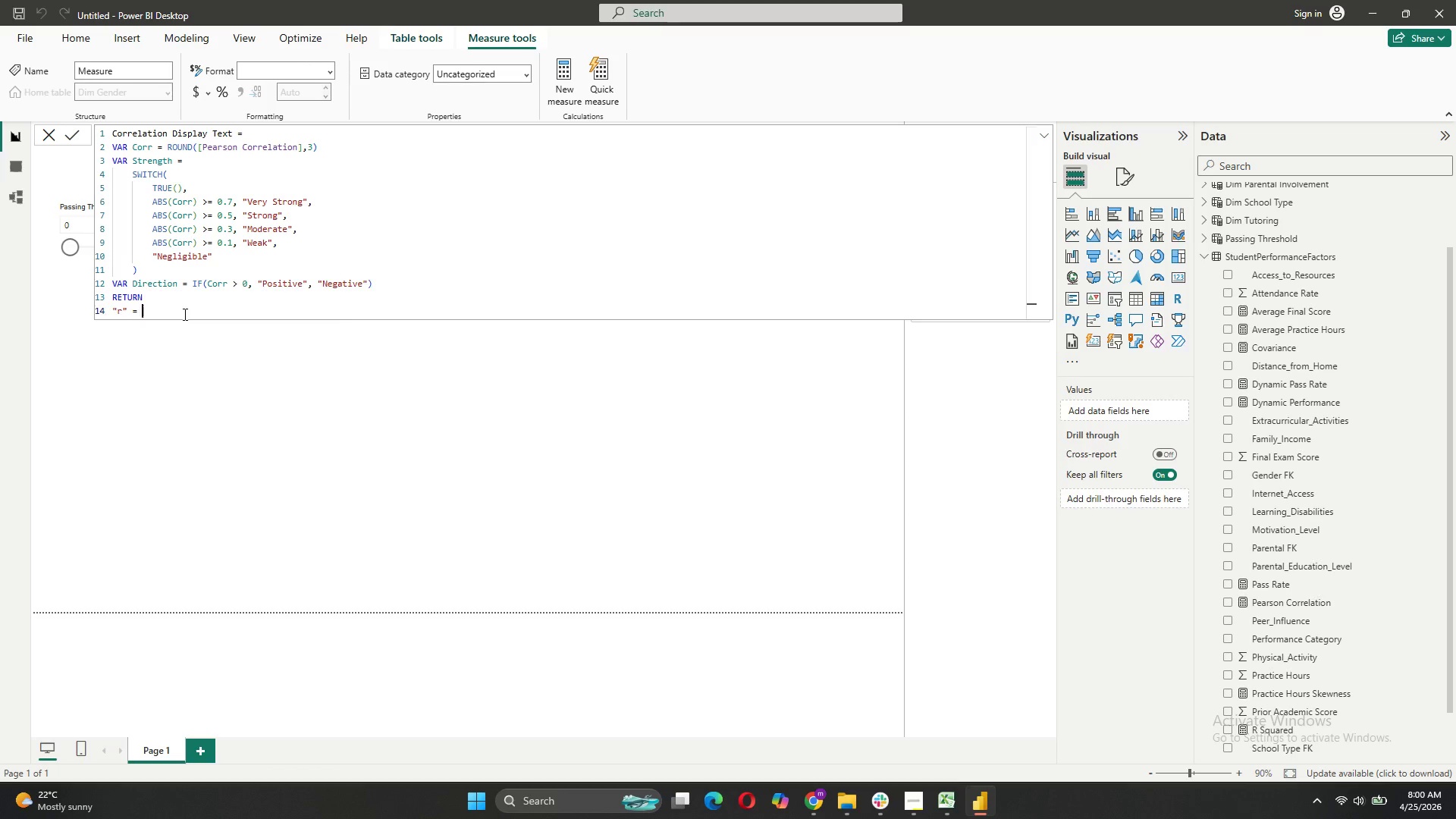 
key(Space)
 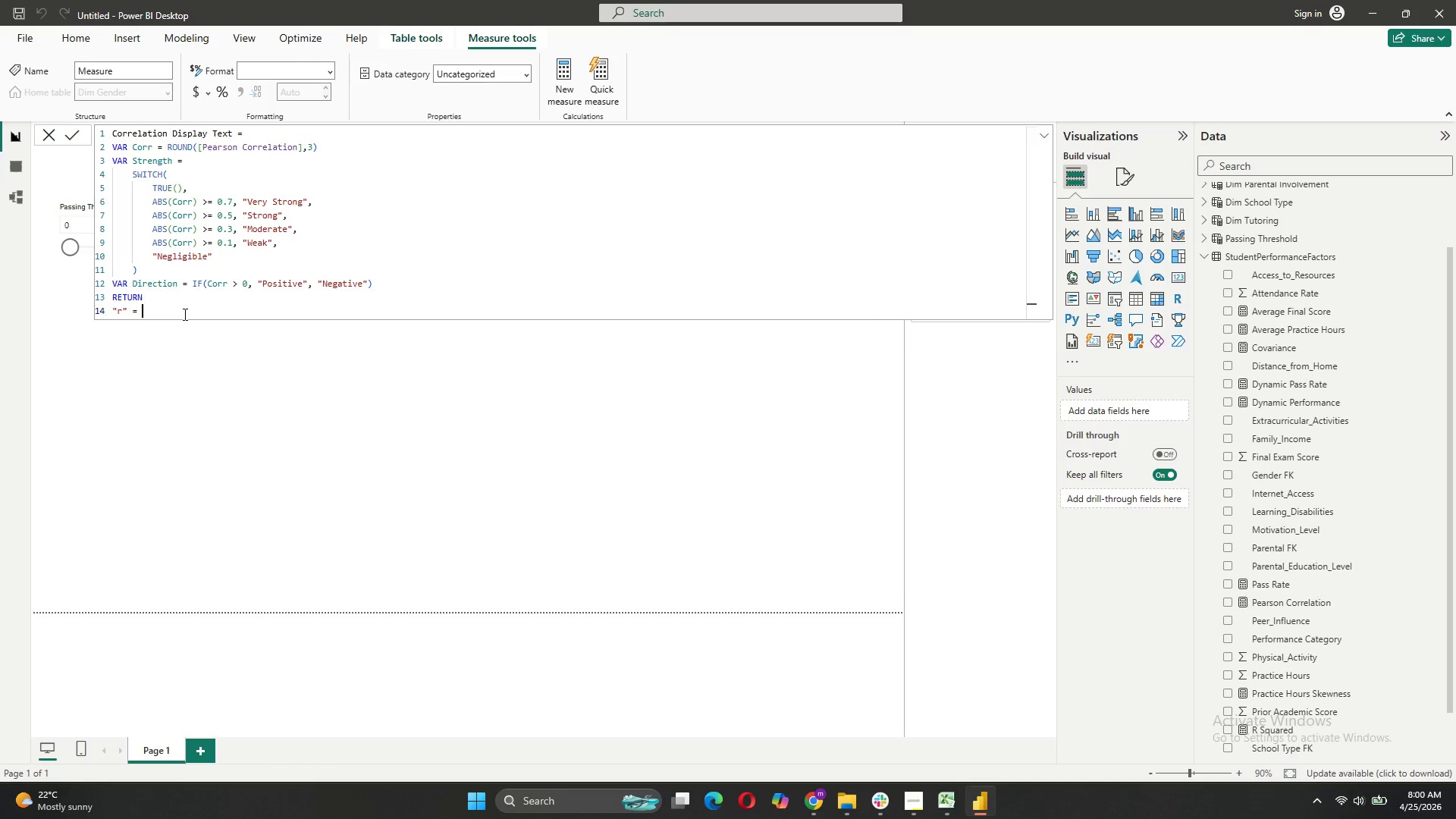 
key(Shift+Quote)
 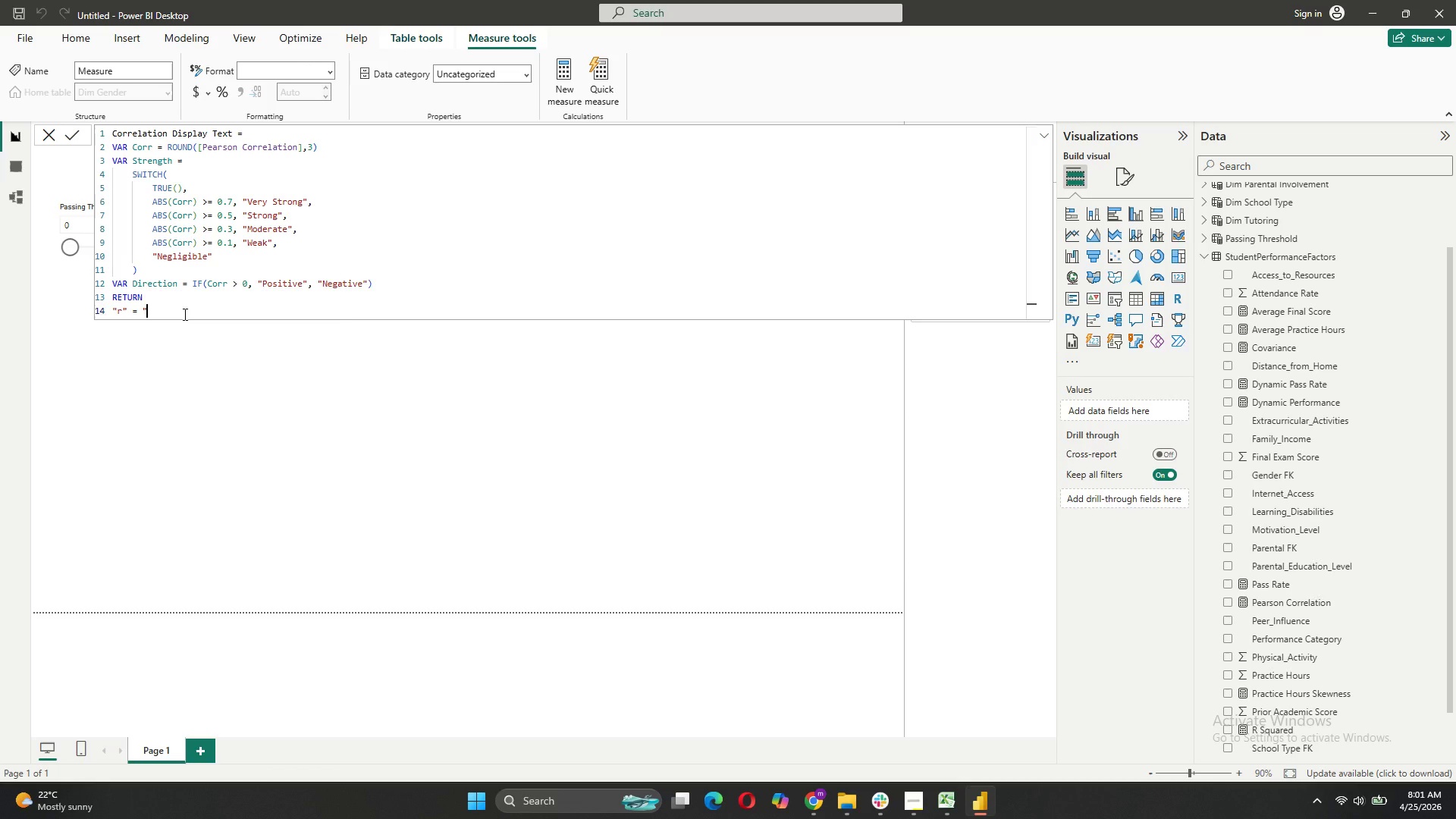 
type(& Corr & " (" & D)
key(Backspace)
type(Strength & " " & Dirs)
key(Backspace)
type(ection & " correlation)")
 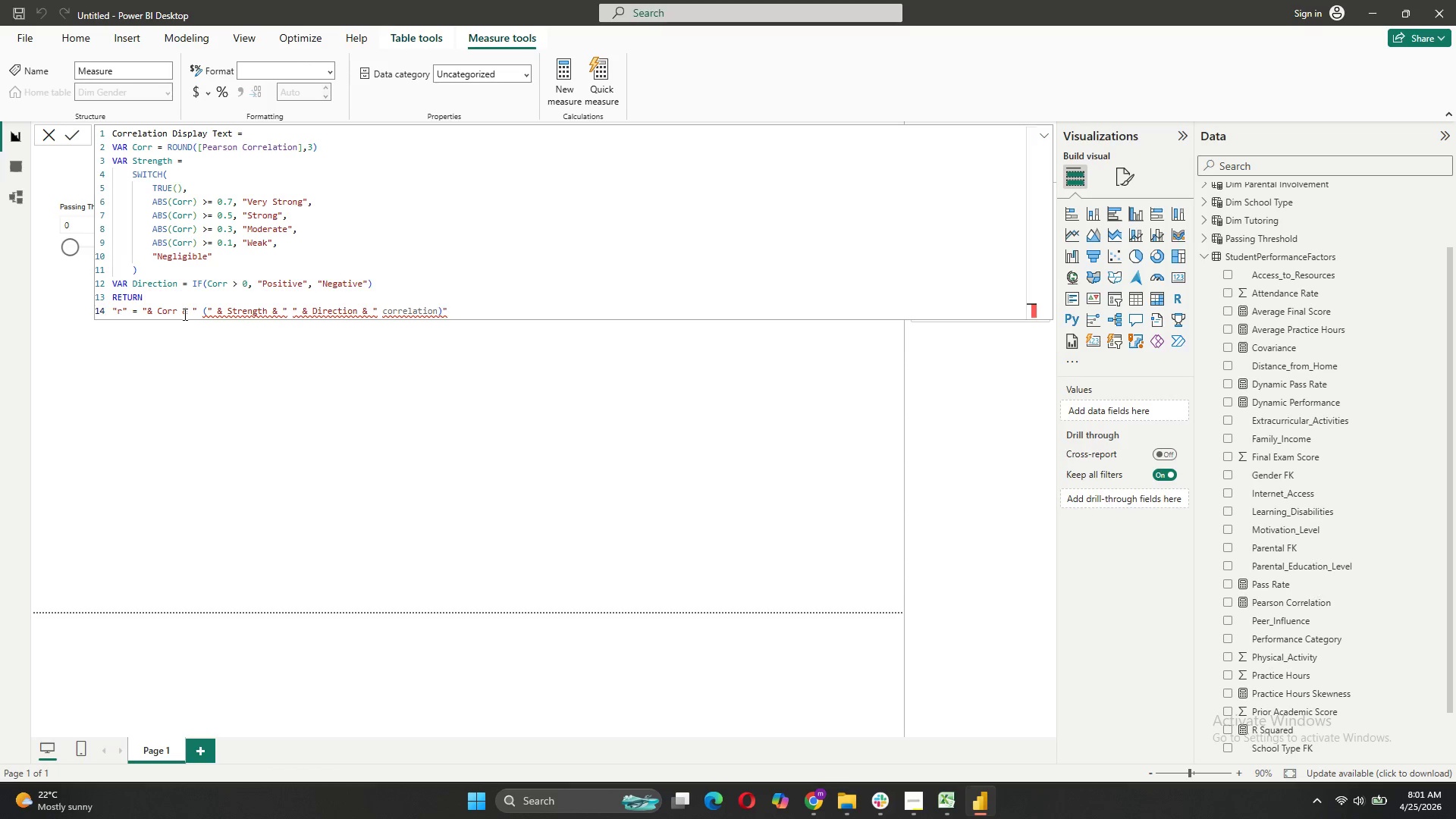 
left_click([128, 309])
 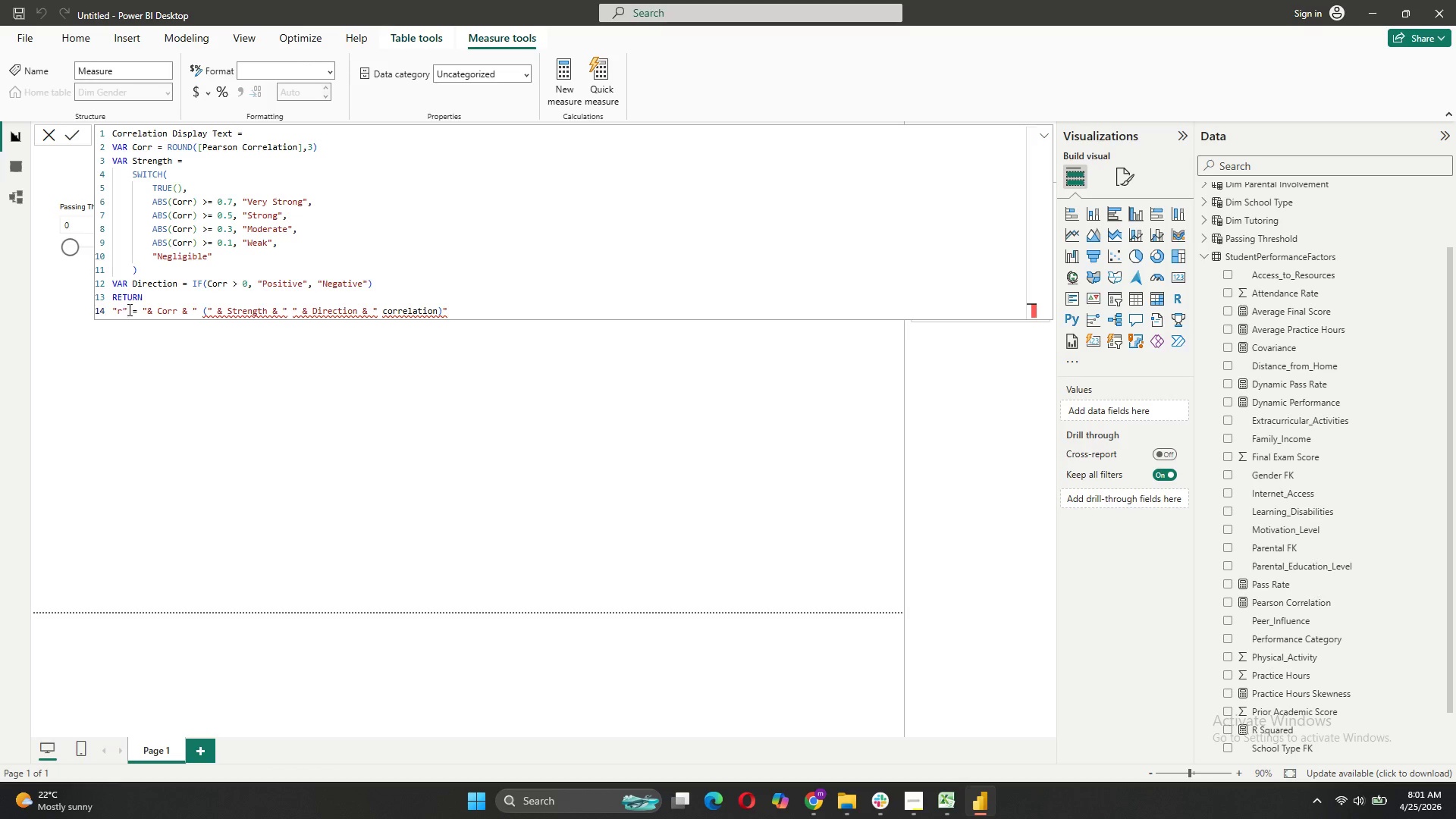 
key(Backspace)
 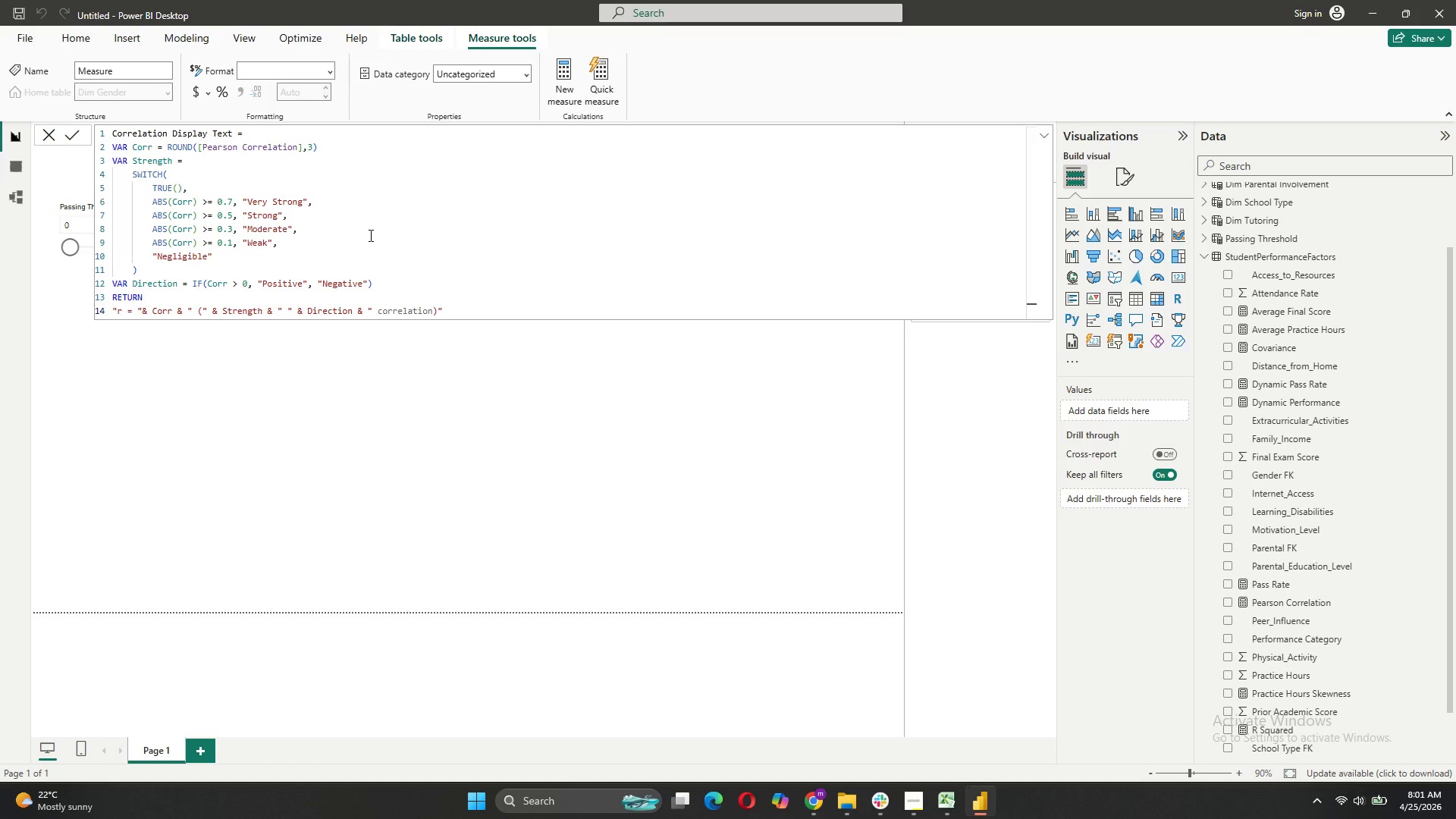 
wait(6.42)
 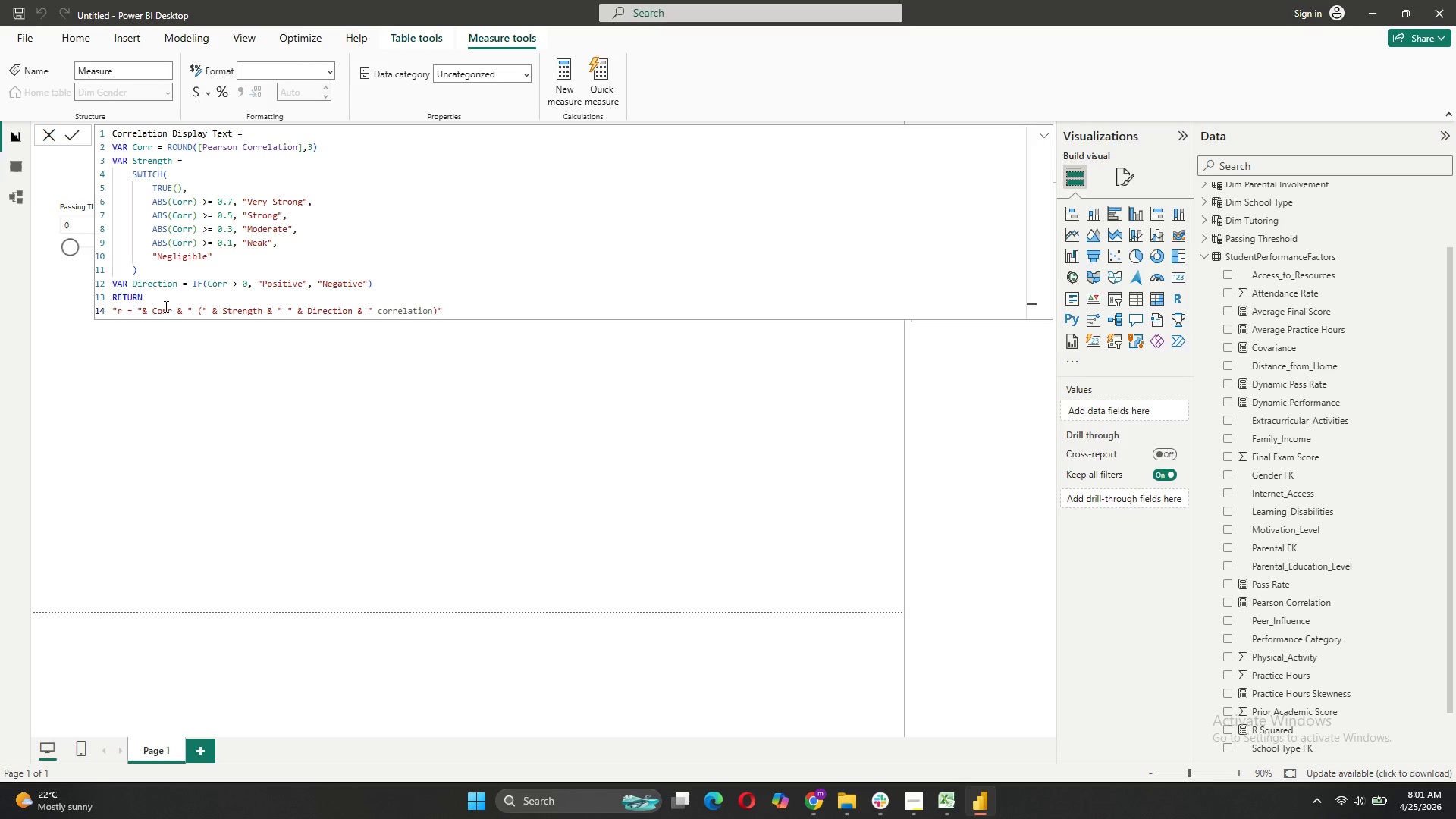 
left_click([73, 136])
 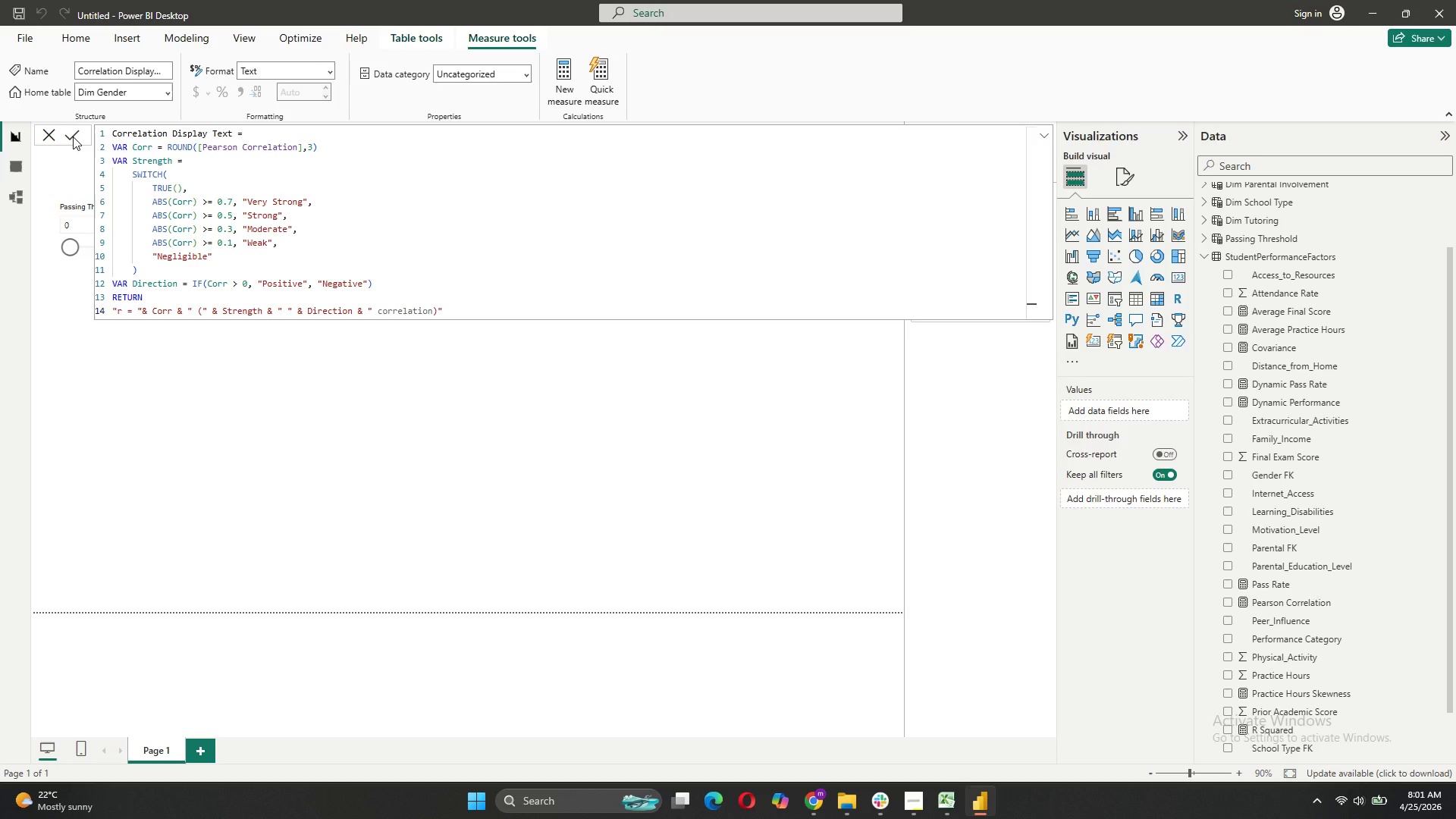 
wait(8.27)
 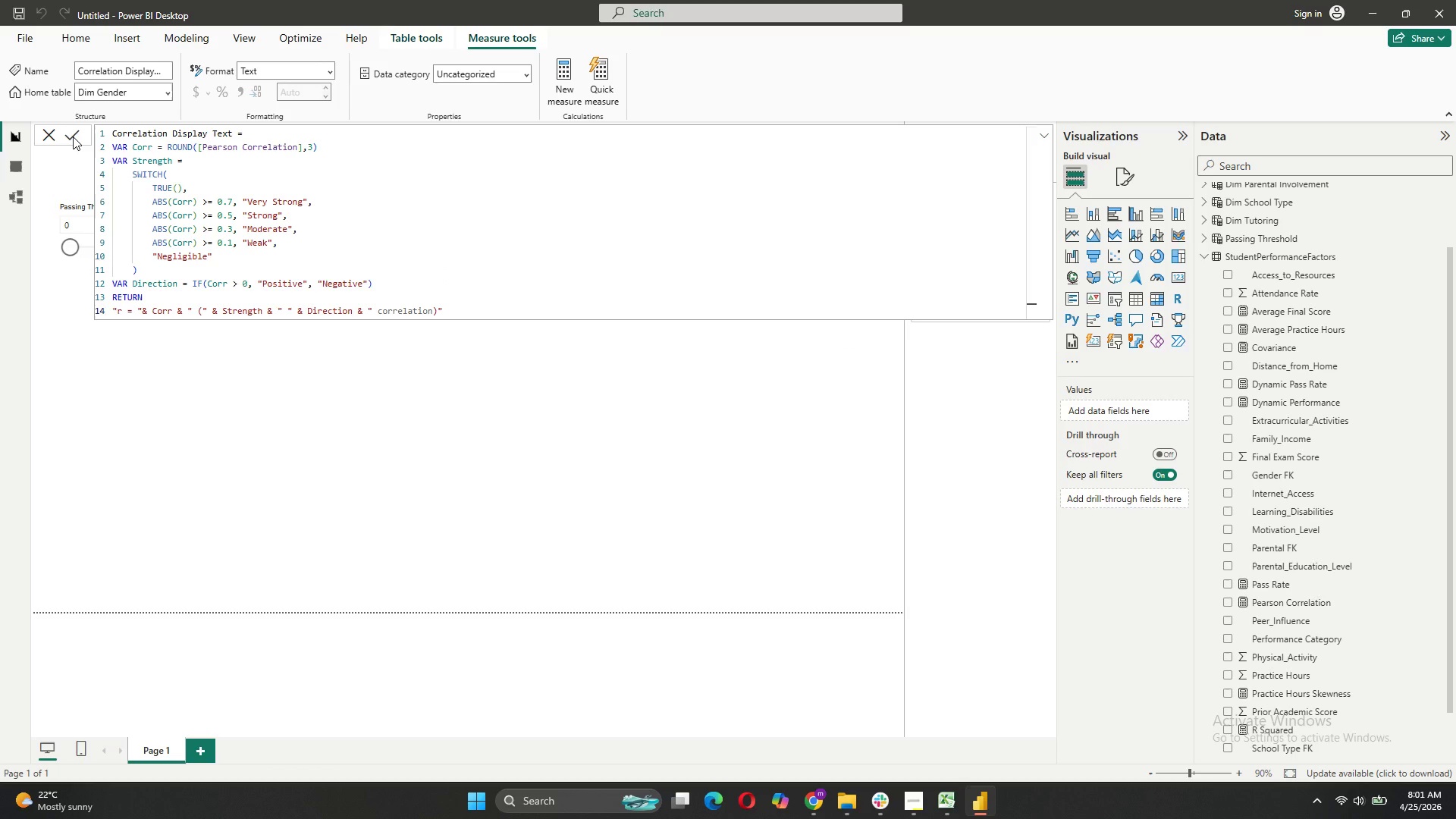 
left_click([308, 397])
 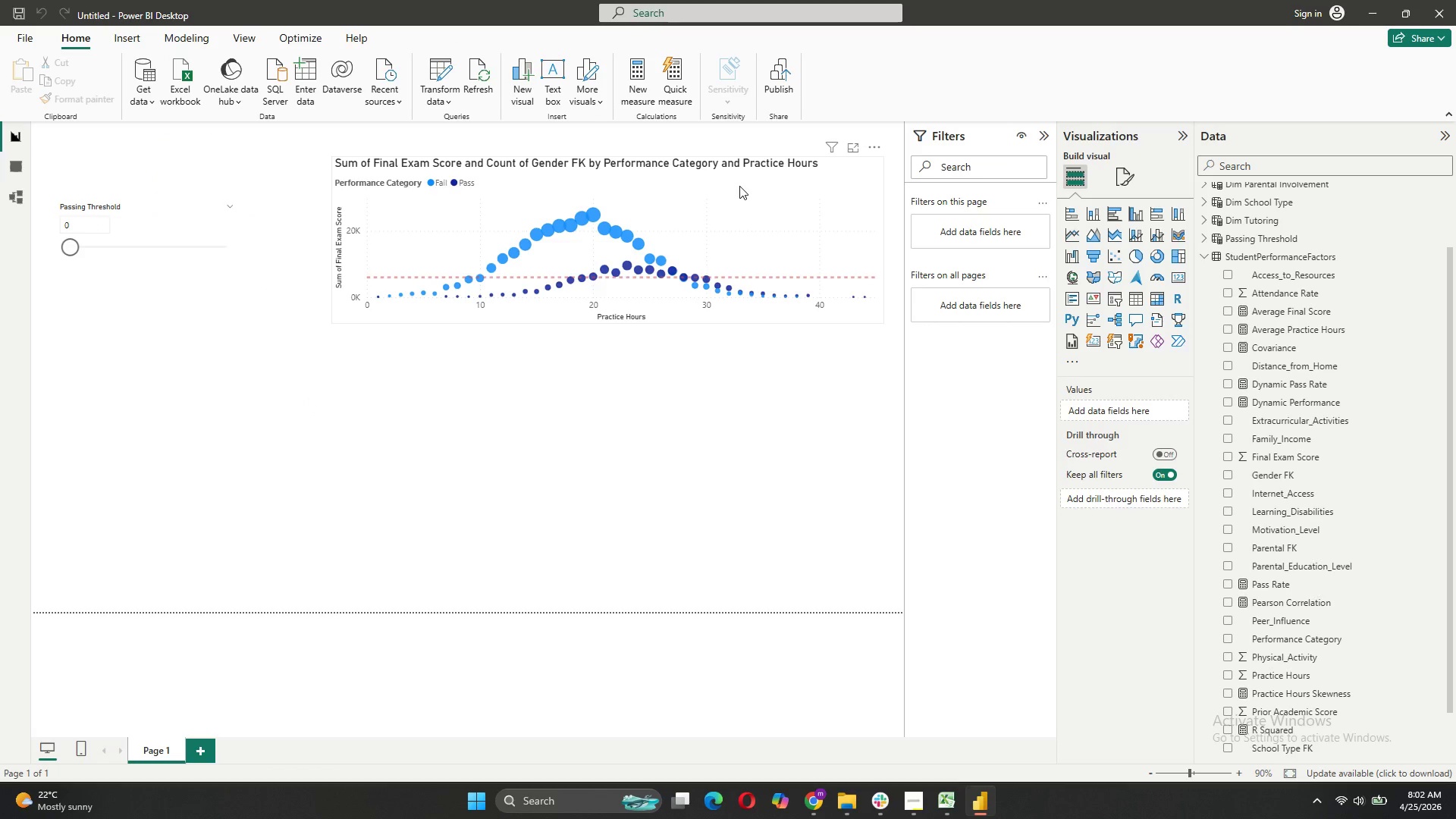 
left_click_drag(start_coordinate=[741, 191], to_coordinate=[703, 274])
 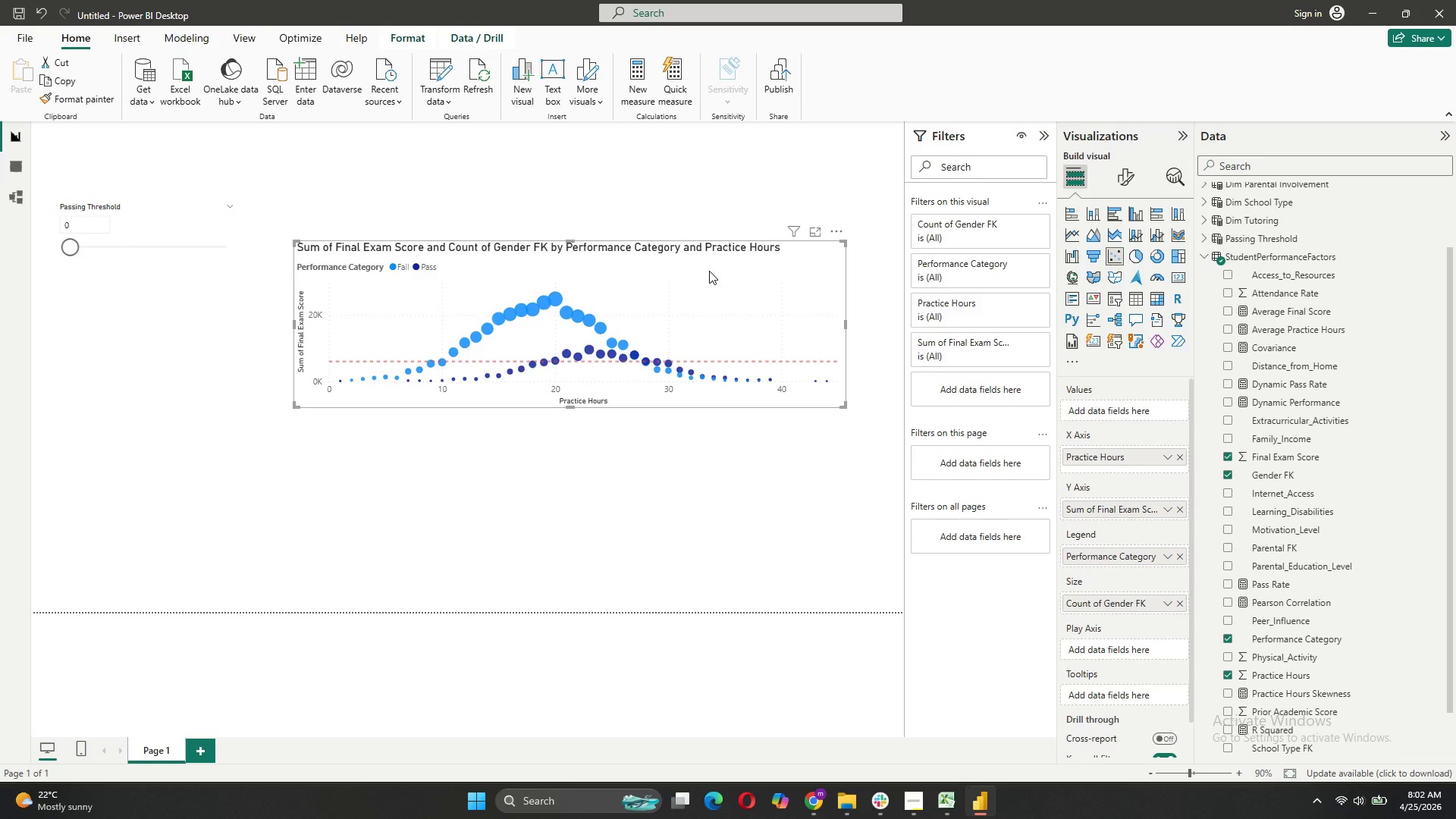 
left_click_drag(start_coordinate=[709, 271], to_coordinate=[727, 226])
 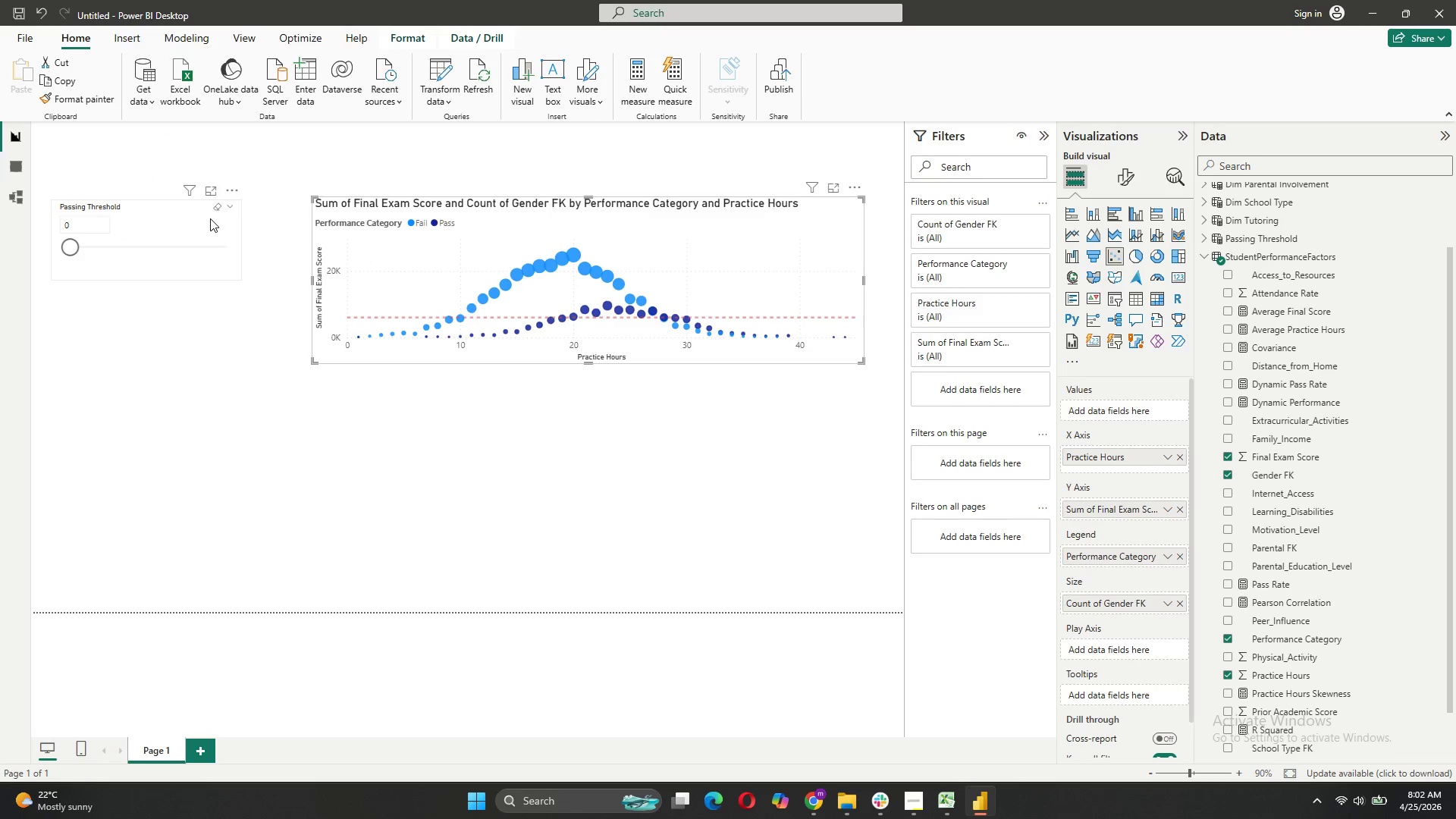 
left_click_drag(start_coordinate=[209, 218], to_coordinate=[225, 259])
 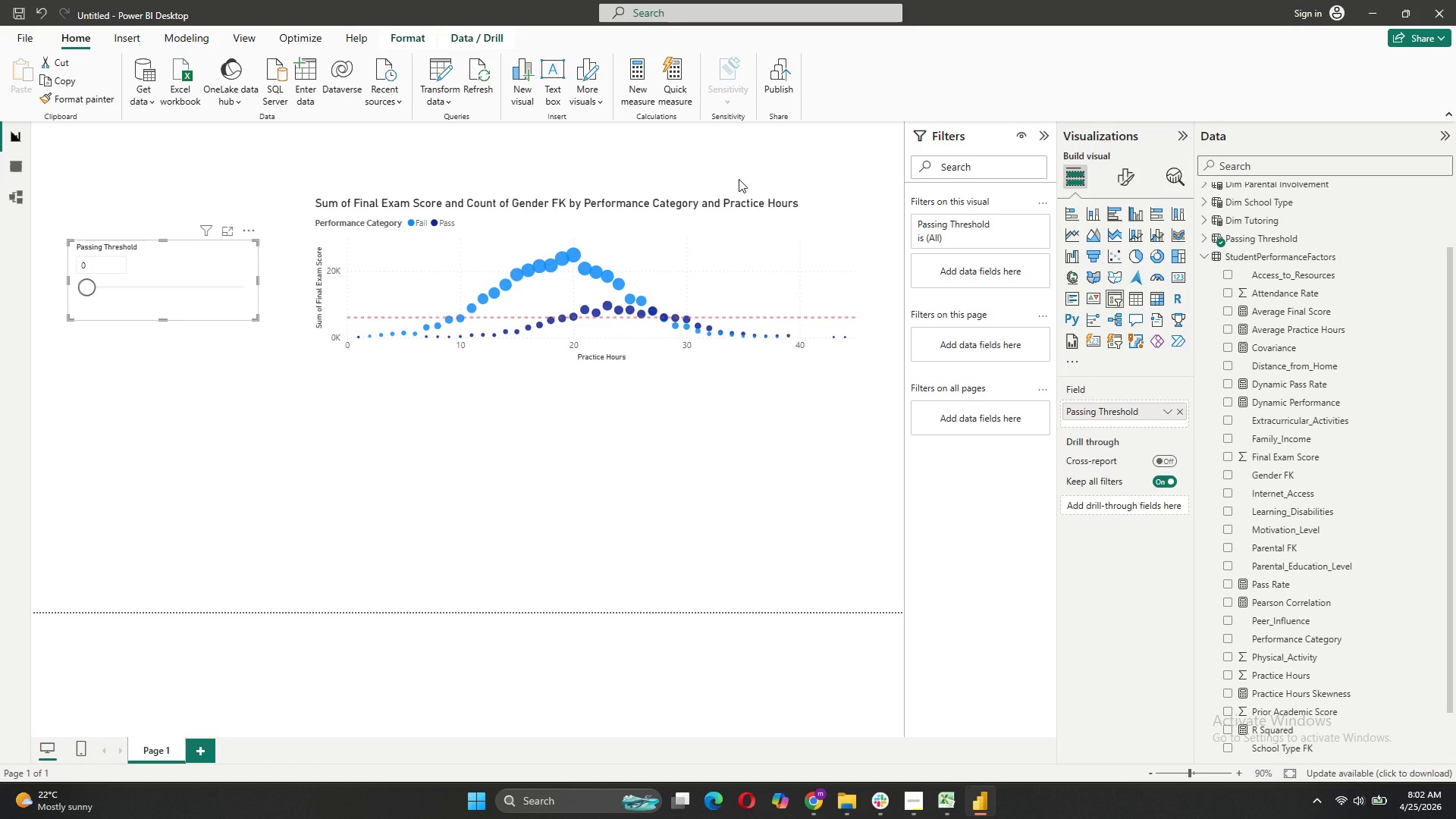 
left_click([660, 160])
 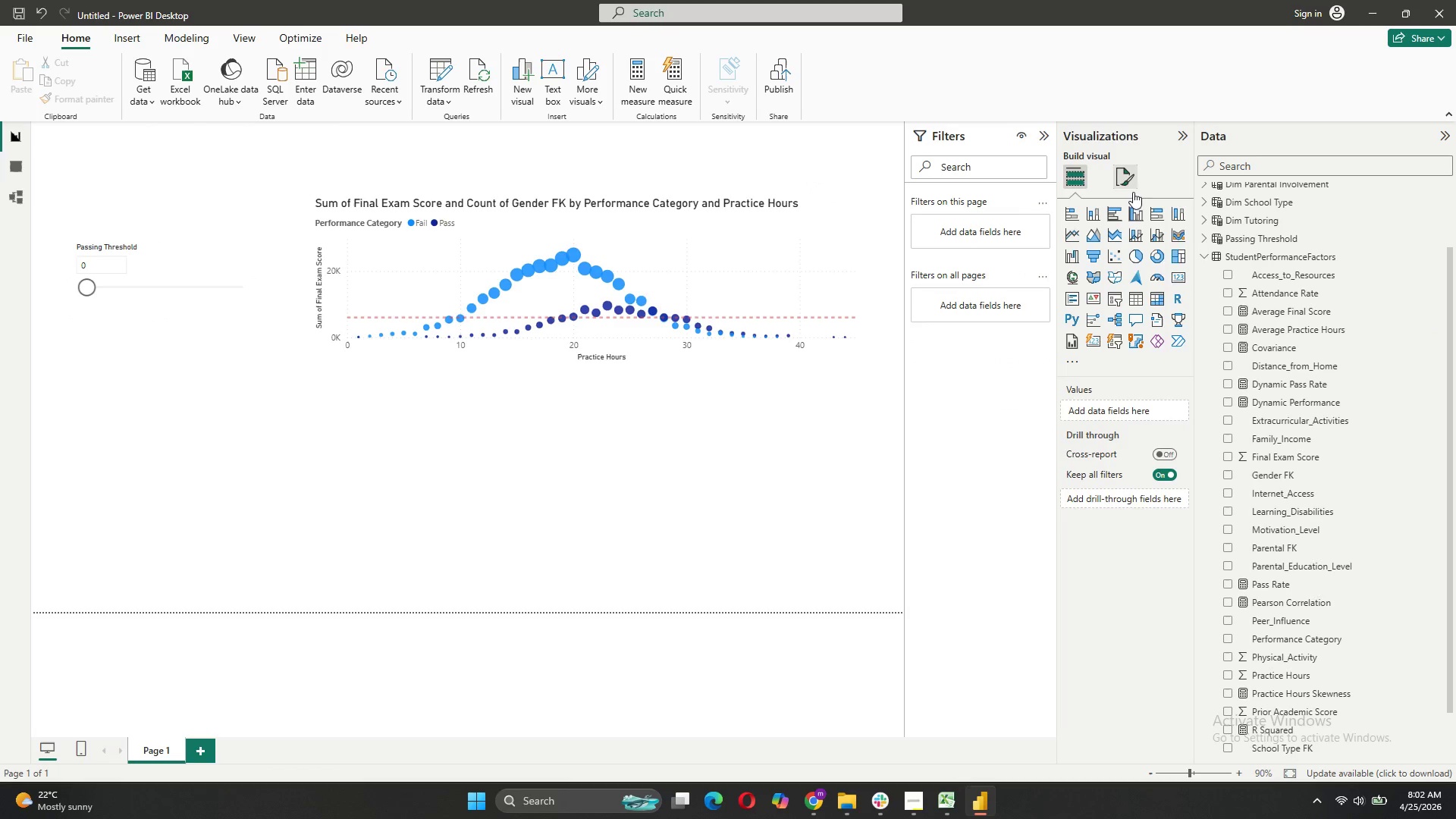 
wait(6.64)
 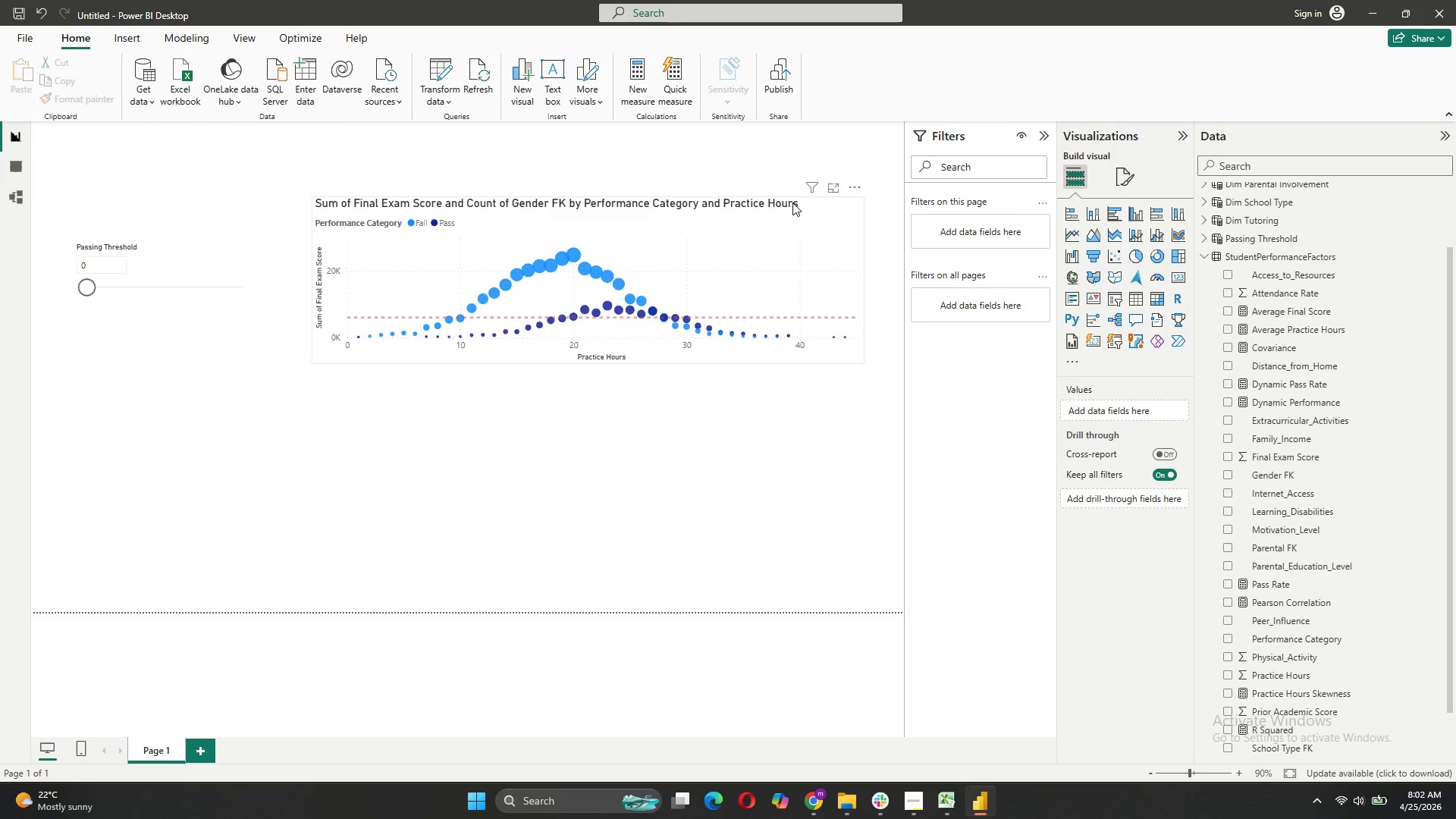 
left_click([1184, 271])
 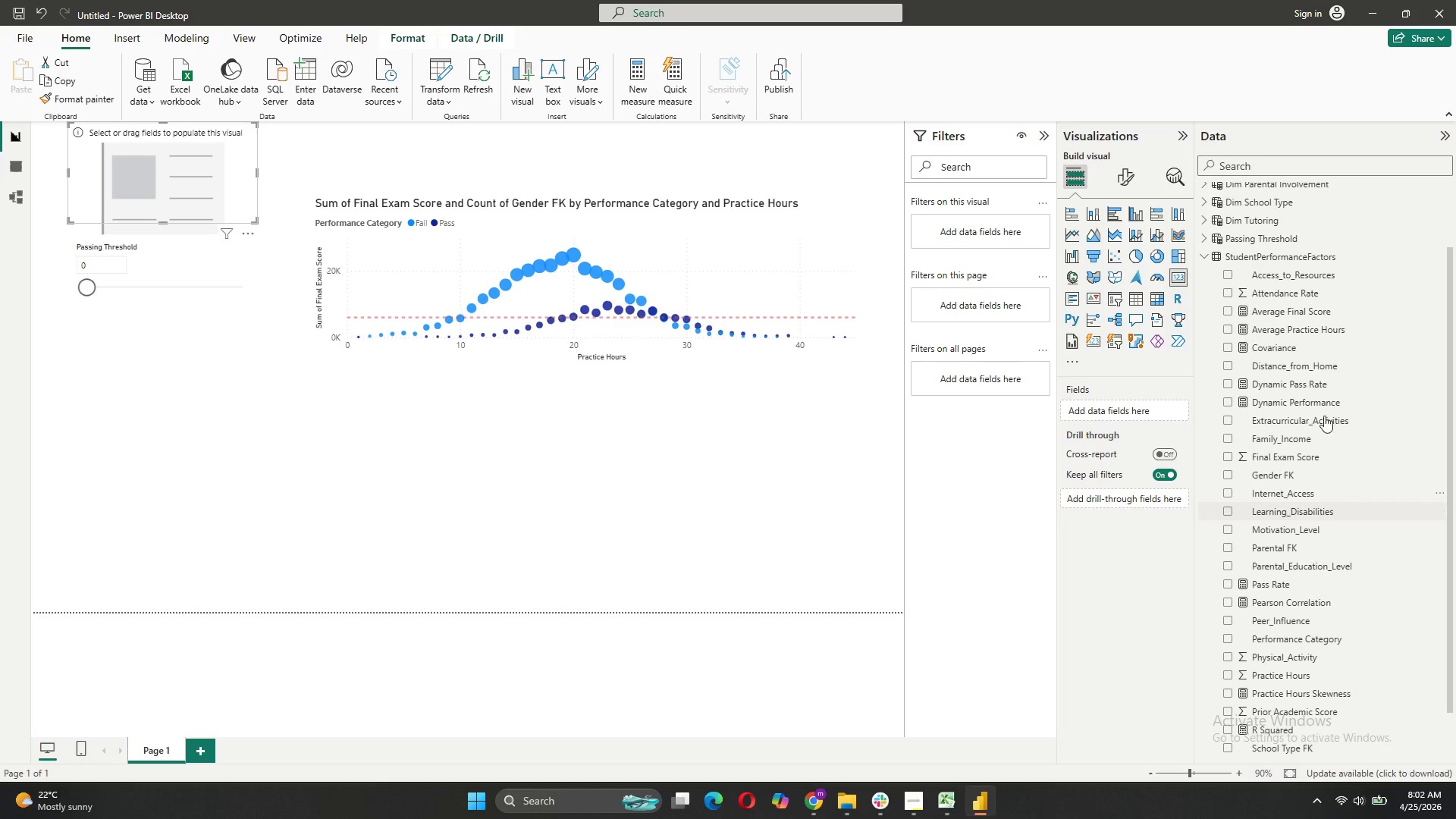 
mouse_move([1329, 419])
 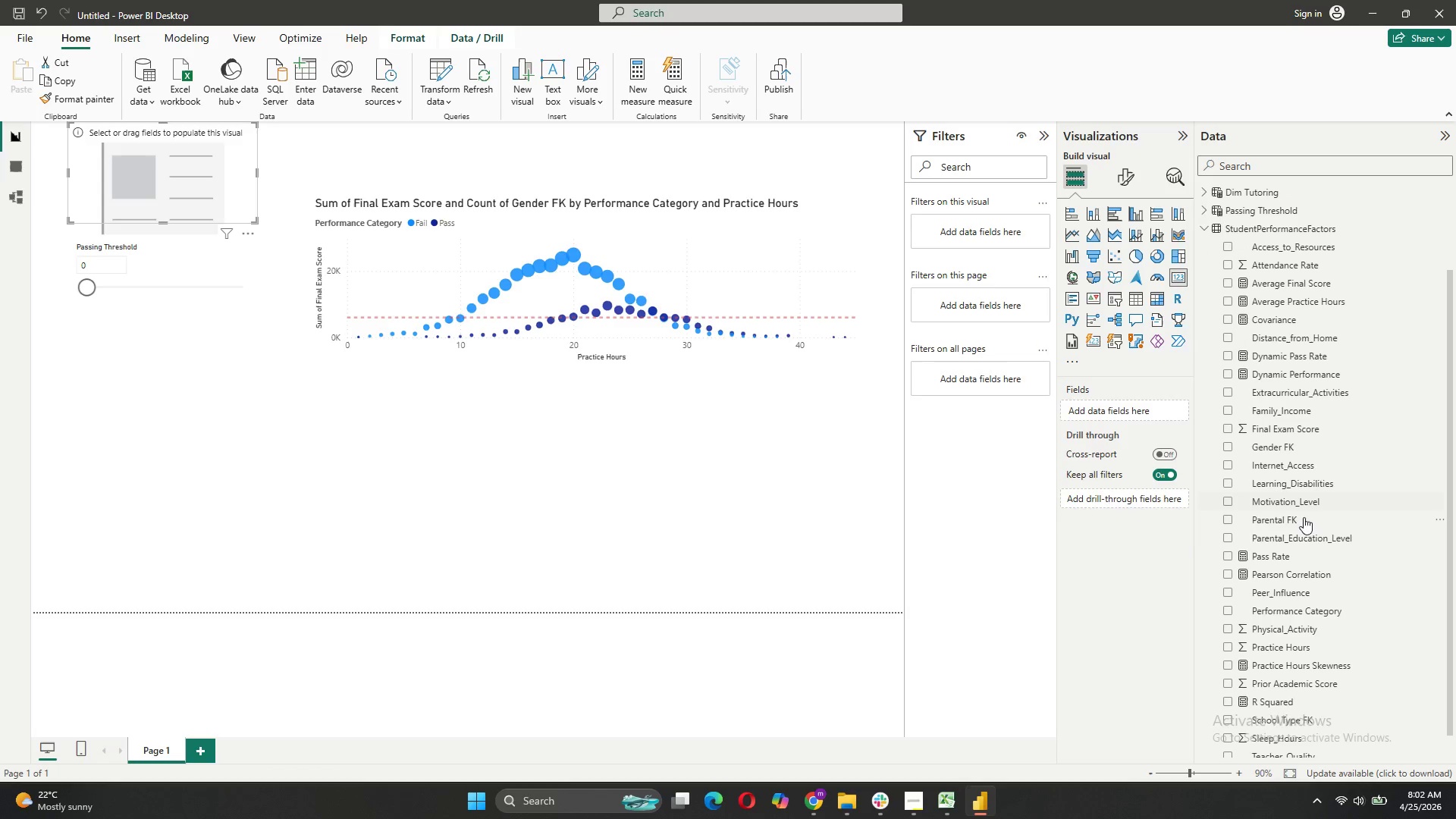 
left_click([1304, 545])
 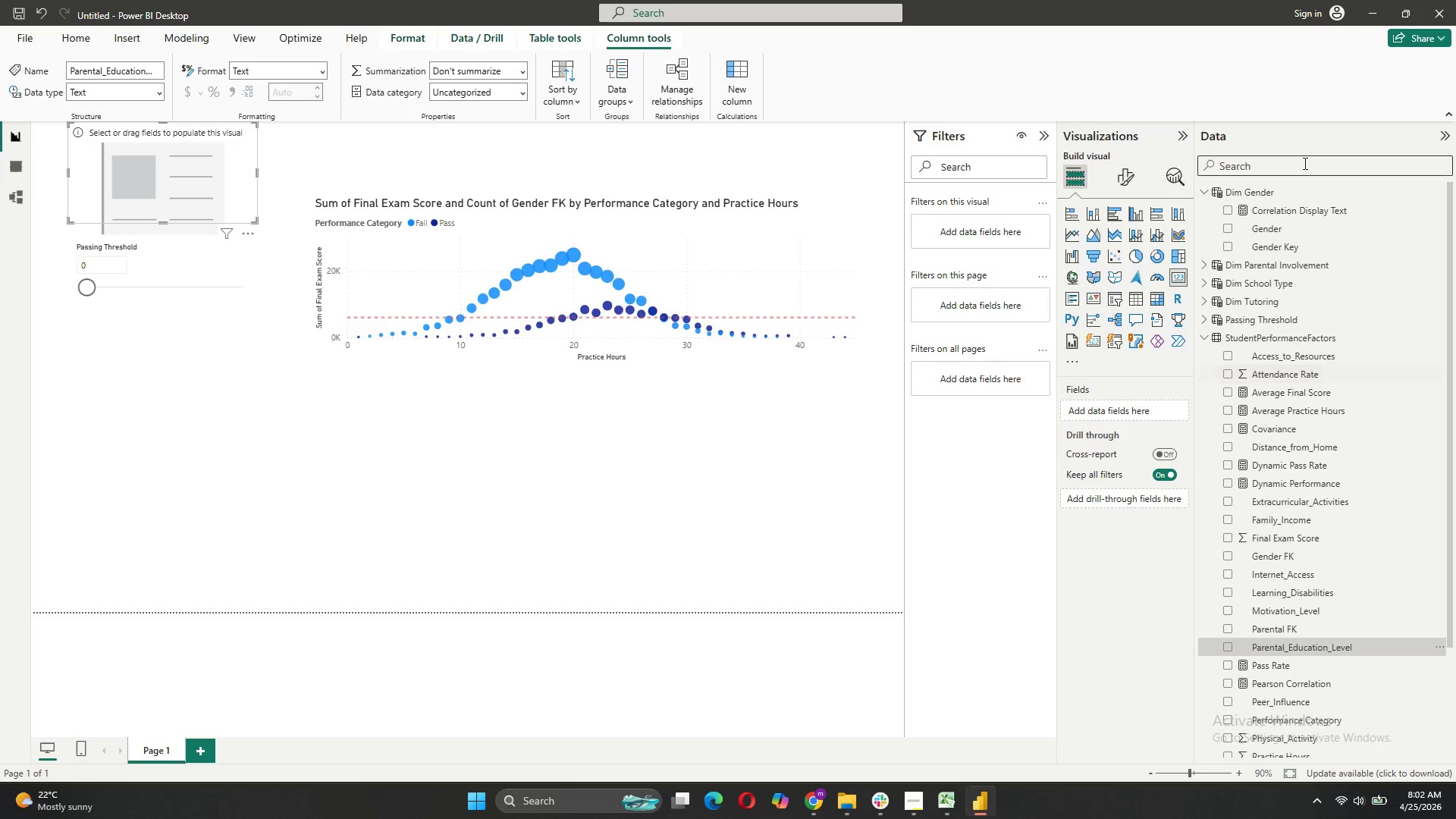 
left_click_drag(start_coordinate=[1287, 211], to_coordinate=[1281, 335])
 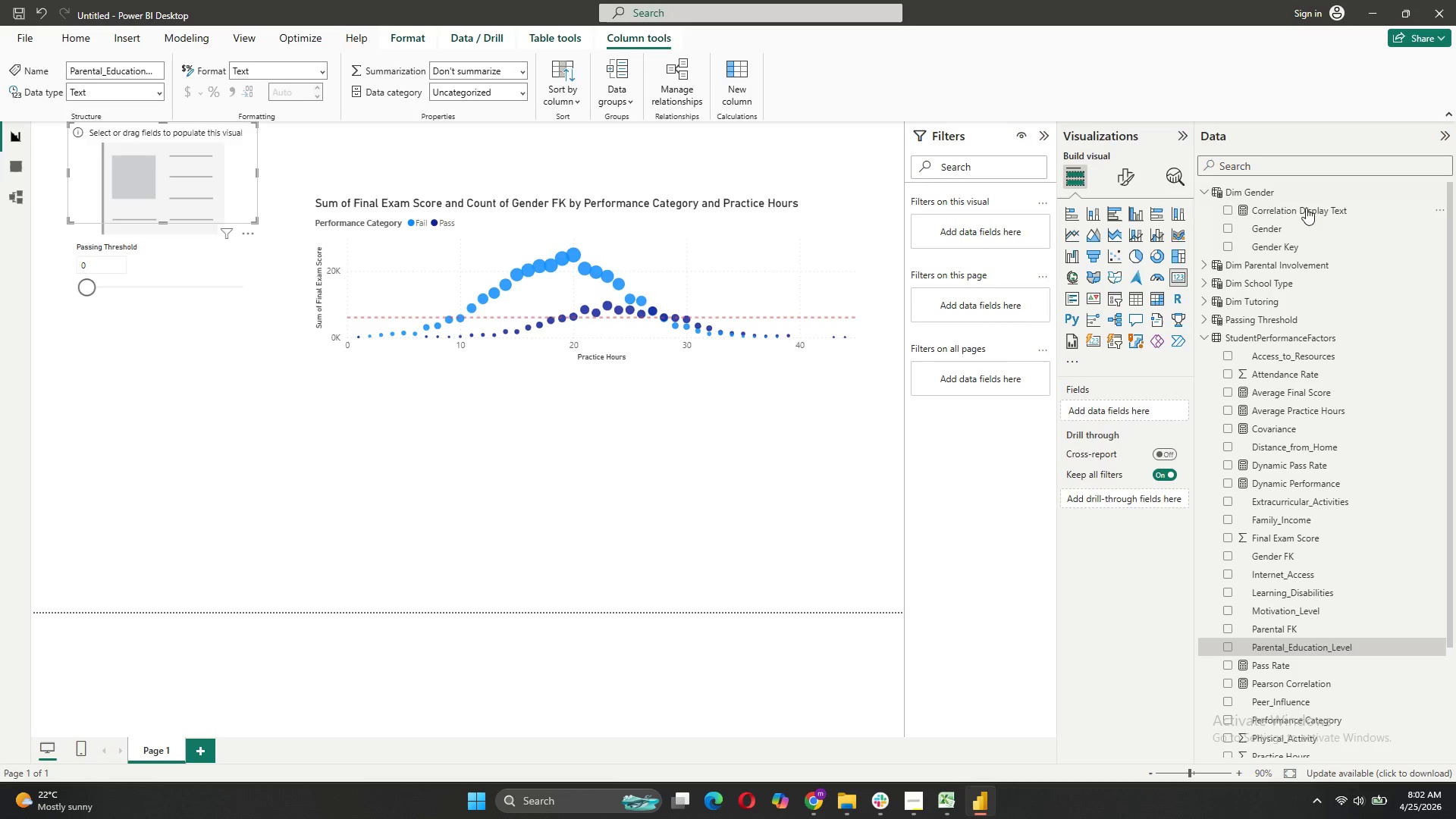 
left_click_drag(start_coordinate=[1303, 209], to_coordinate=[1263, 343])
 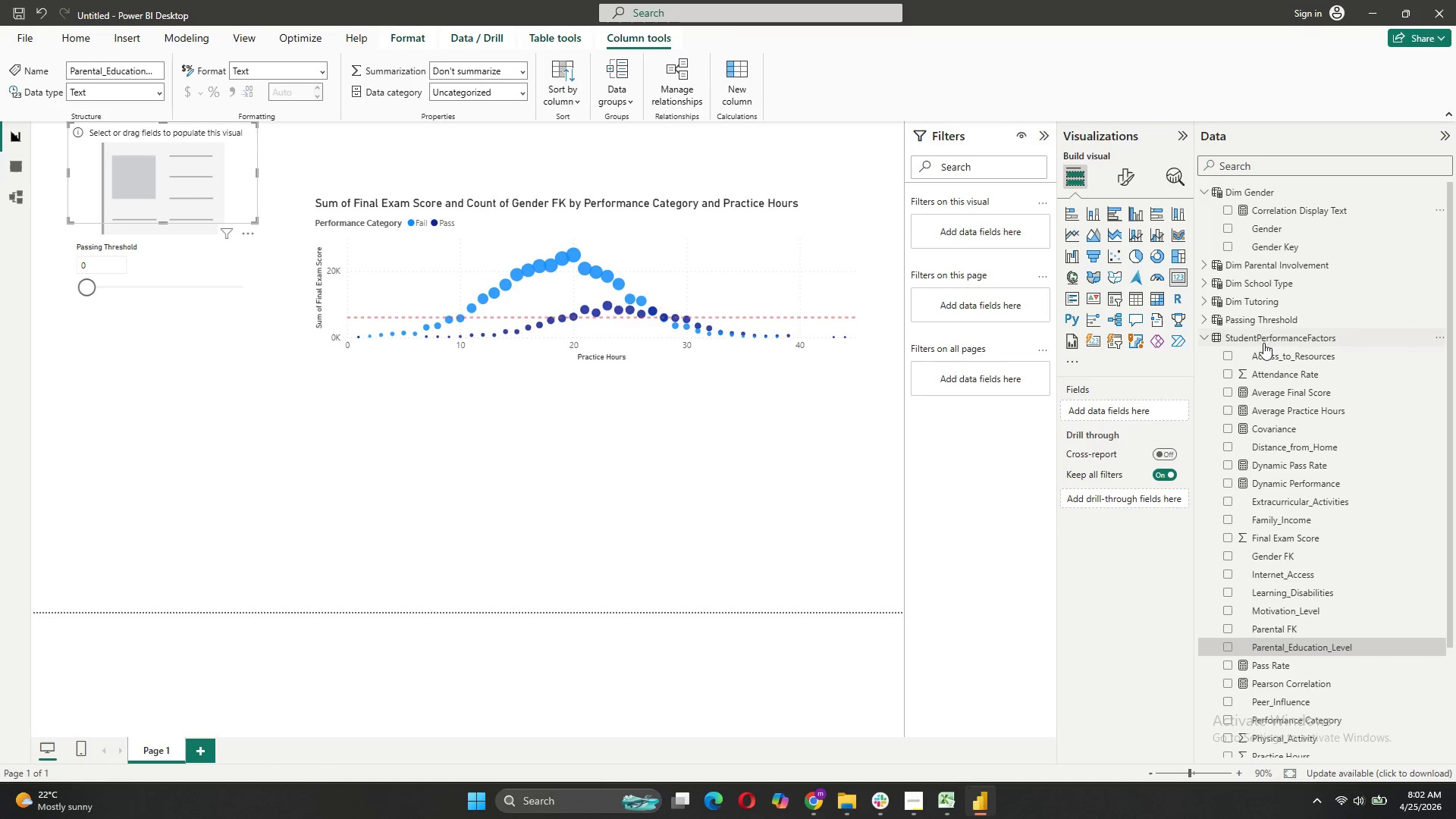 
left_click([1263, 343])
 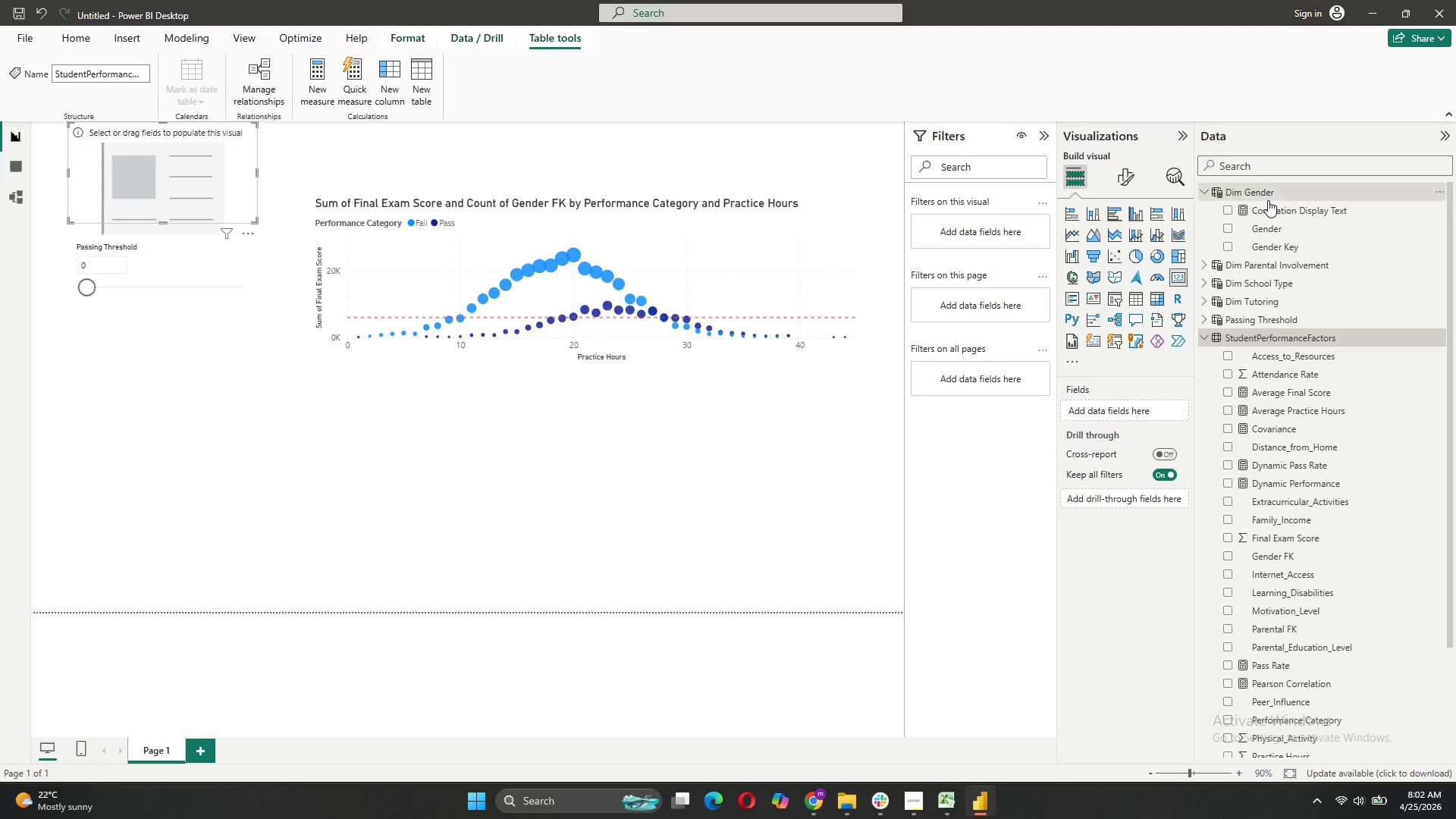 
left_click([1268, 200])
 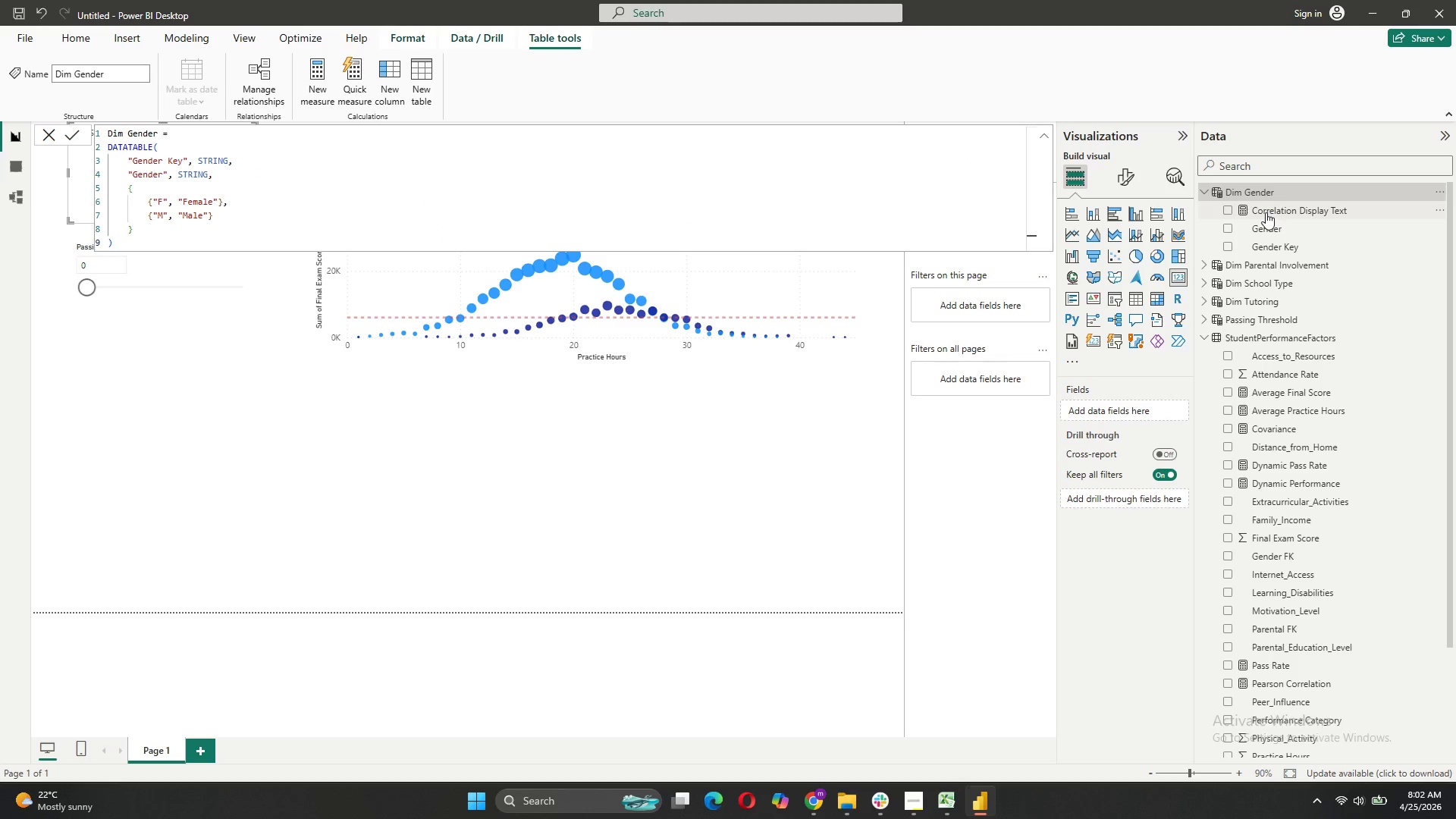 
left_click_drag(start_coordinate=[1266, 212], to_coordinate=[1269, 348])
 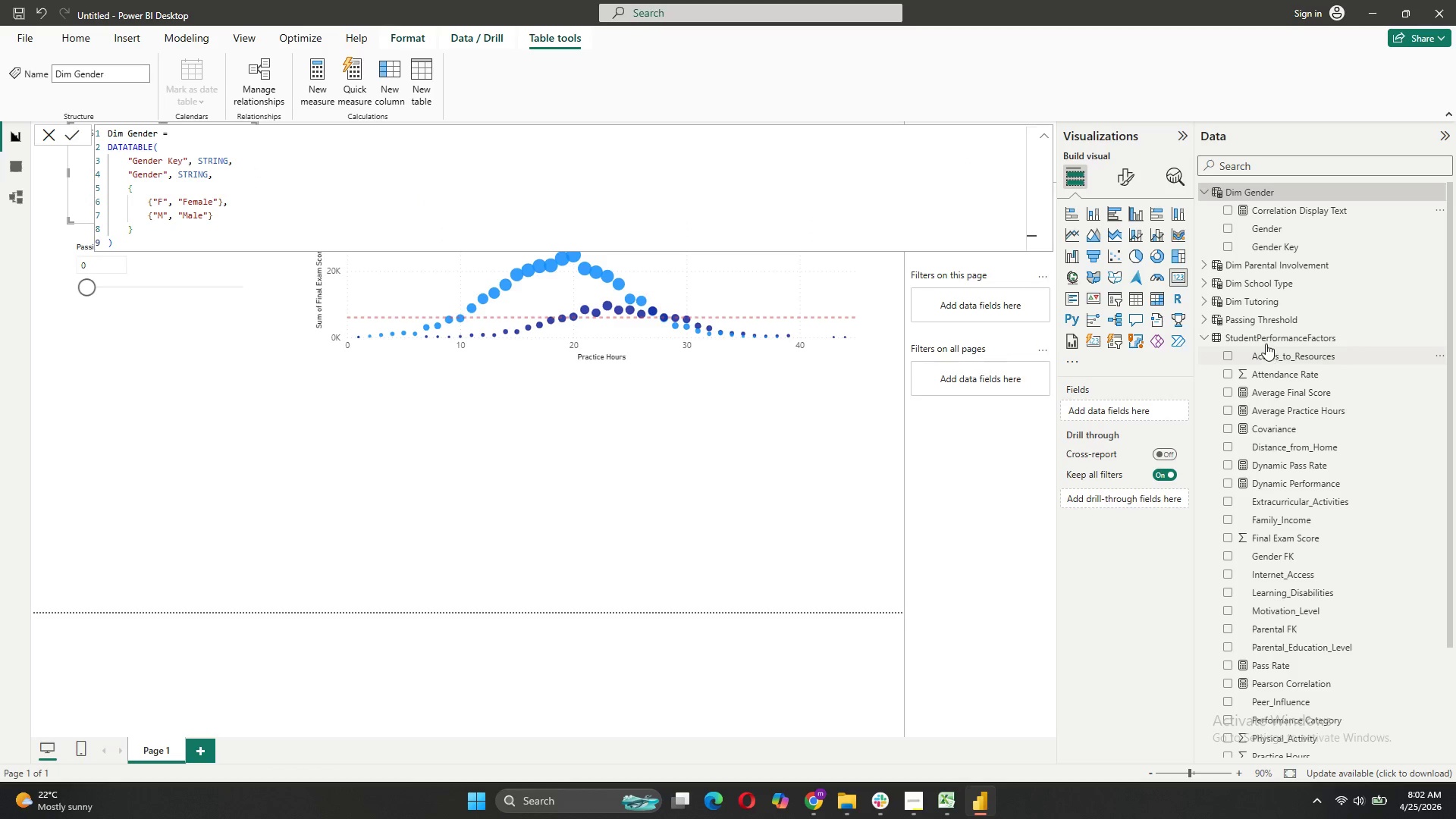 
left_click([1266, 344])
 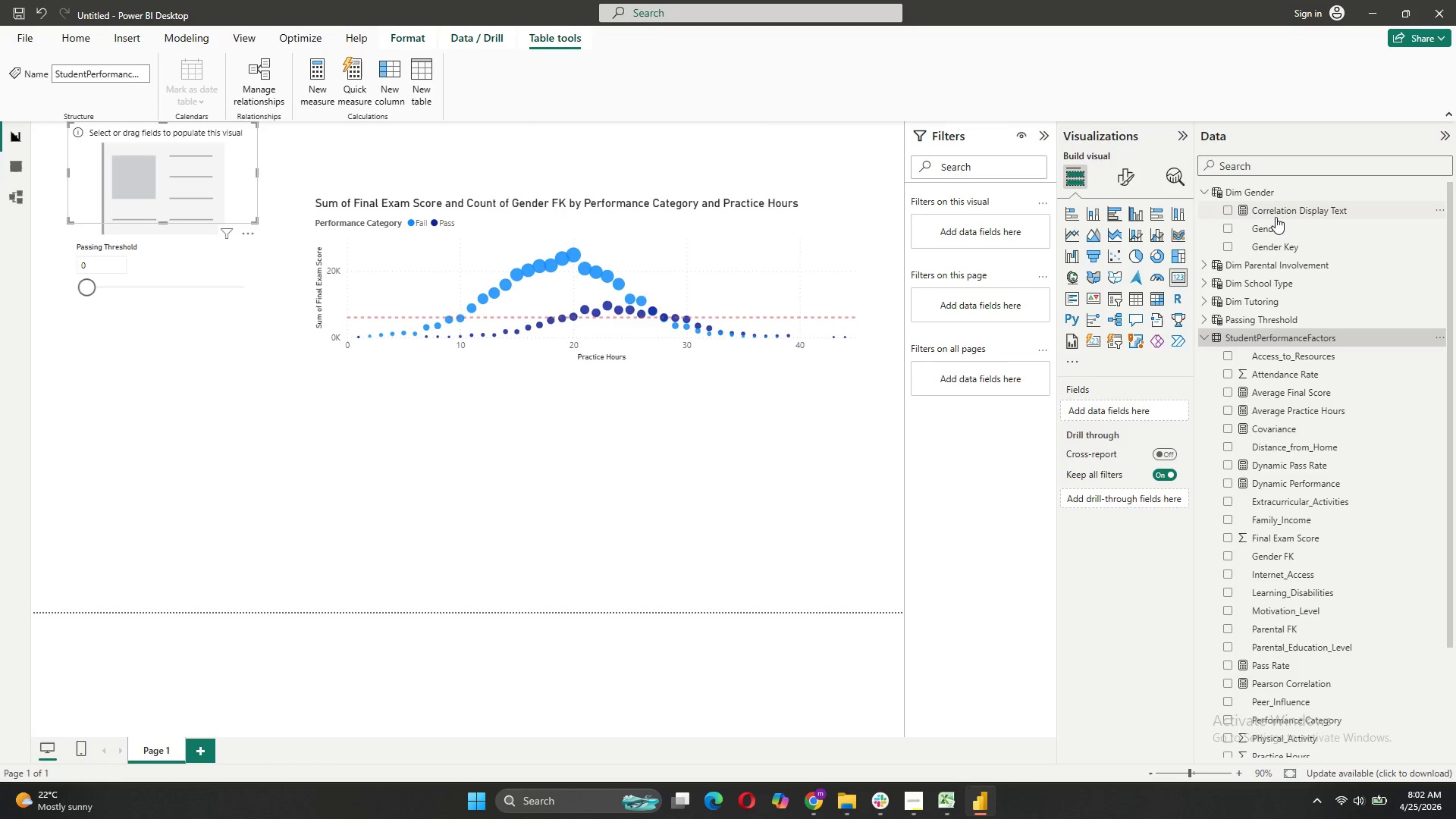 
left_click_drag(start_coordinate=[1272, 212], to_coordinate=[1275, 336])
 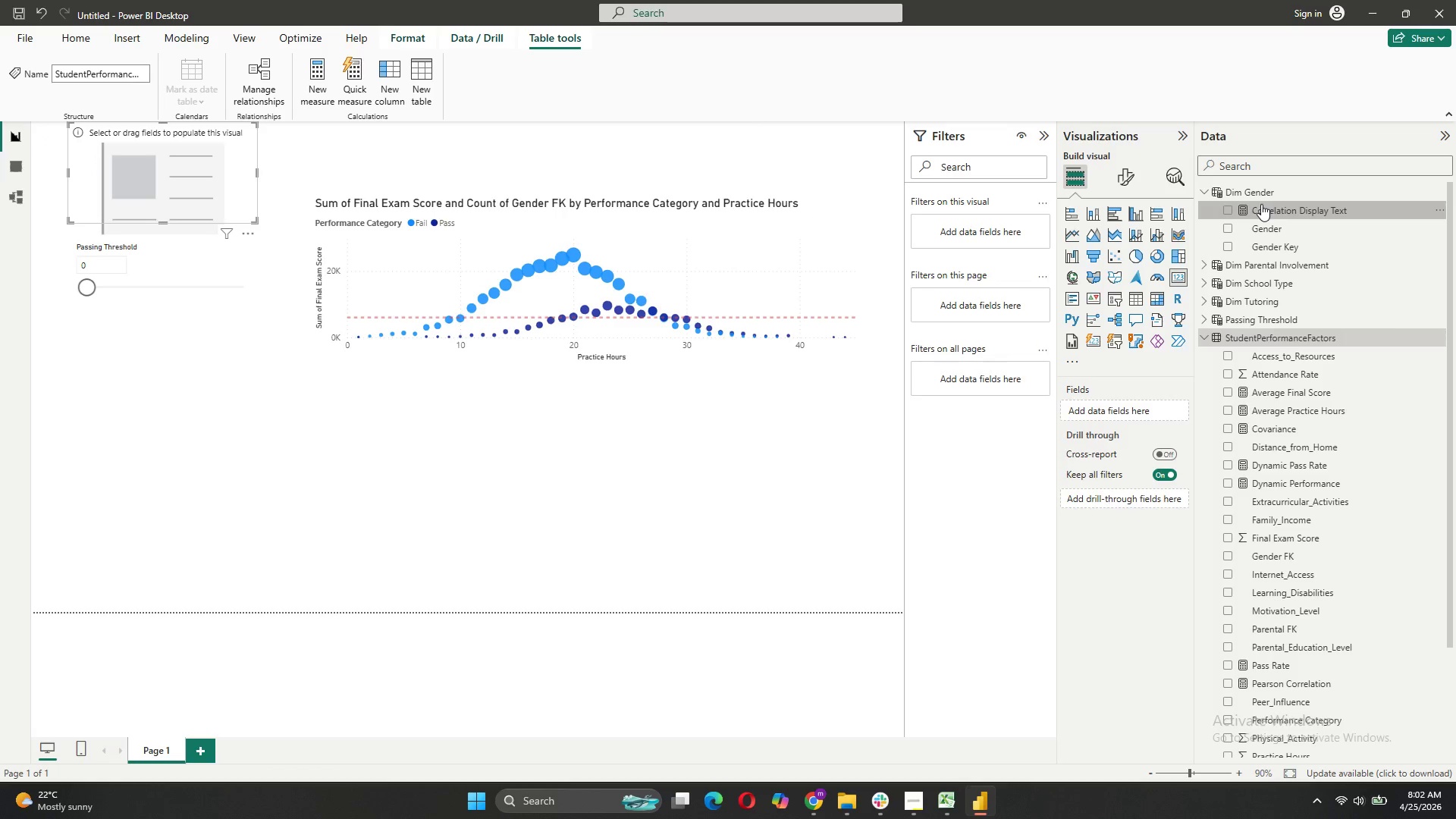 
left_click_drag(start_coordinate=[1259, 207], to_coordinate=[1126, 409])
 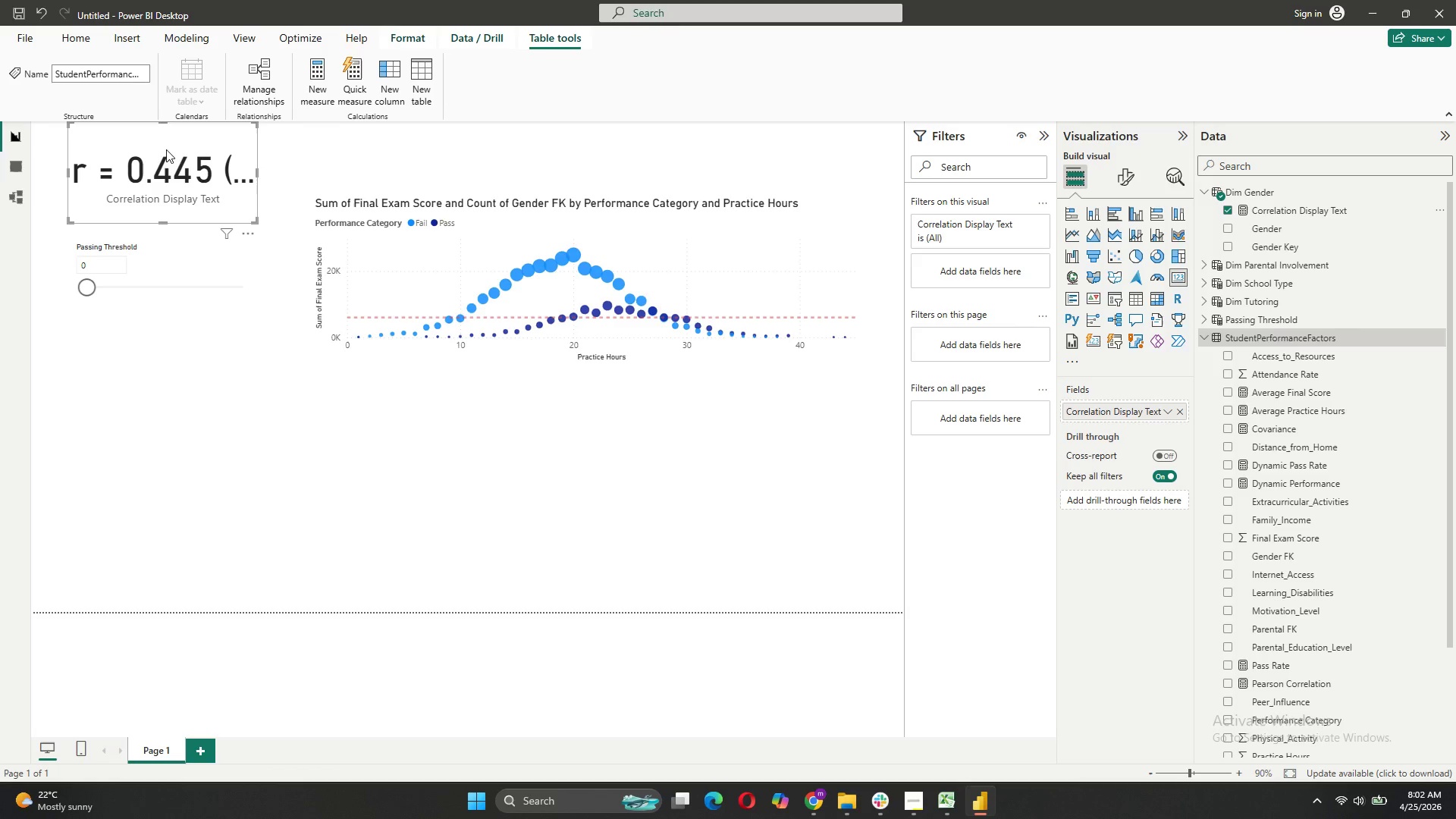 
left_click_drag(start_coordinate=[151, 137], to_coordinate=[425, 426])
 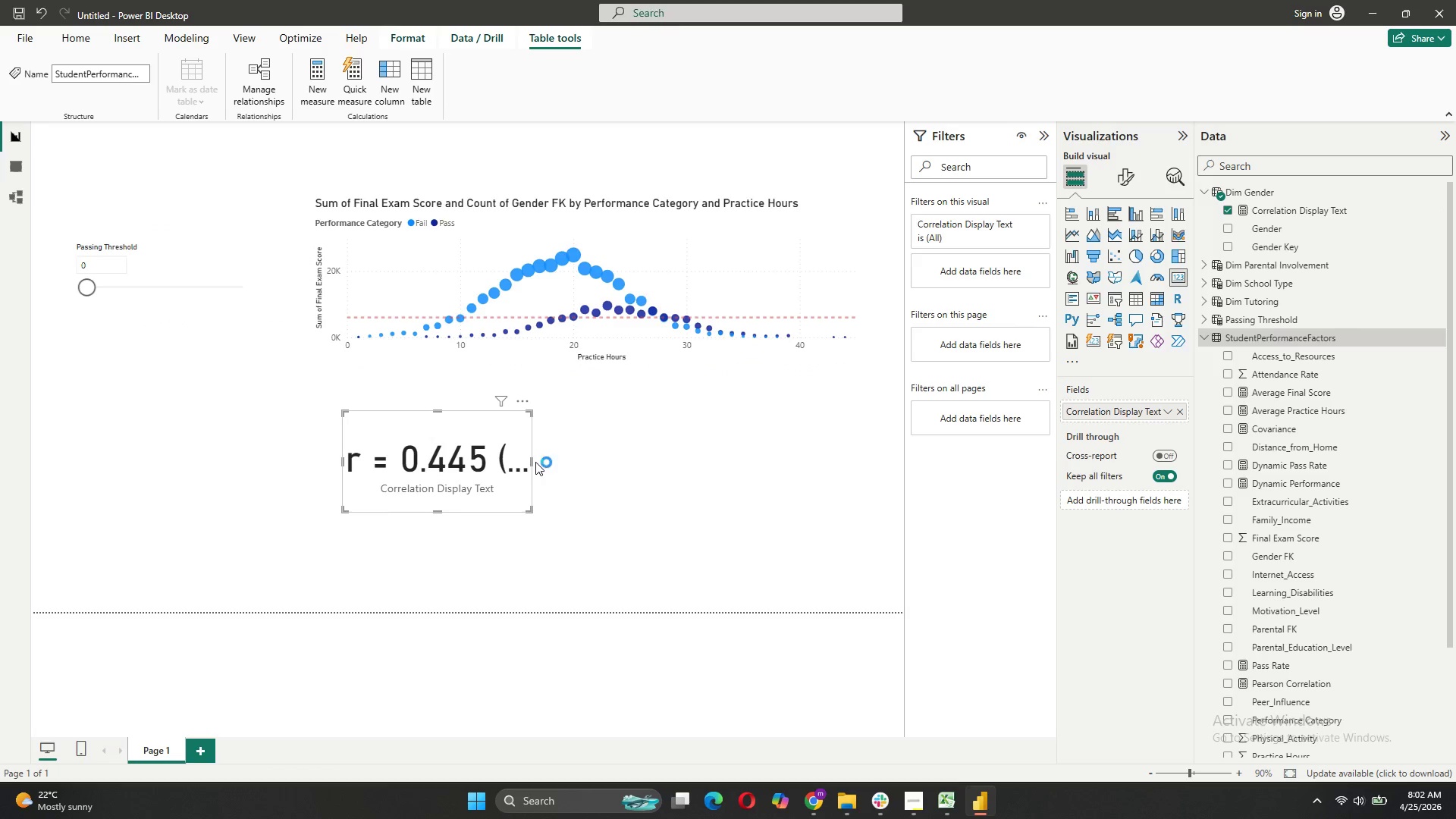 
left_click([533, 461])
 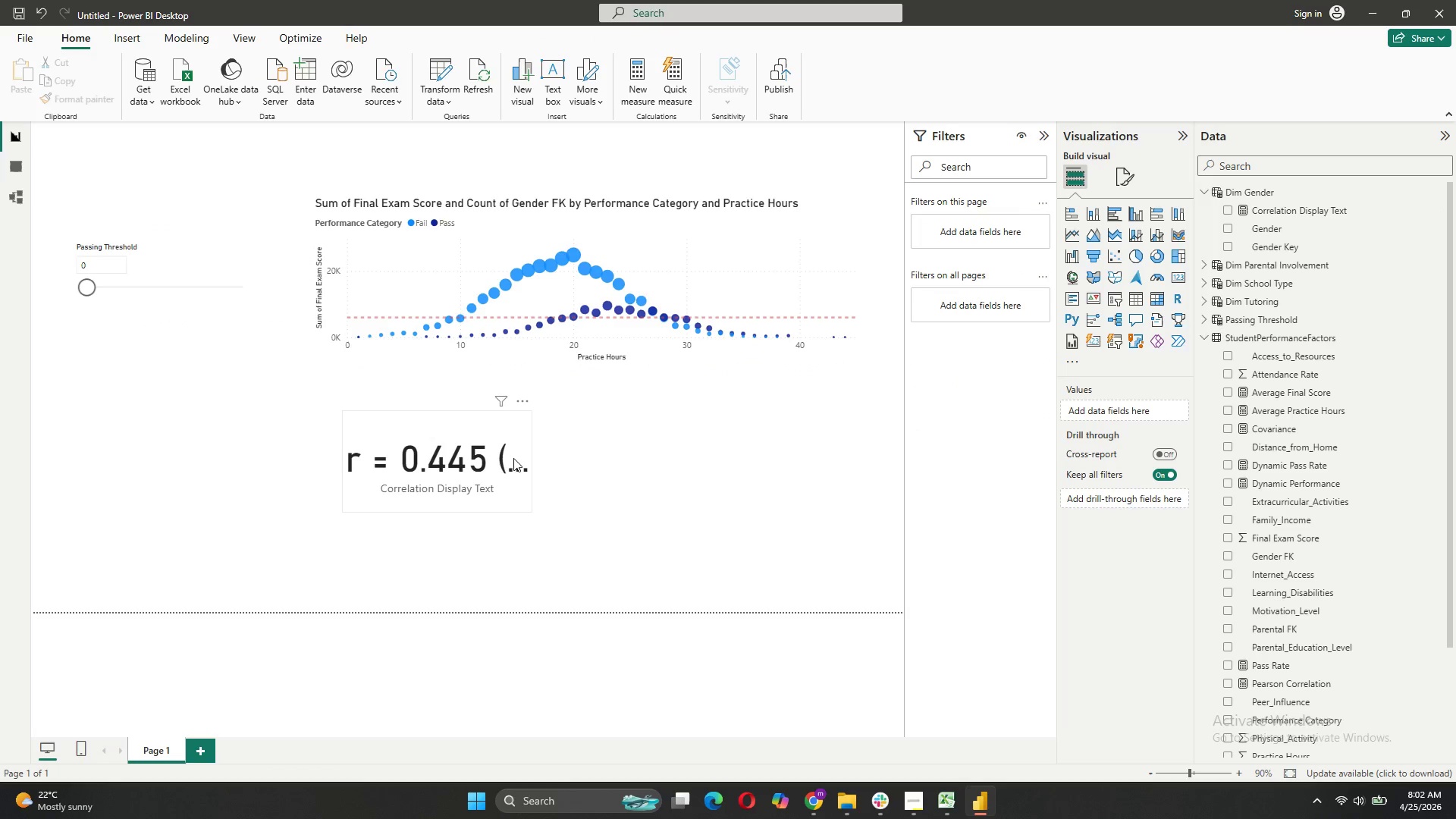 
left_click([506, 455])
 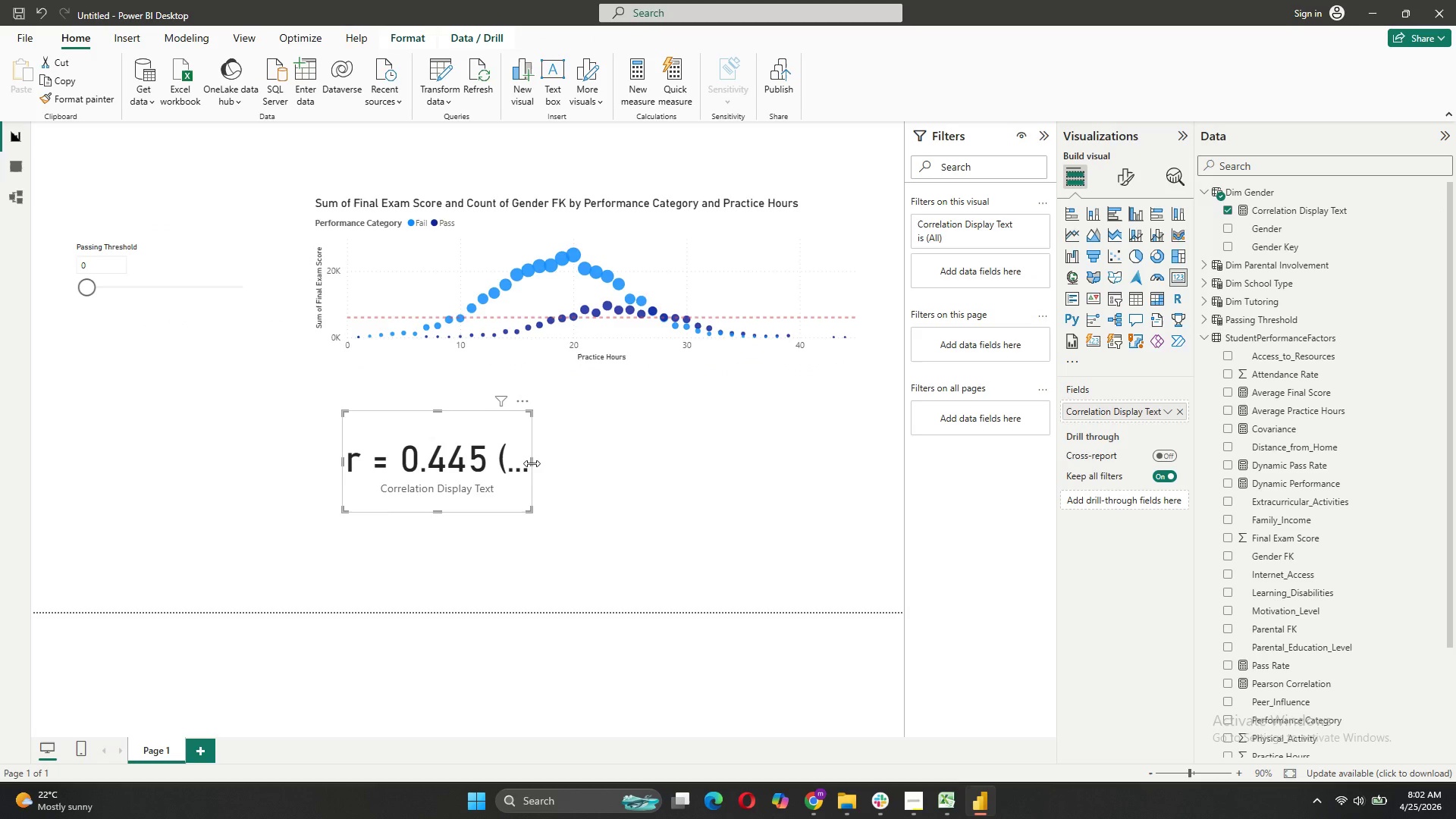 
left_click_drag(start_coordinate=[533, 463], to_coordinate=[618, 488])
 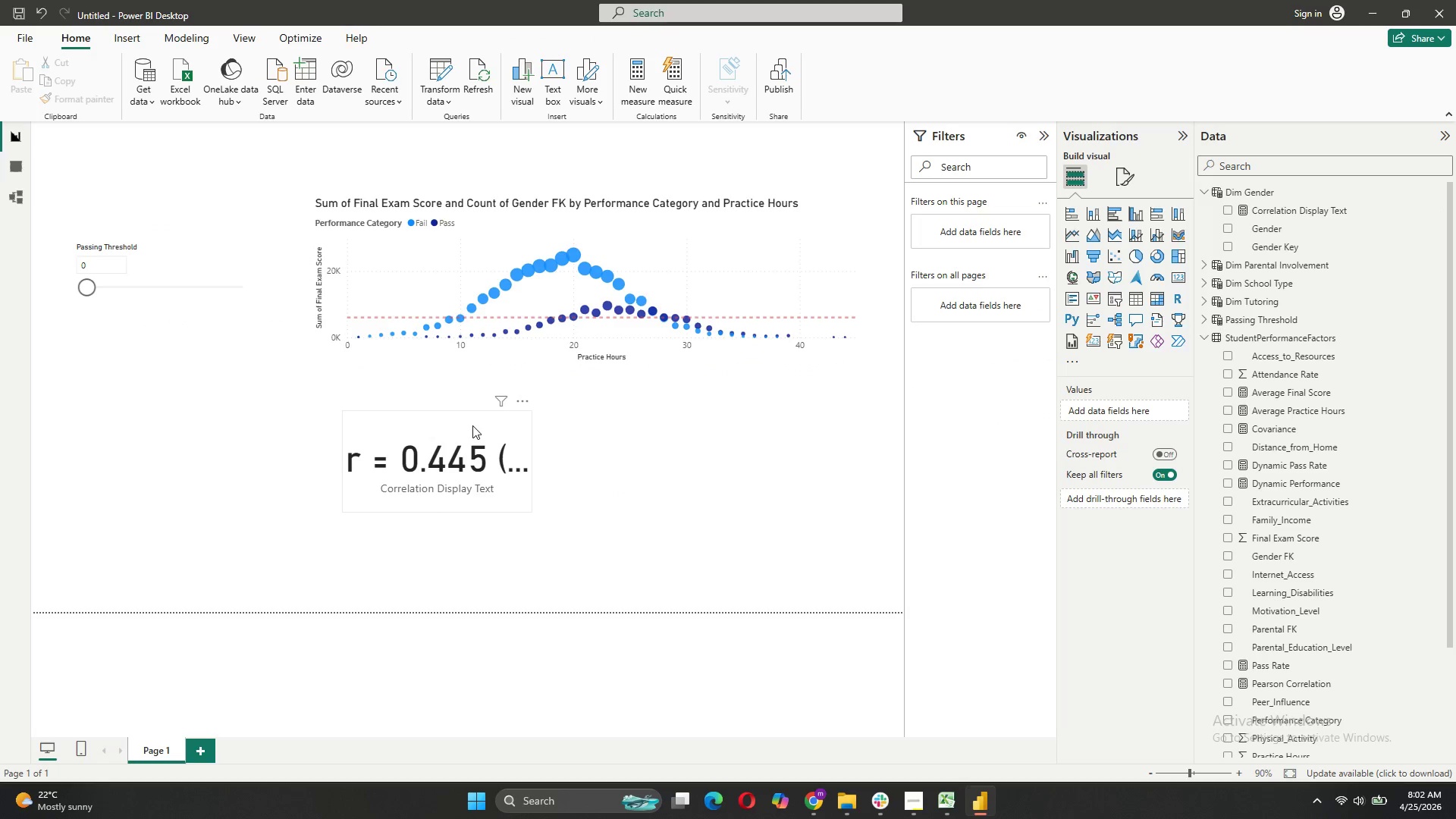 
left_click([472, 425])
 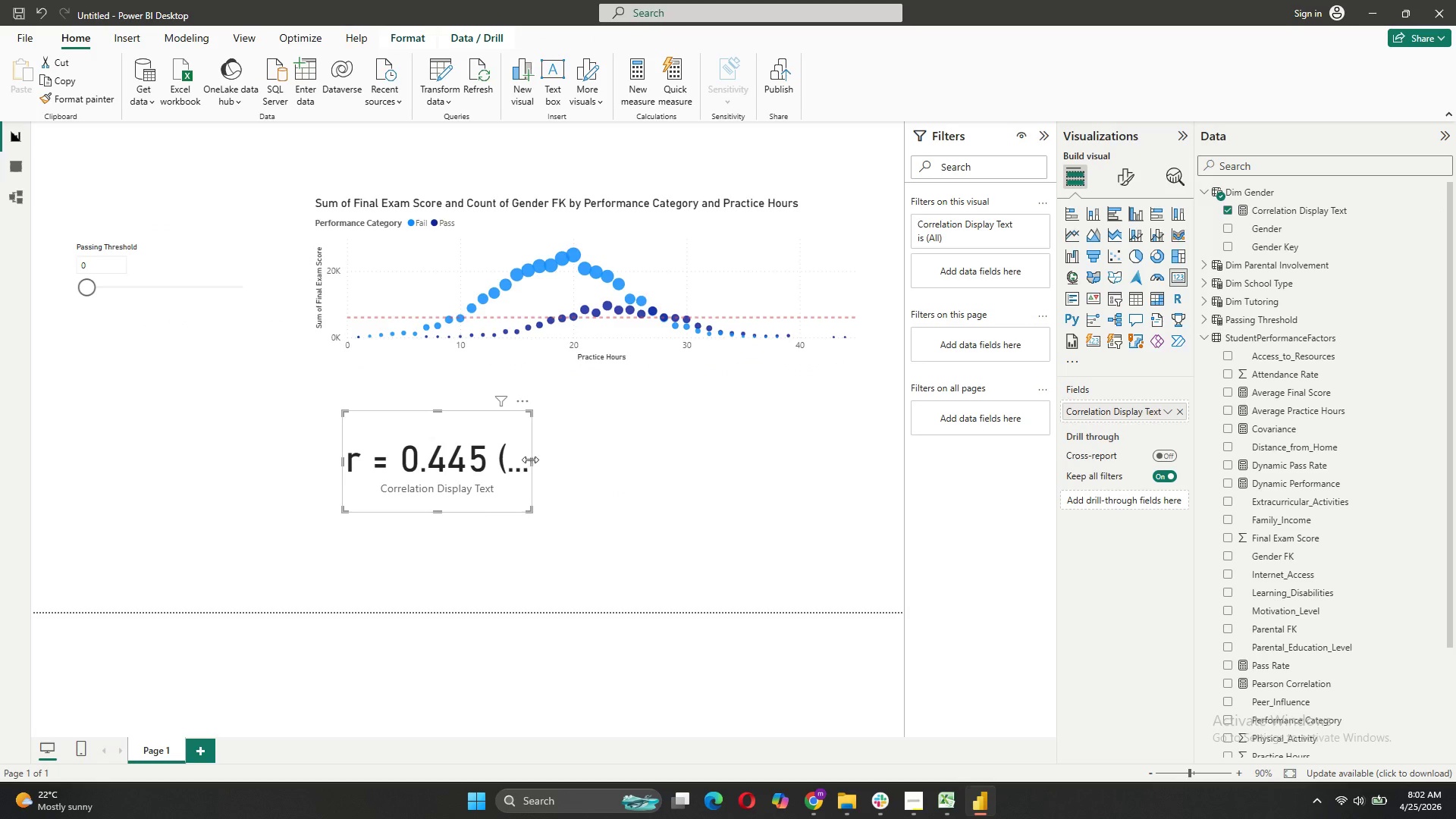 
left_click_drag(start_coordinate=[532, 461], to_coordinate=[910, 498])
 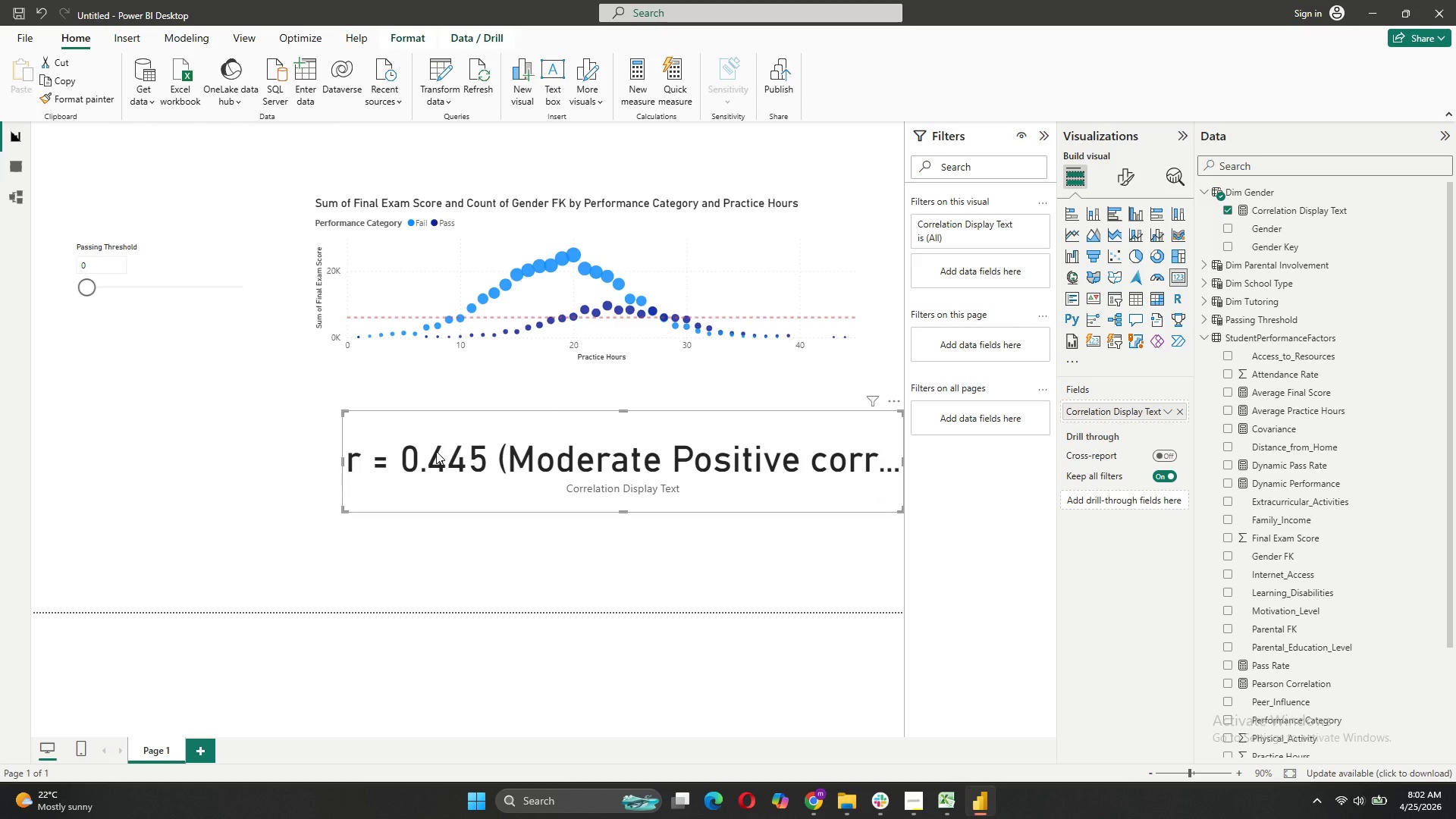 
left_click_drag(start_coordinate=[427, 429], to_coordinate=[310, 422])
 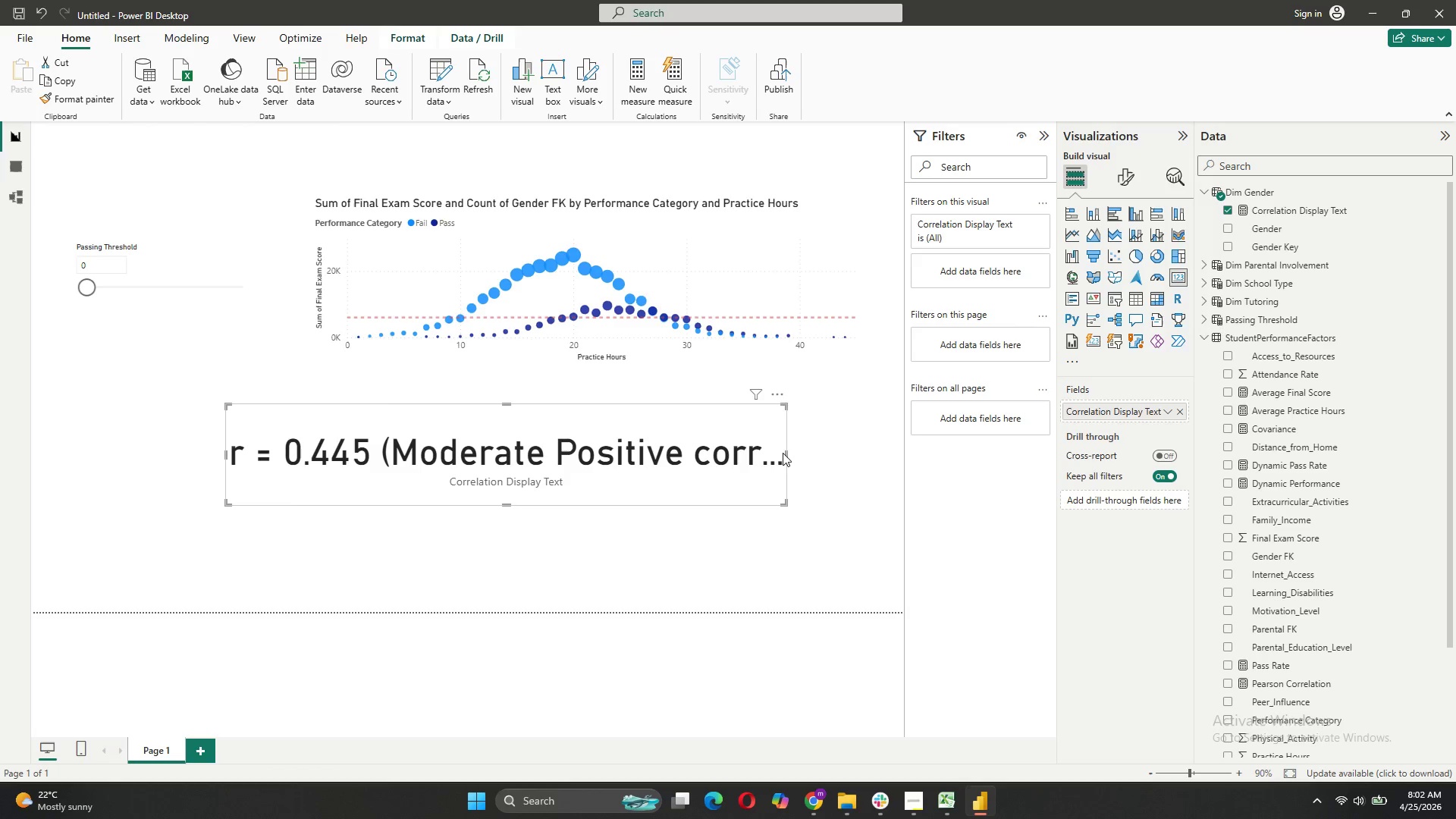 
left_click_drag(start_coordinate=[786, 454], to_coordinate=[714, 458])
 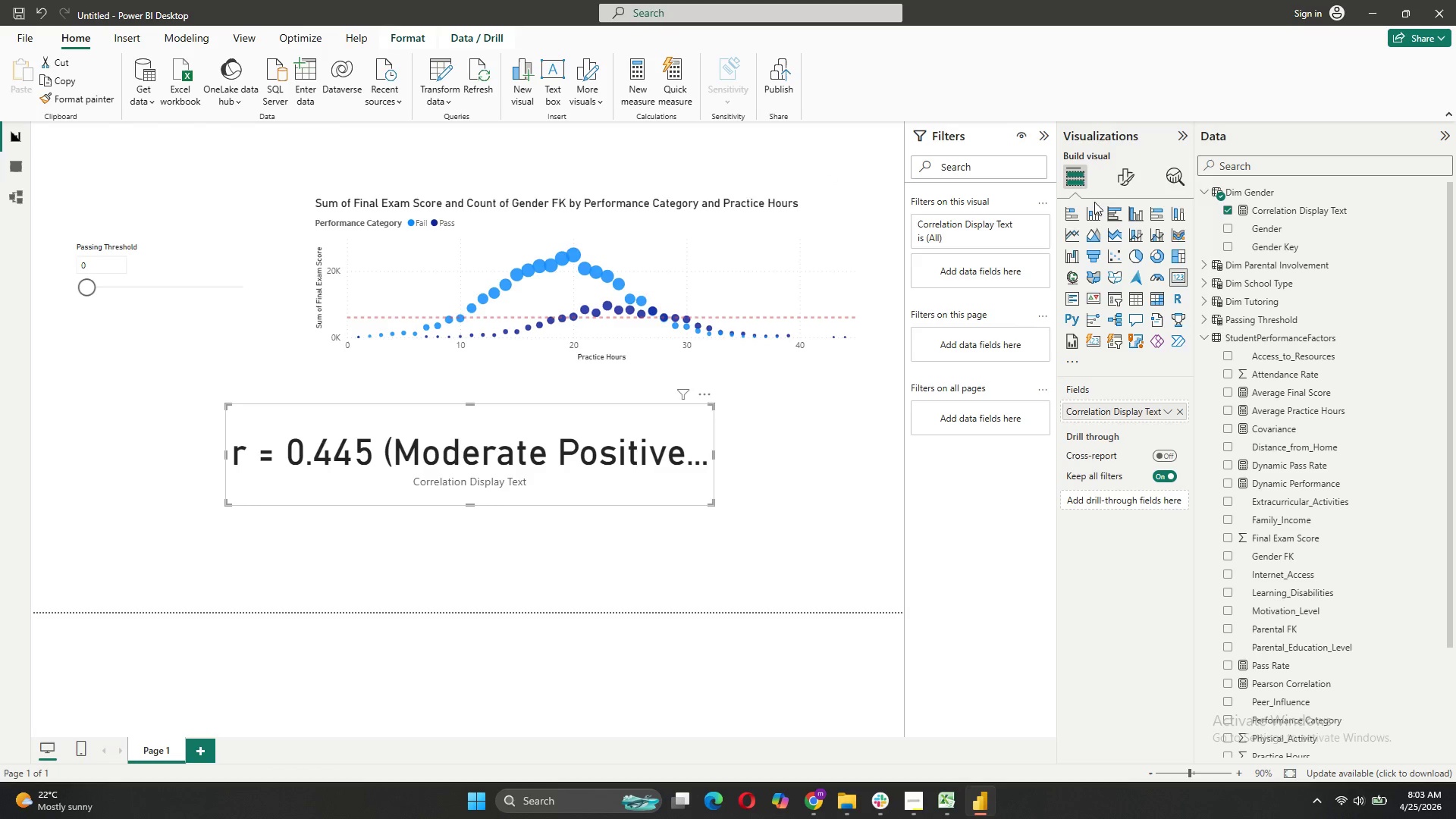 
left_click([1119, 178])
 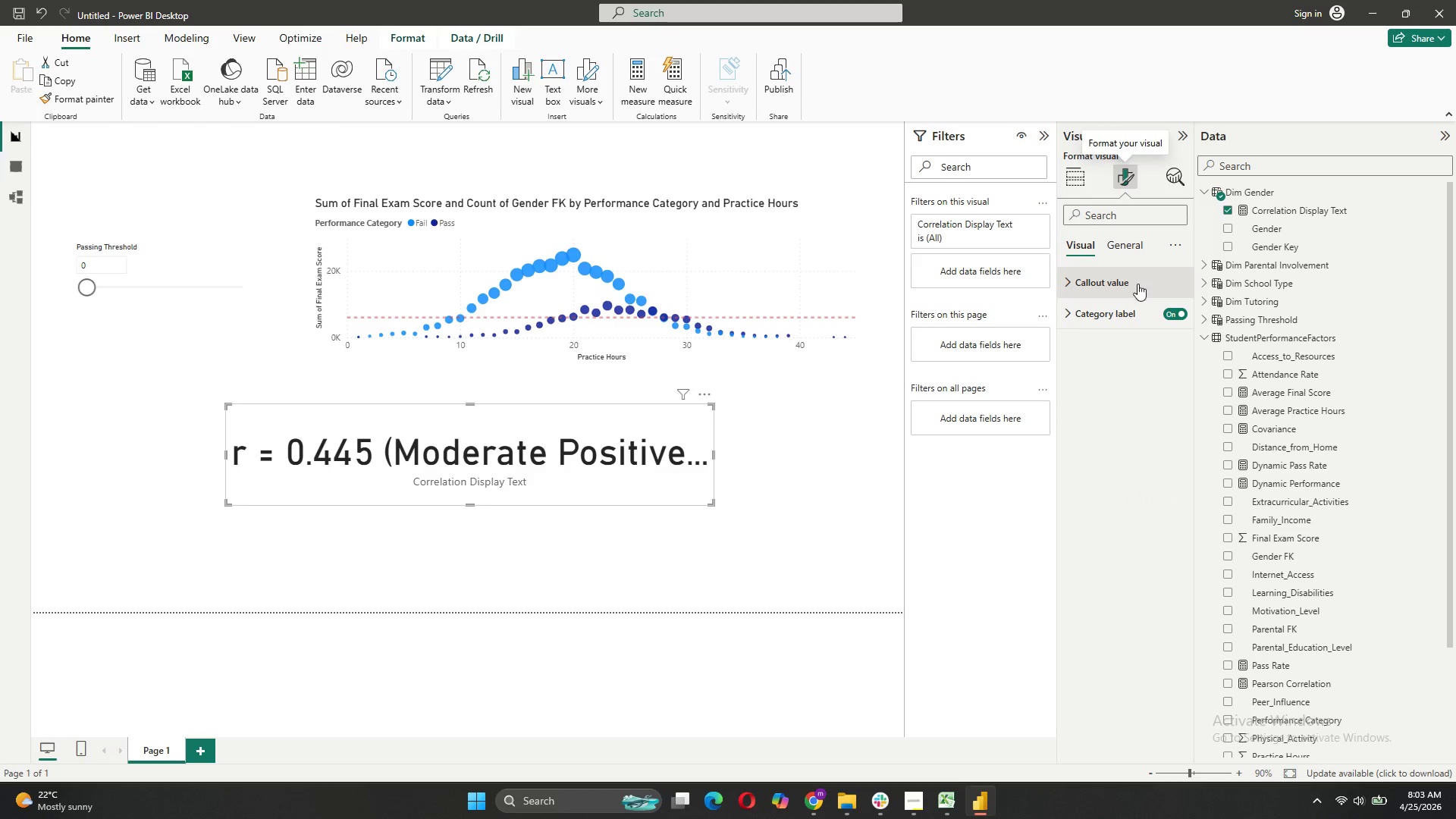 
left_click([1131, 289])
 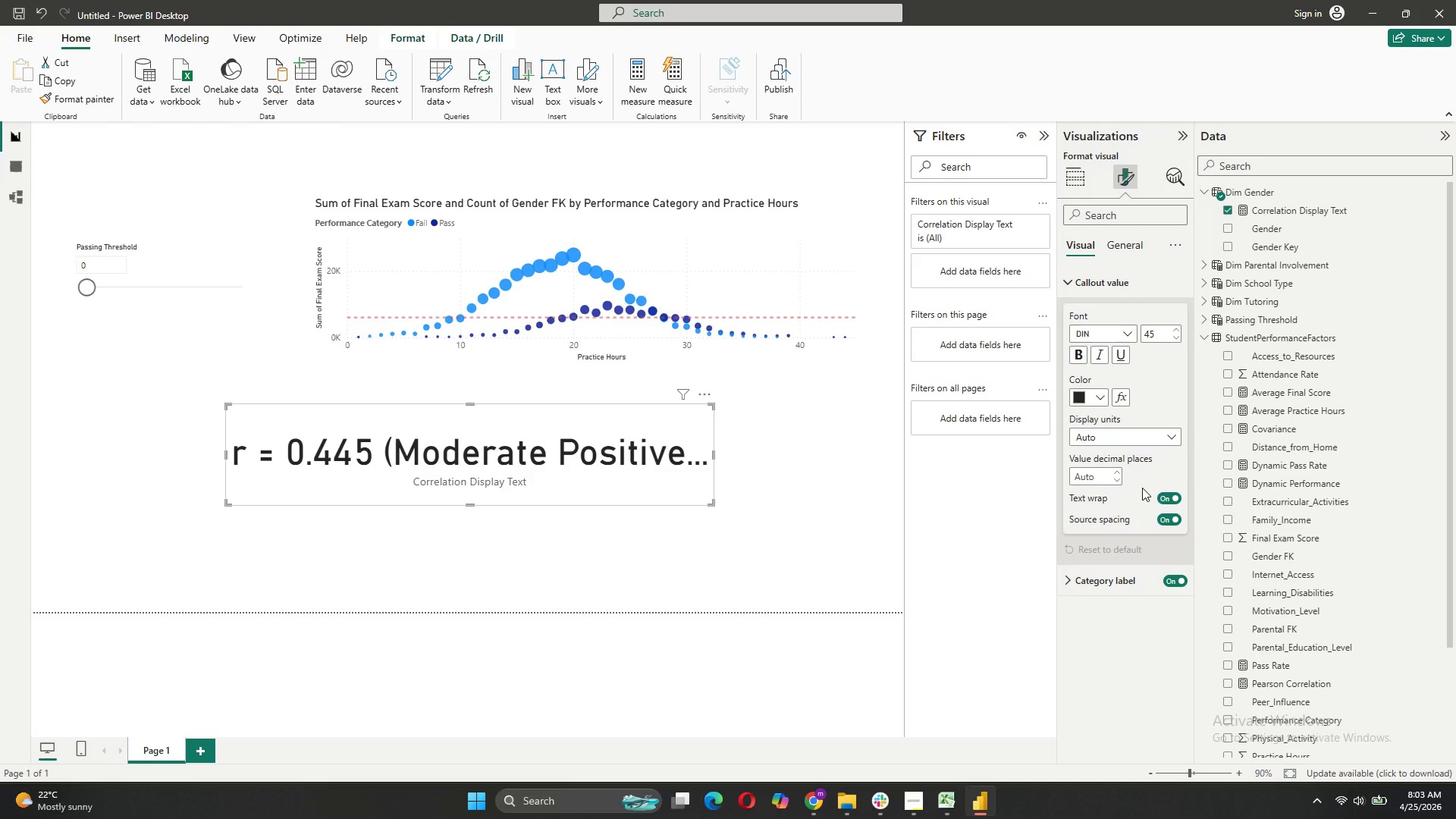 
left_click([1112, 500])
 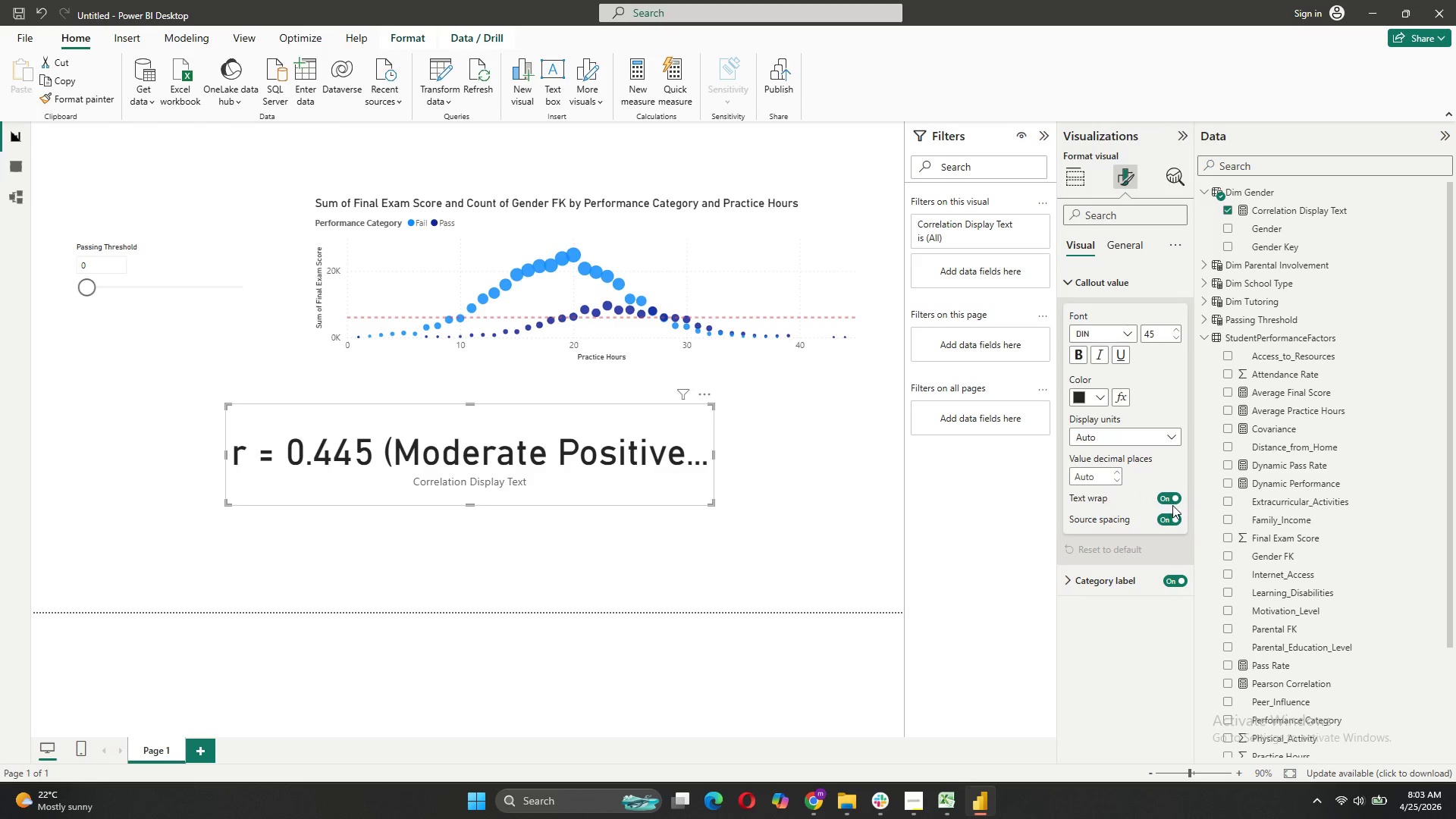 
left_click([1173, 505])
 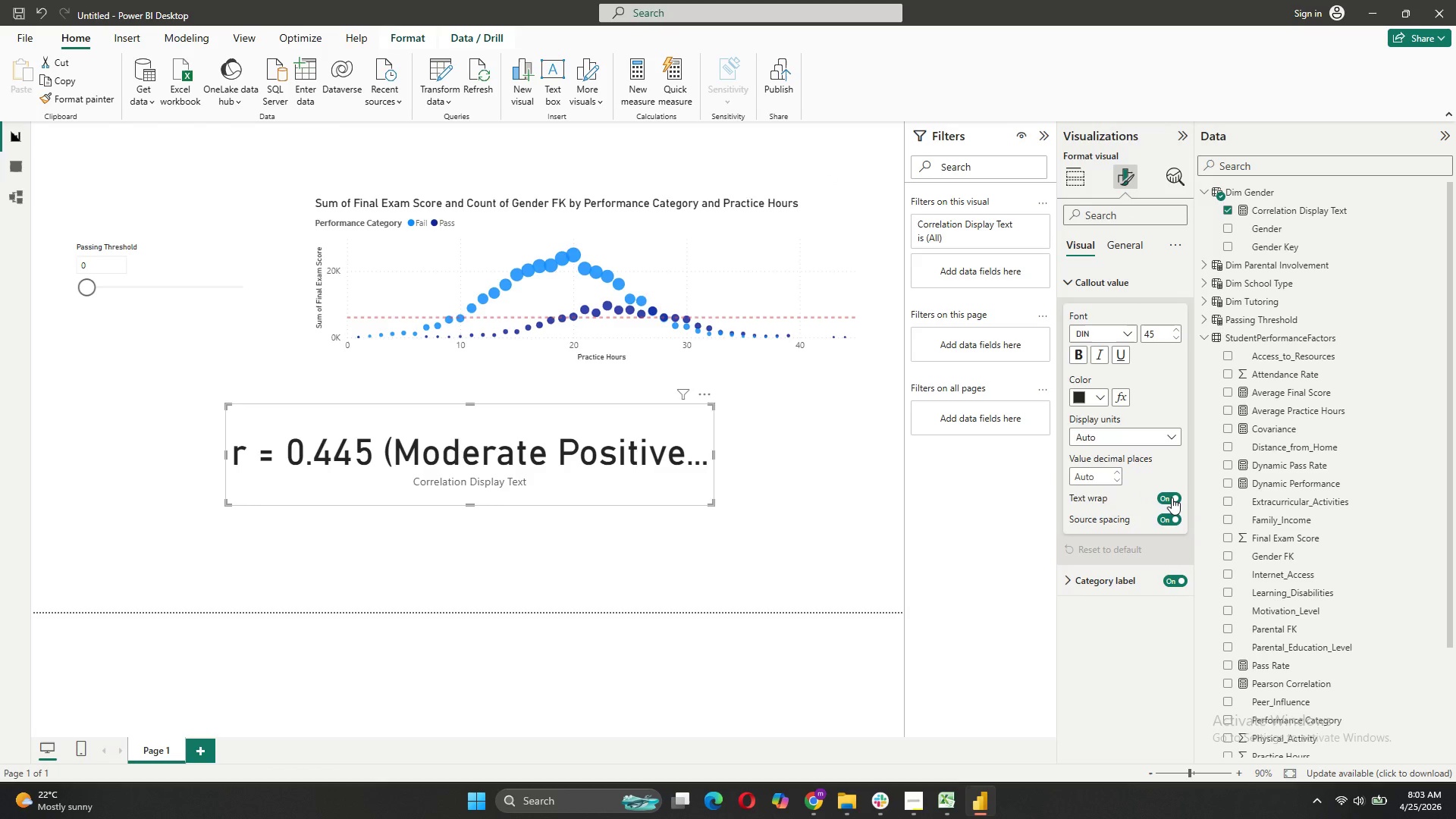 
left_click([1172, 497])
 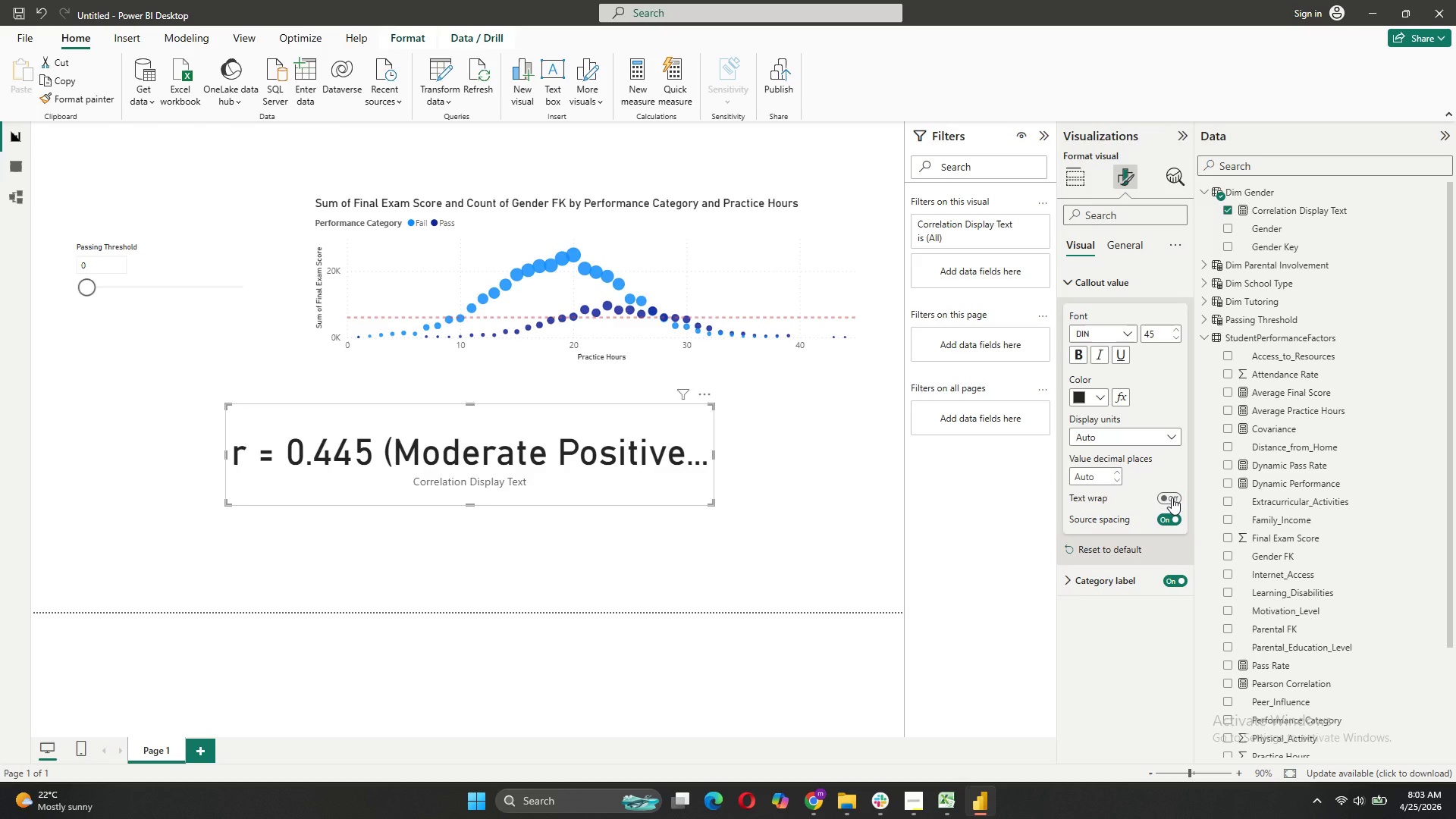 
left_click([1172, 497])
 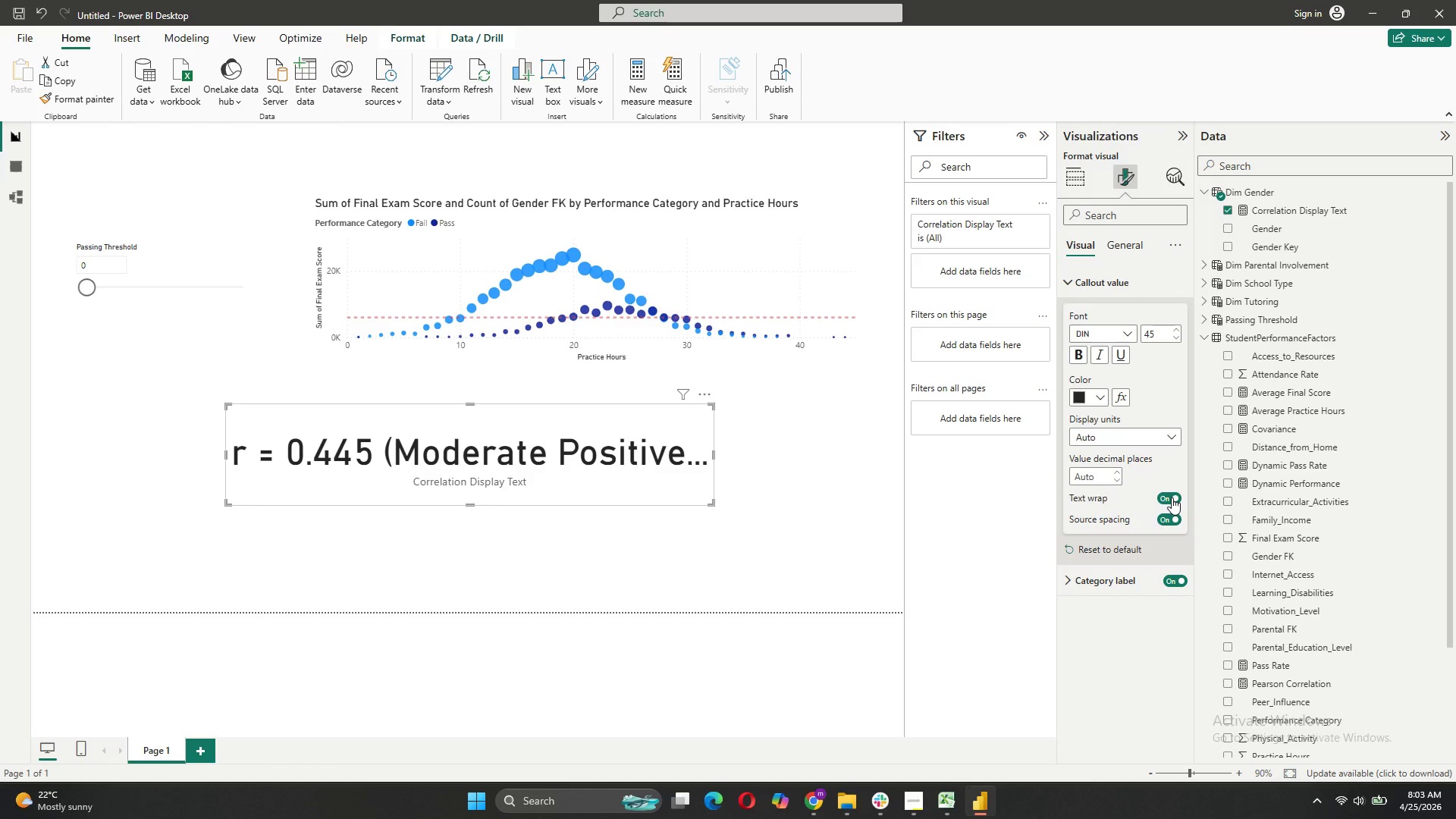 
wait(11.81)
 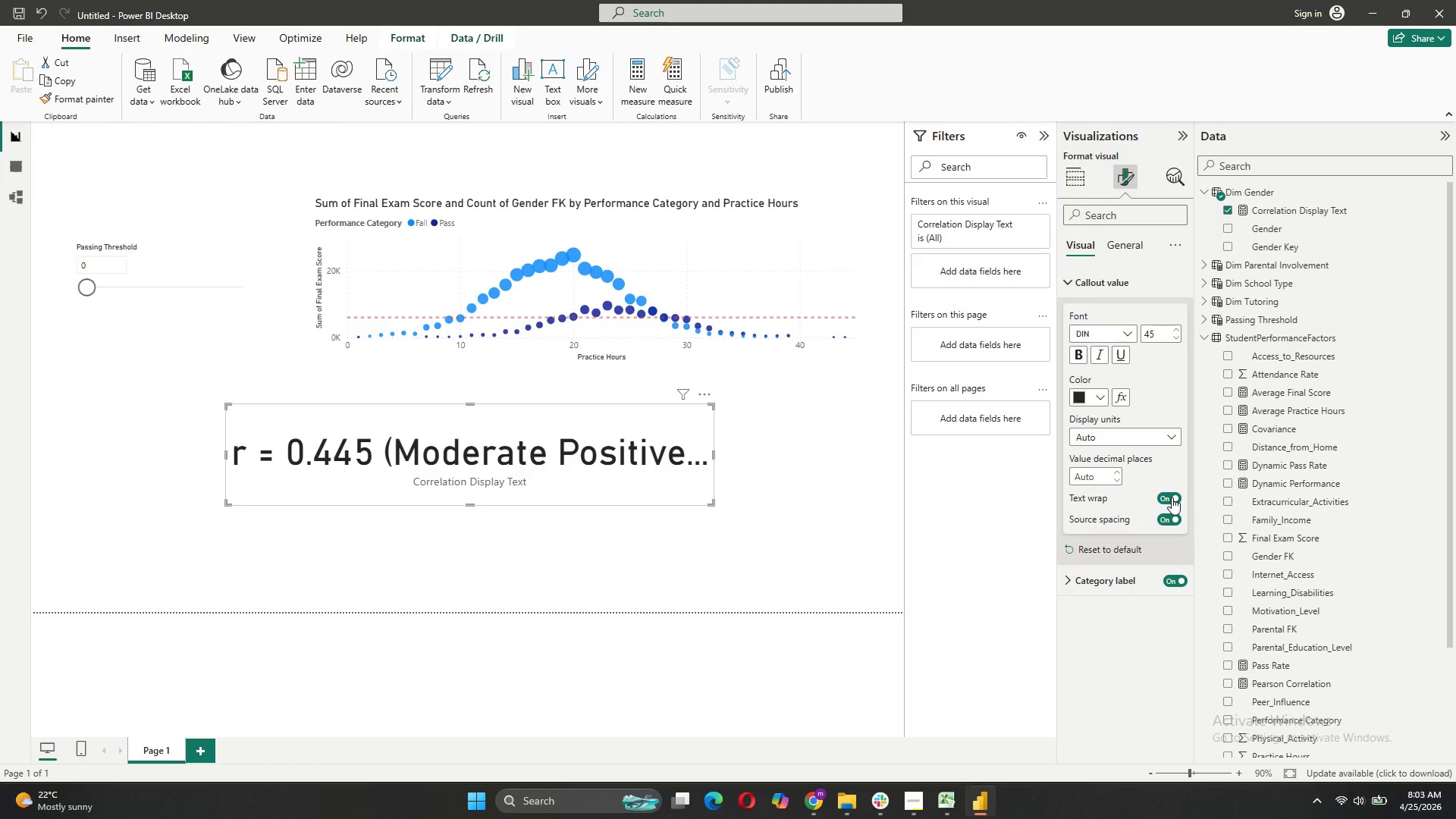 
left_click([1184, 582])
 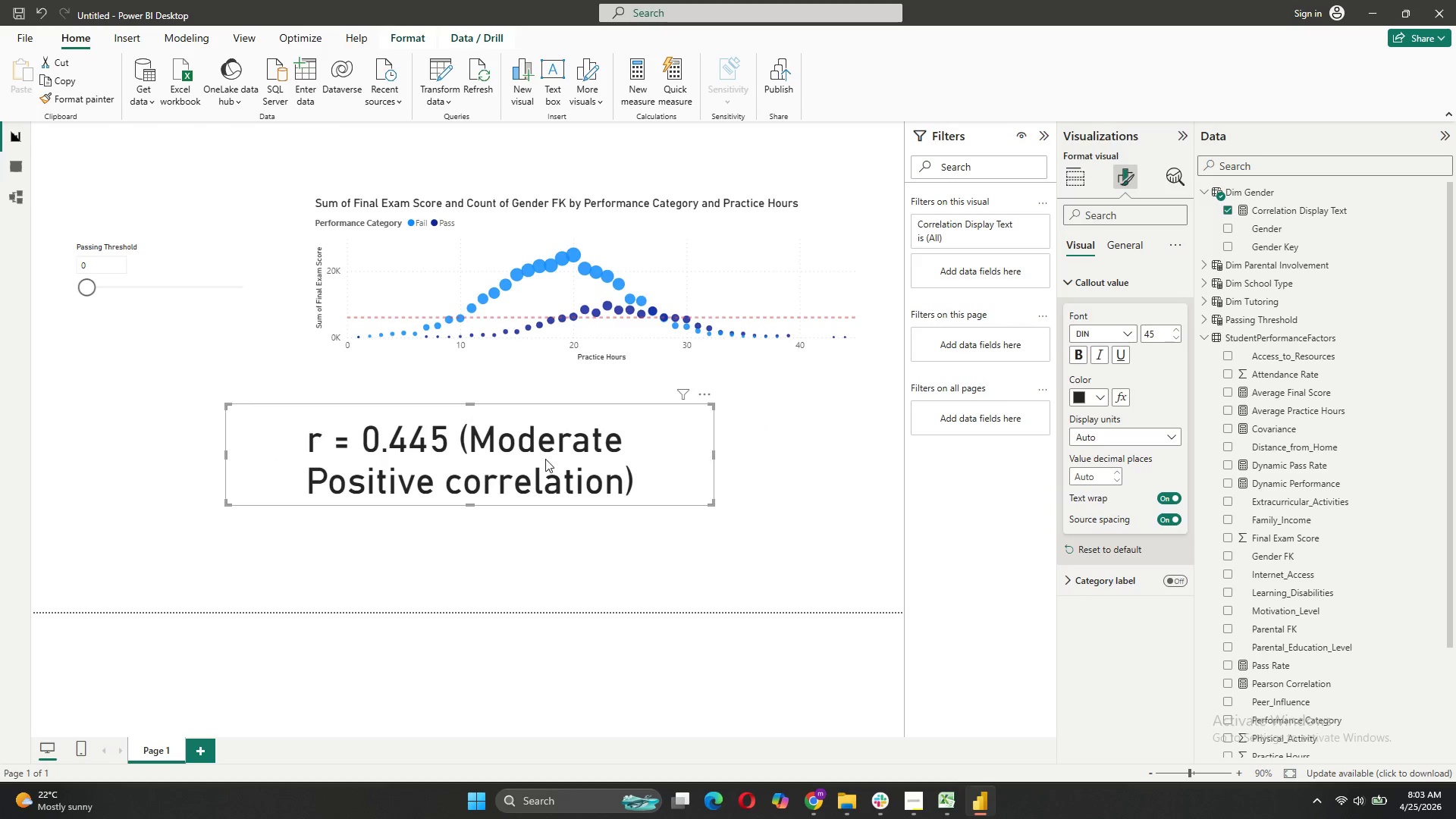 
wait(5.88)
 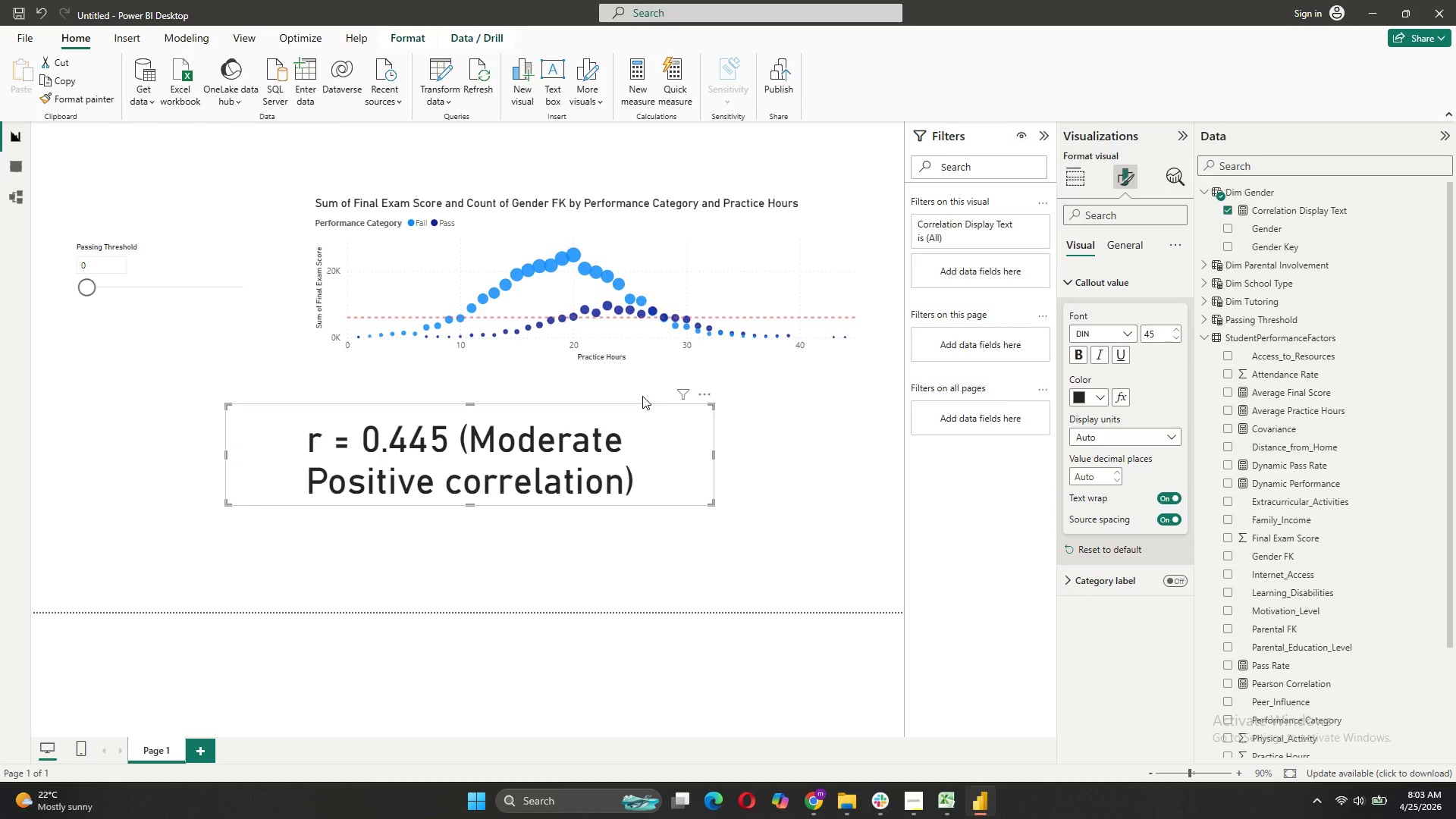 
left_click_drag(start_coordinate=[714, 457], to_coordinate=[635, 447])
 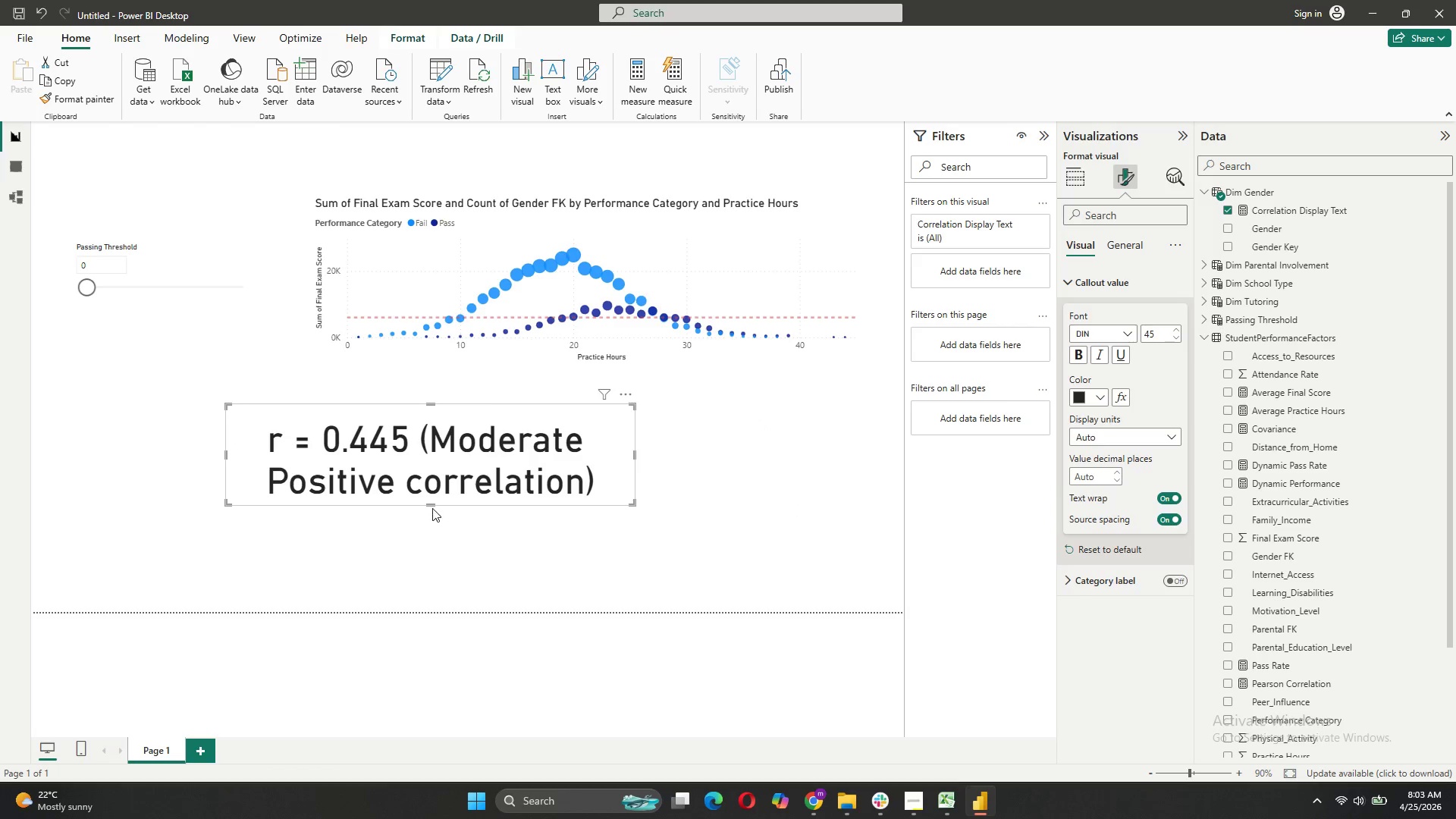 
left_click_drag(start_coordinate=[430, 504], to_coordinate=[429, 510])
 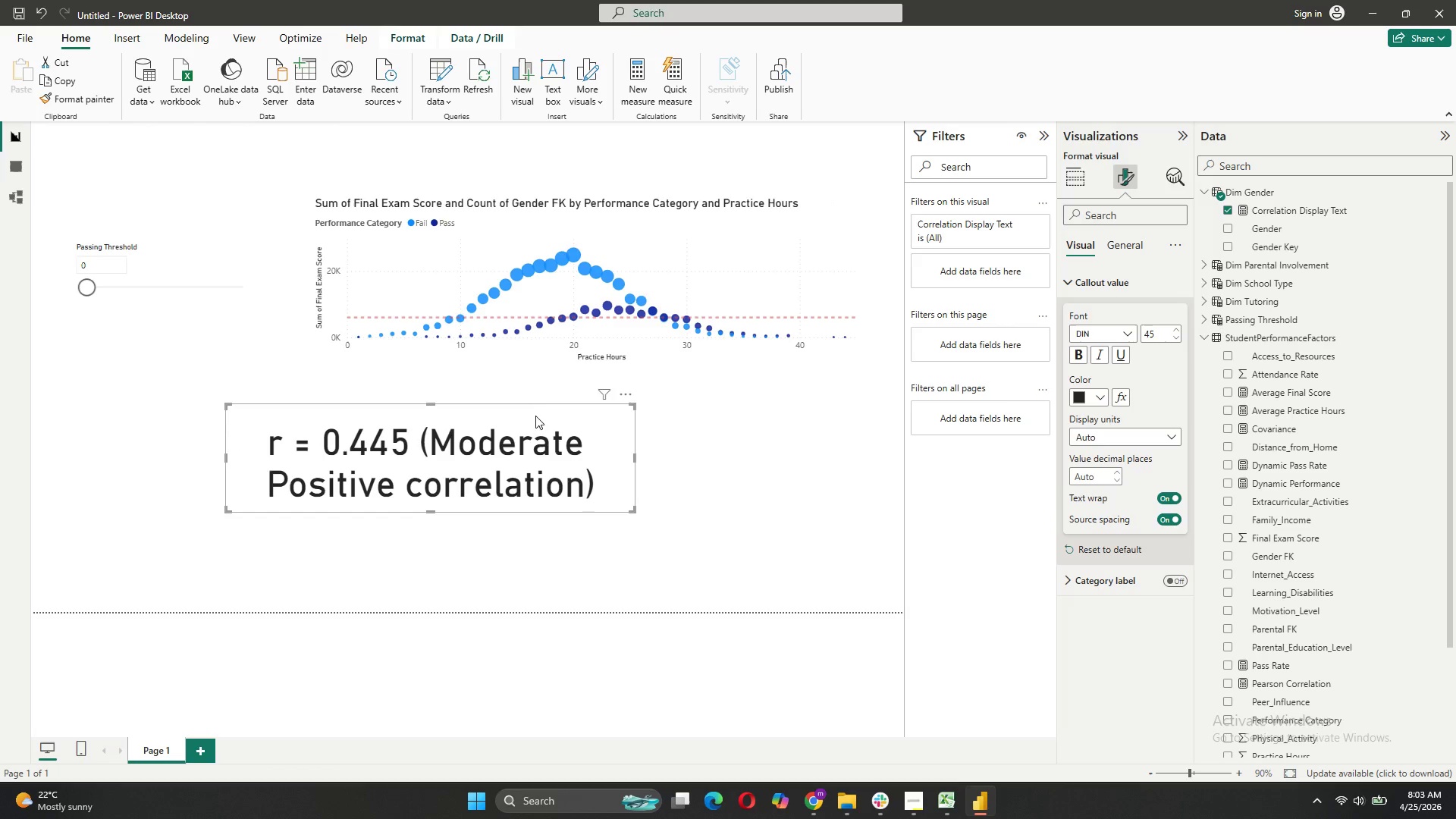 
left_click_drag(start_coordinate=[533, 416], to_coordinate=[667, 134])
 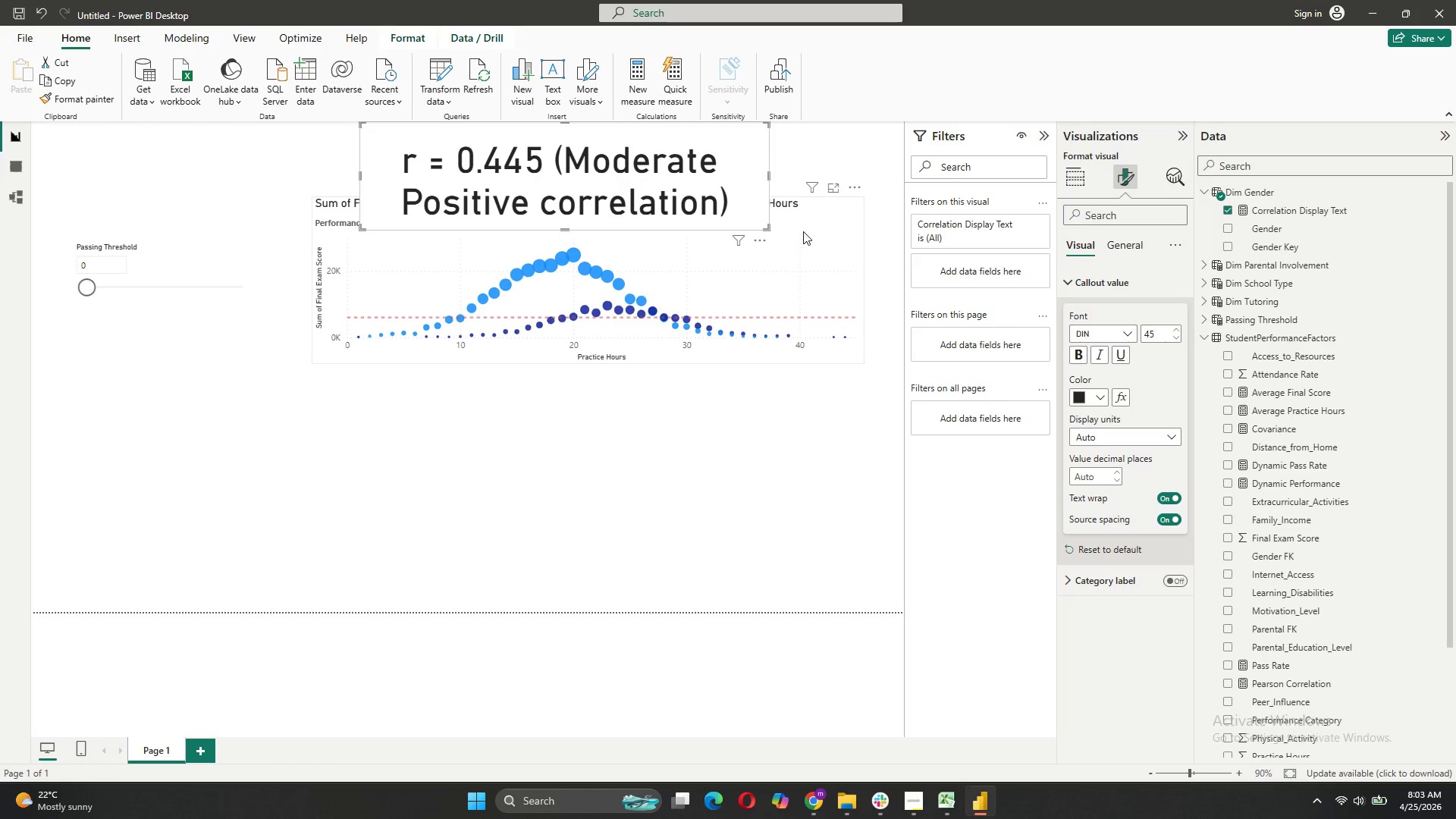 
left_click_drag(start_coordinate=[807, 232], to_coordinate=[799, 287])
 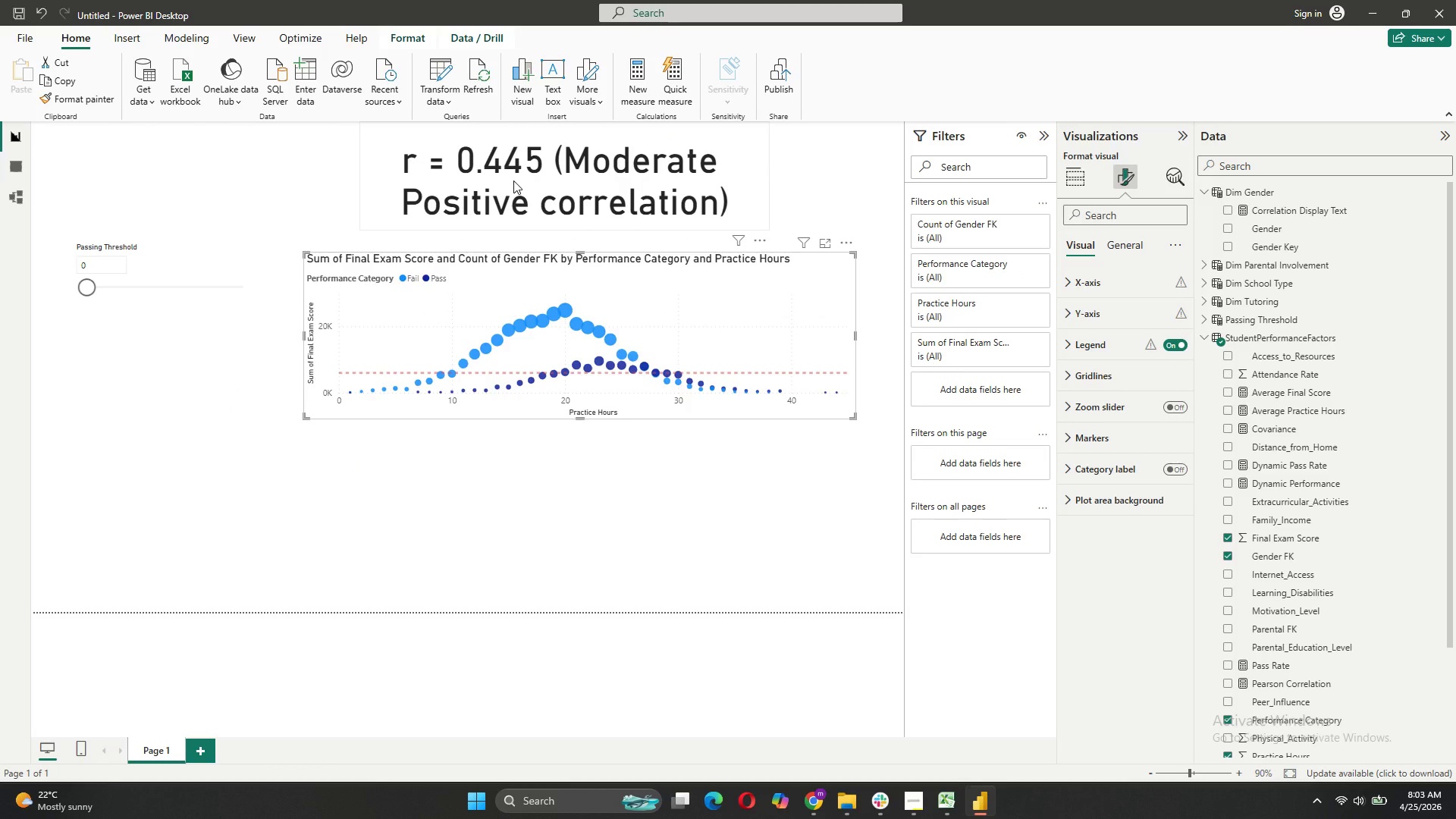 
left_click([513, 180])
 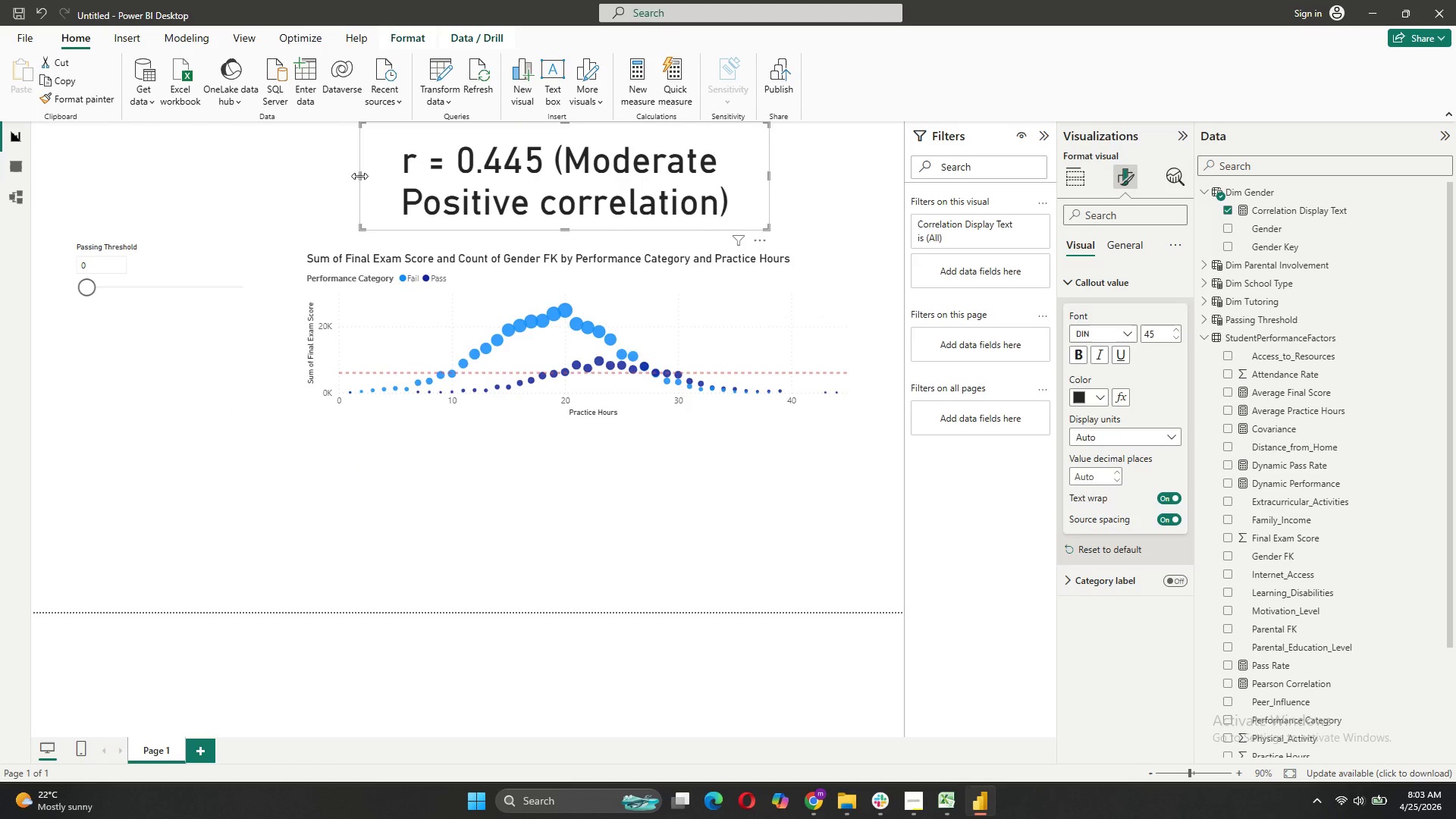 
left_click_drag(start_coordinate=[360, 173], to_coordinate=[268, 169])
 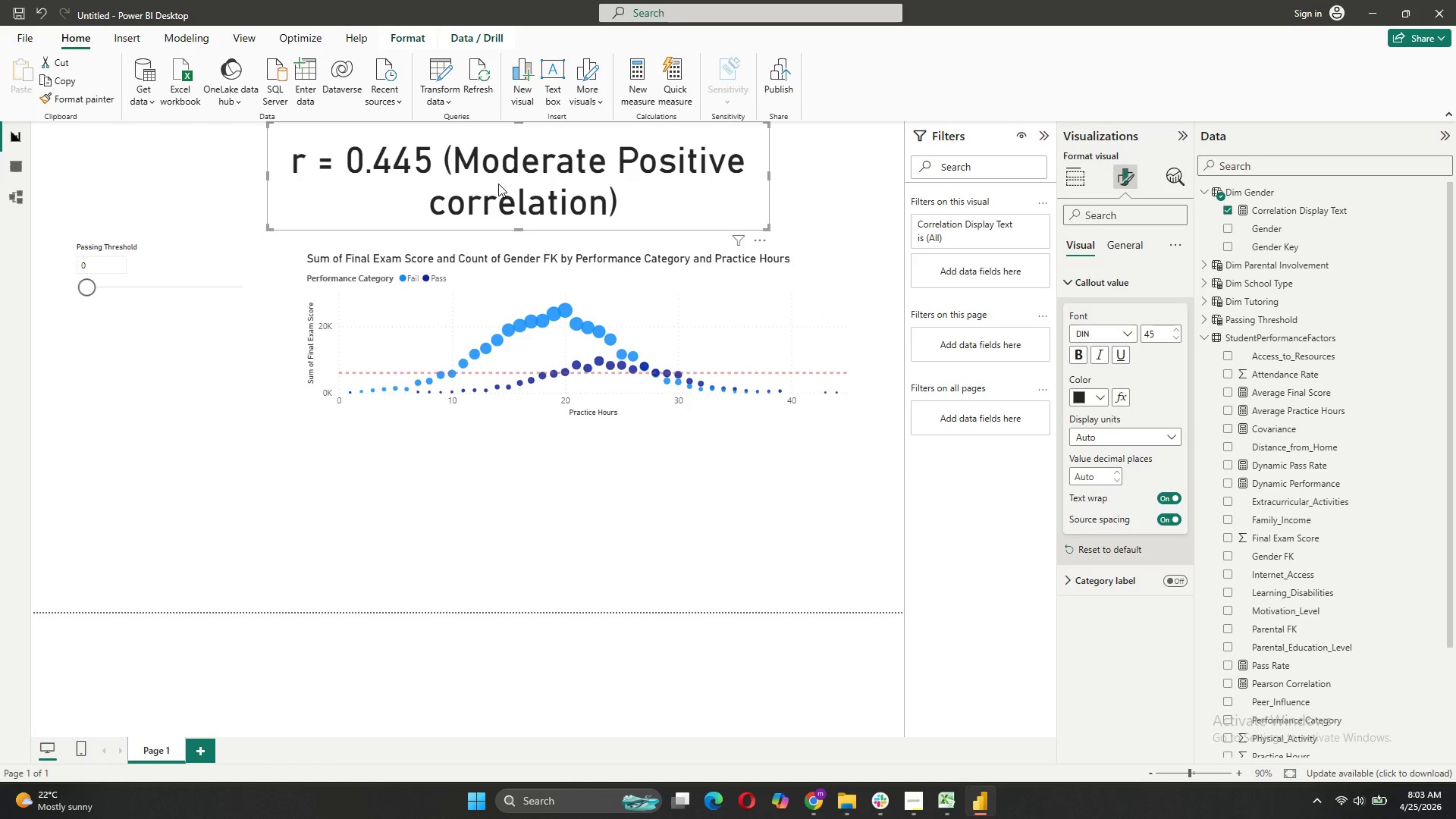 
left_click_drag(start_coordinate=[499, 184], to_coordinate=[639, 184])
 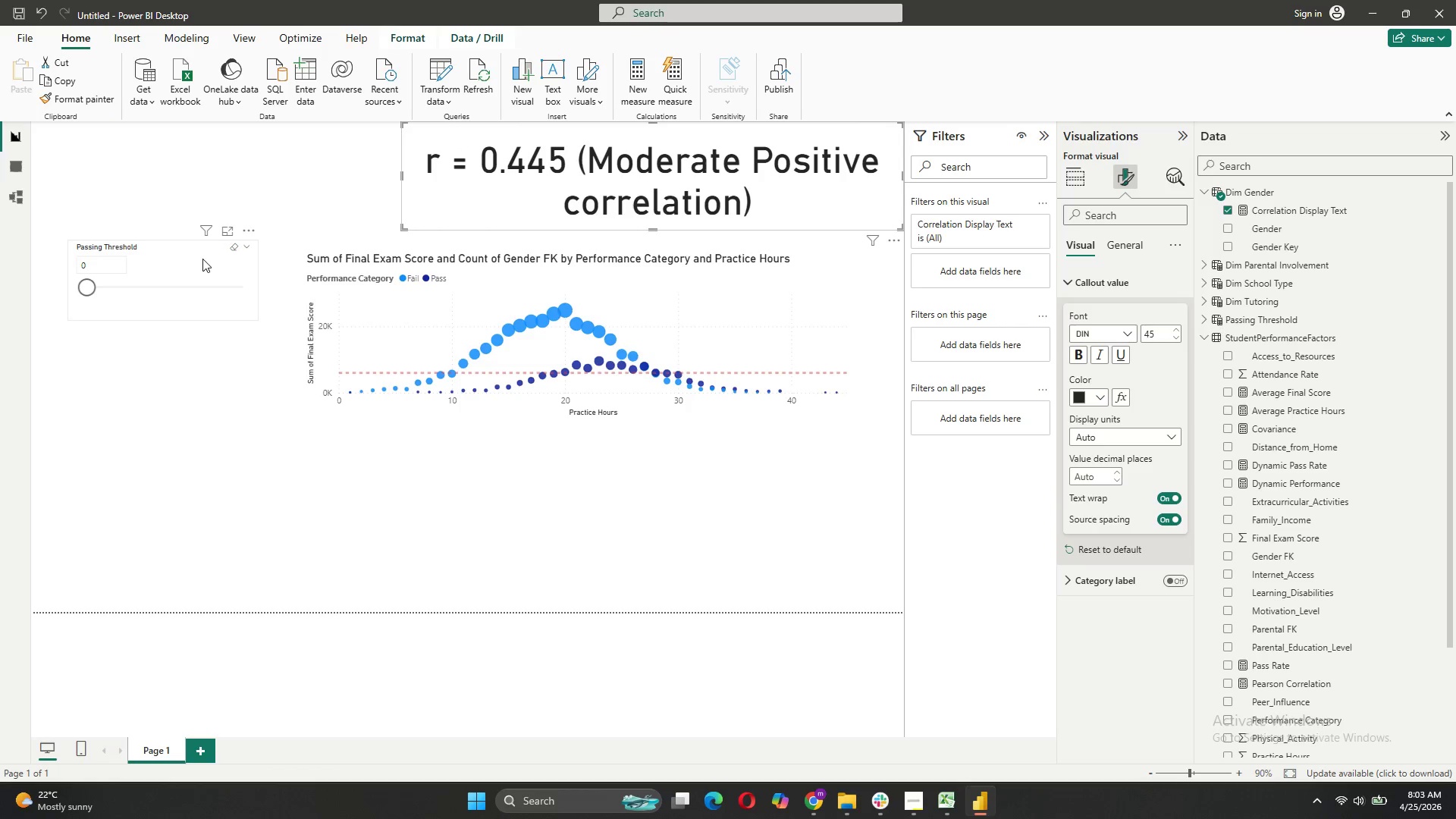 
left_click_drag(start_coordinate=[199, 259], to_coordinate=[193, 296])
 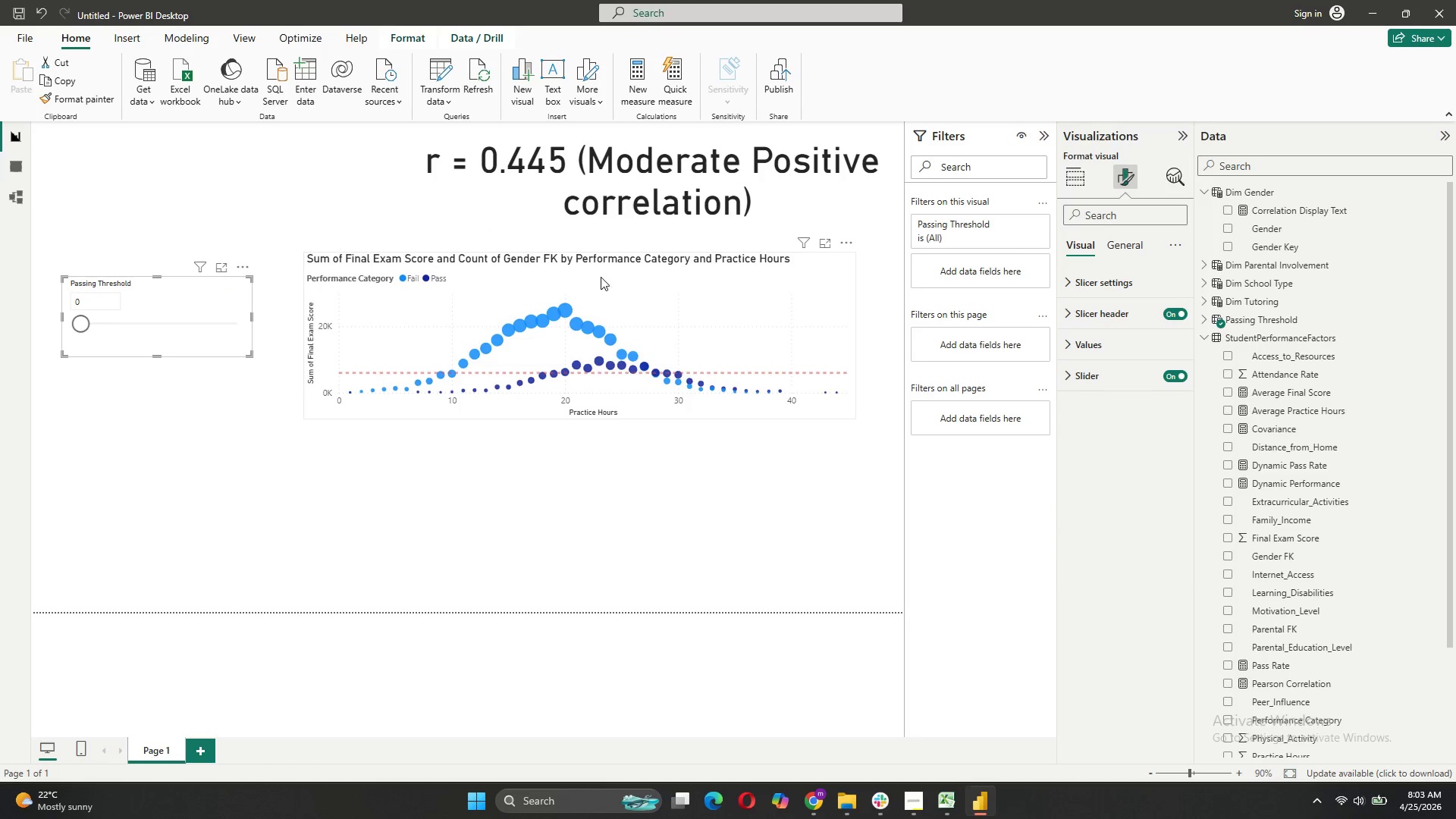 
left_click_drag(start_coordinate=[601, 277], to_coordinate=[648, 281])
 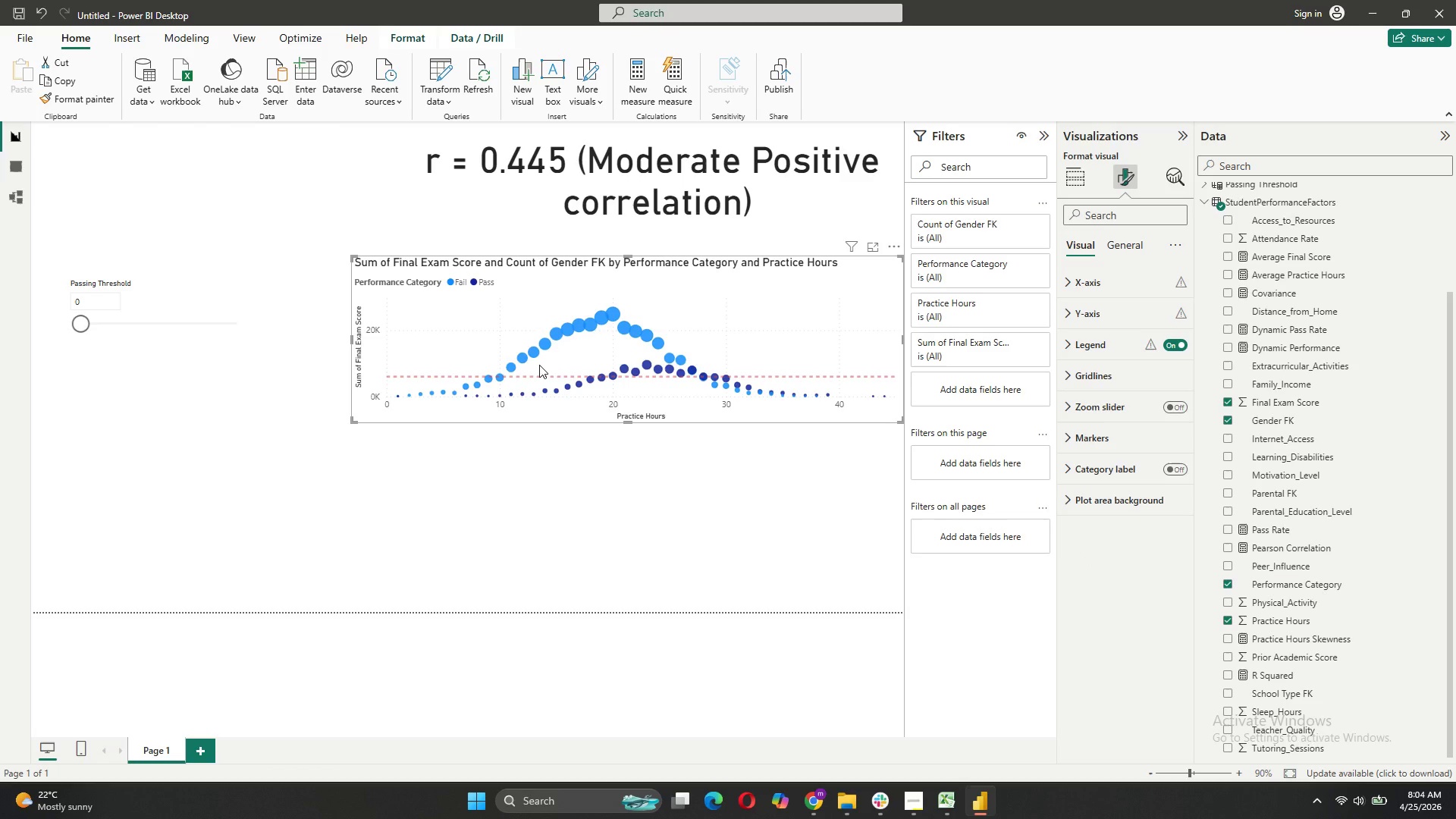 
wait(26.74)
 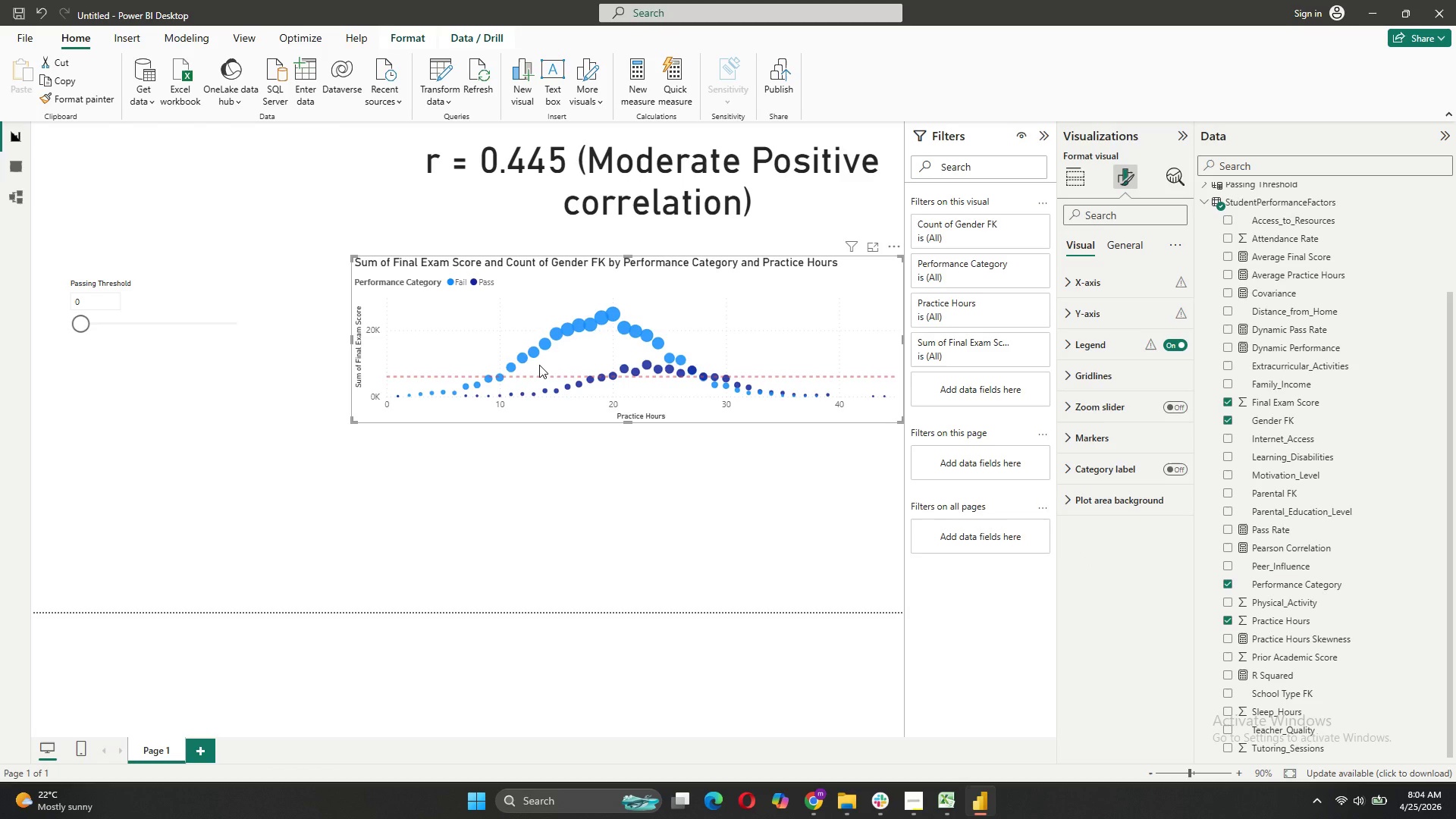 
mouse_move([1043, 293])
 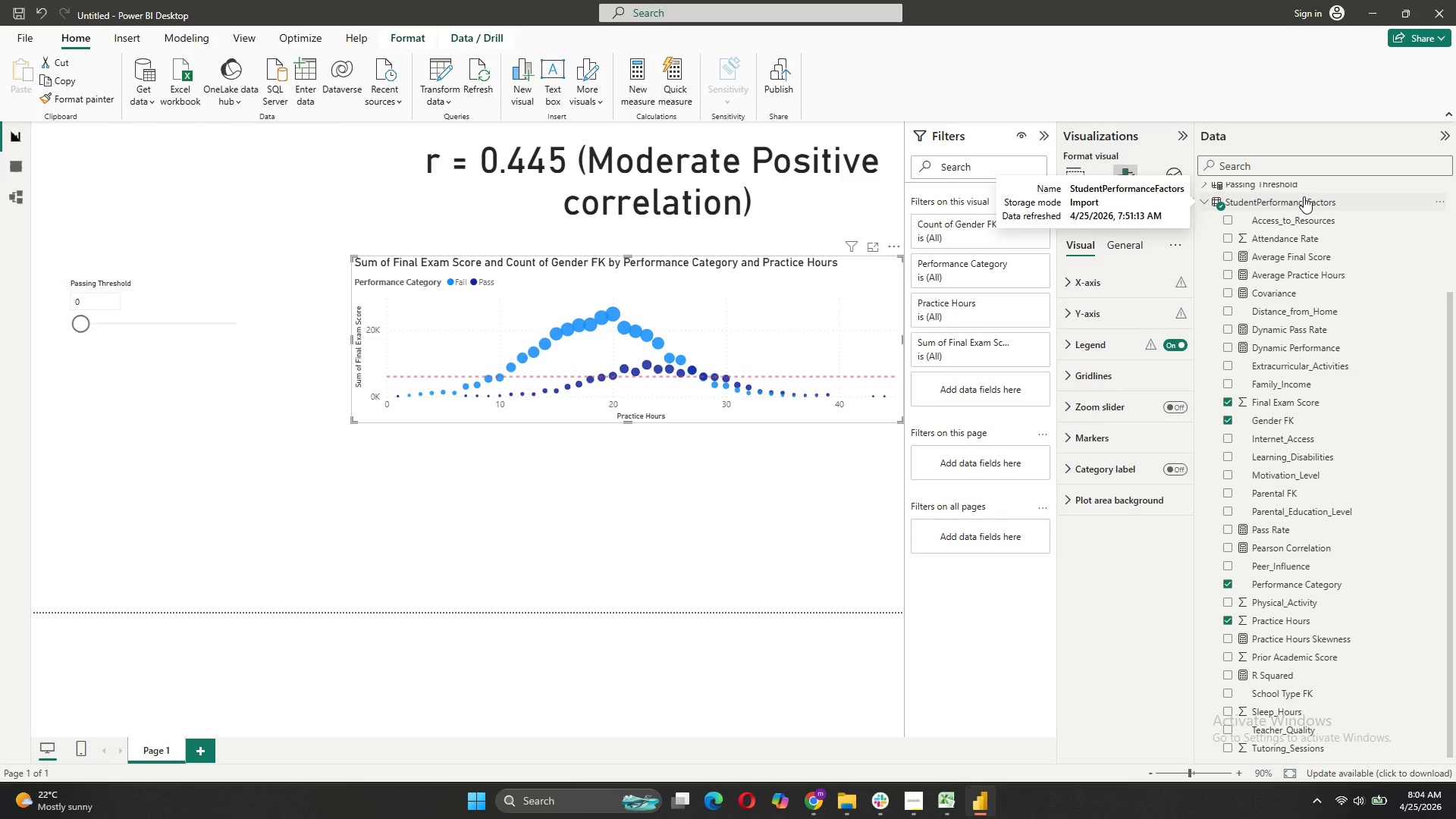 
left_click([1304, 196])
 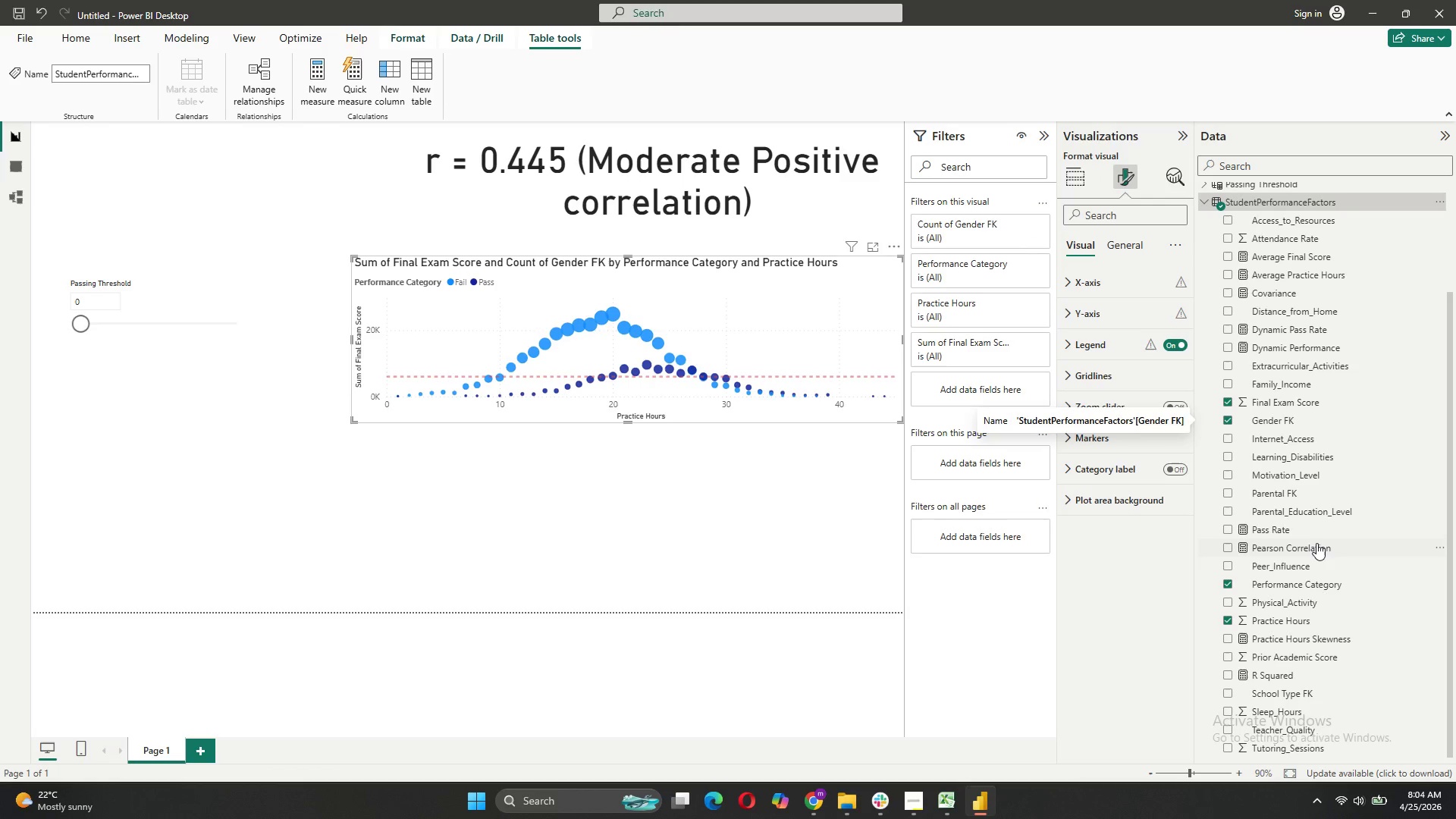 
wait(7.31)
 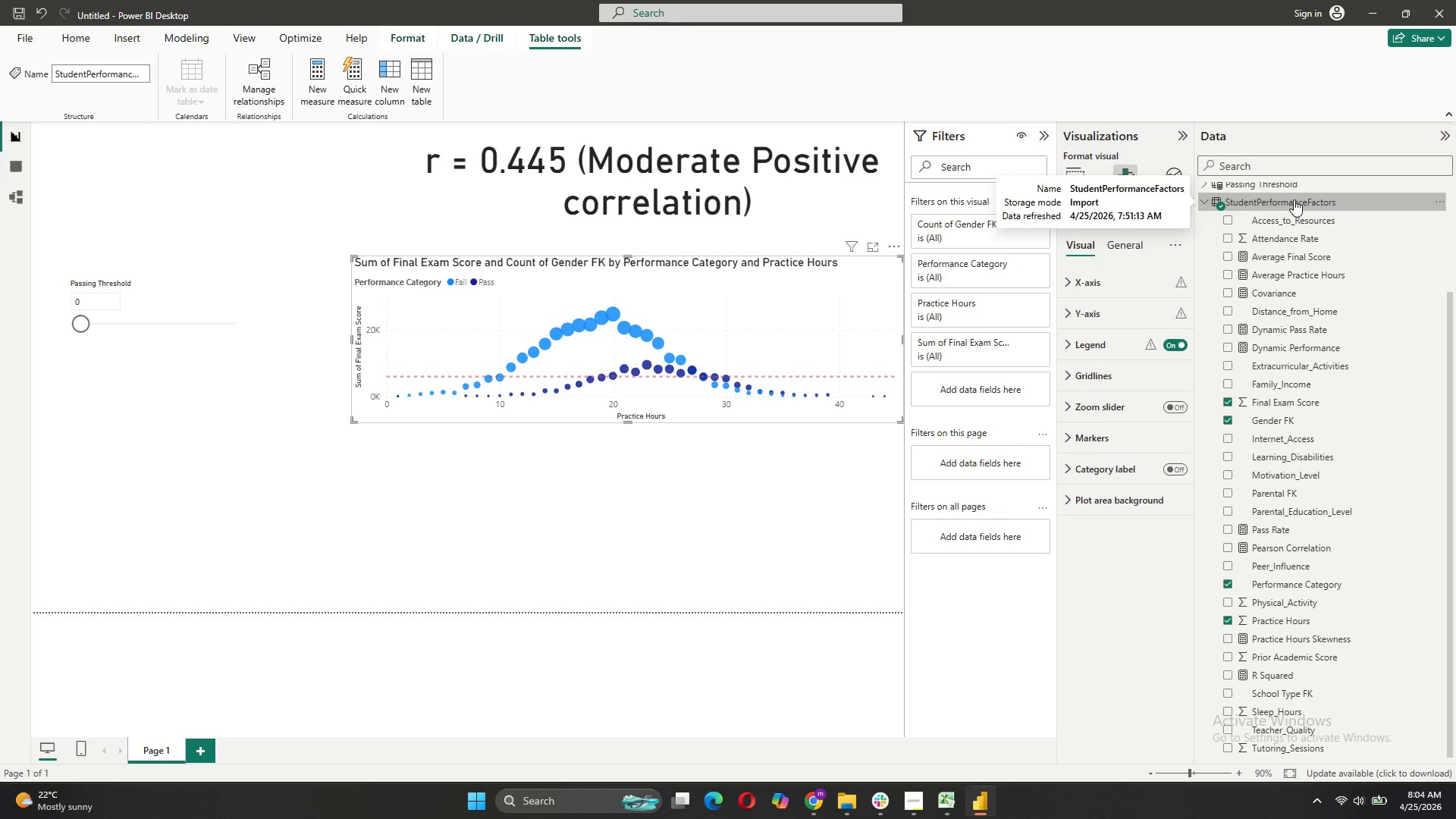 
left_click([1266, 582])
 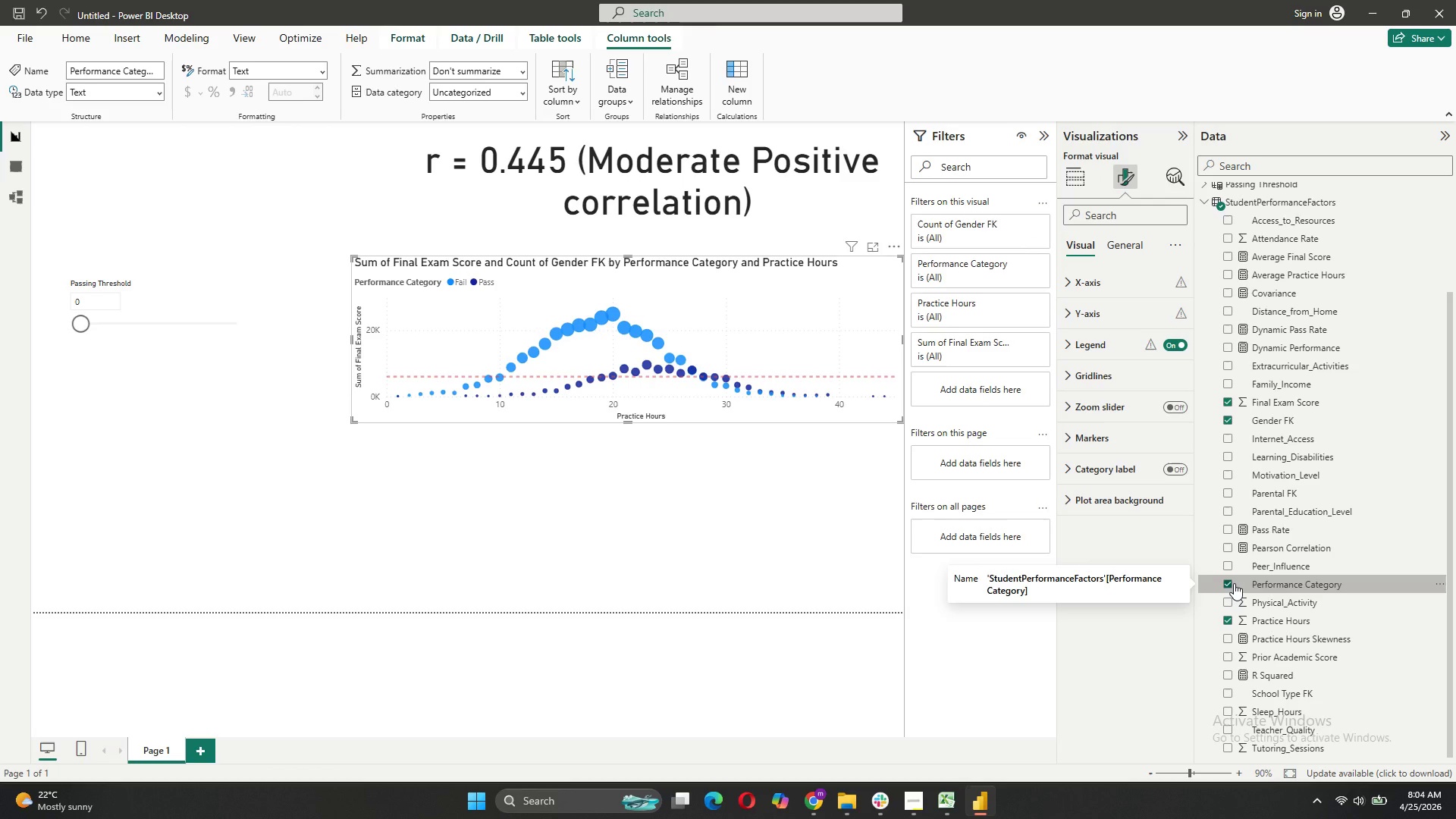 
wait(8.33)
 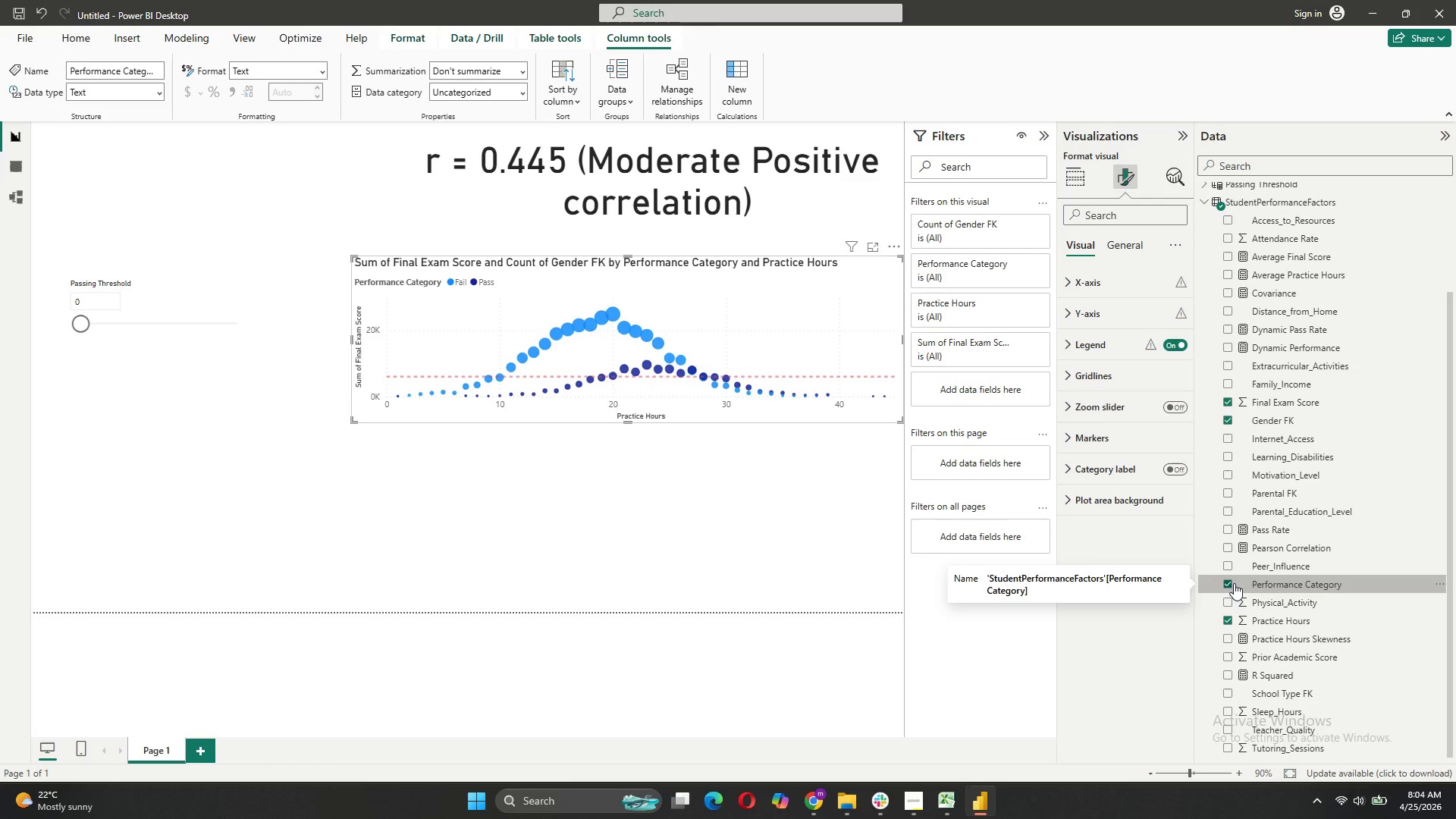 
mouse_move([1280, 232])
 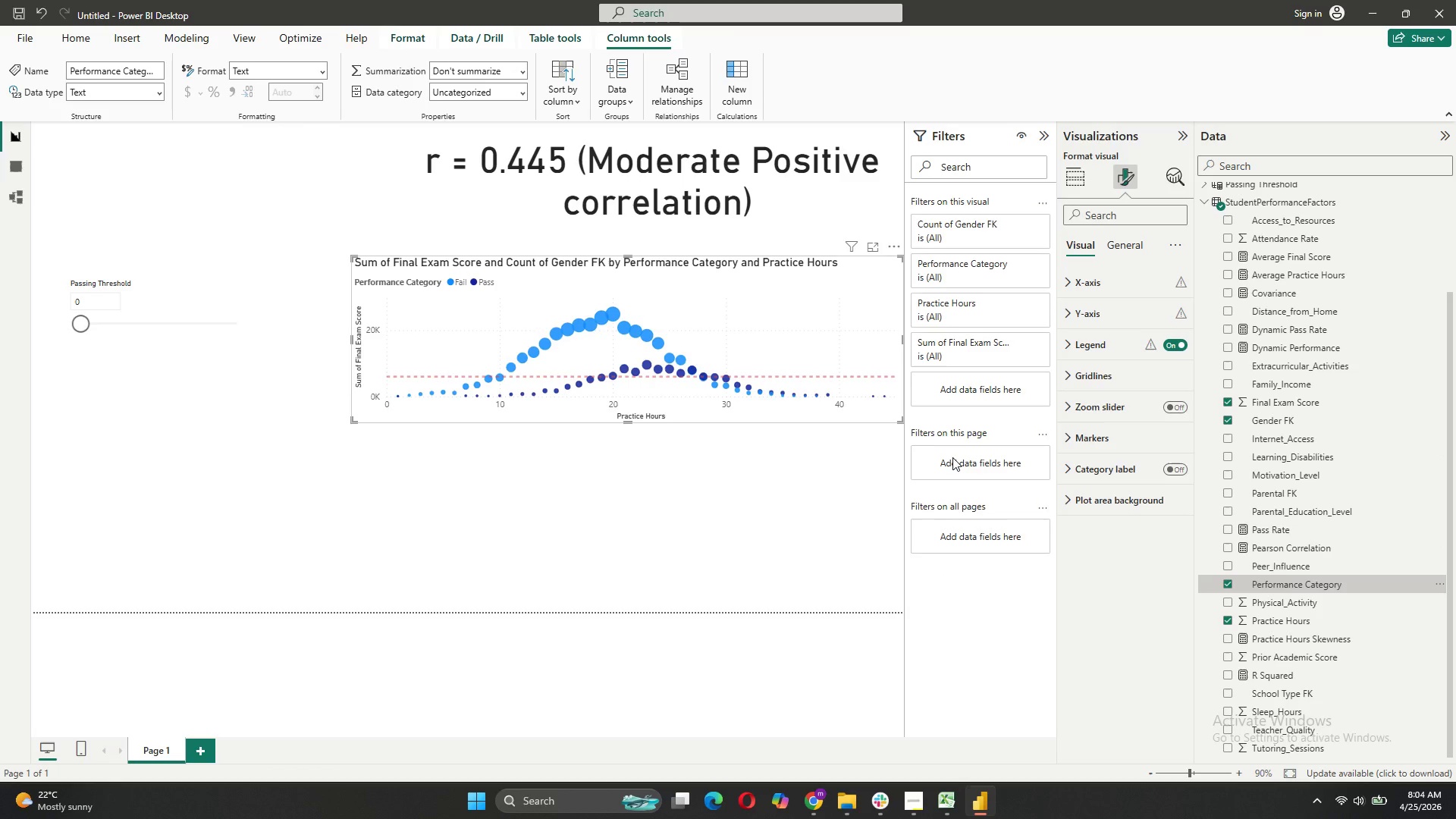 
mouse_move([687, 259])
 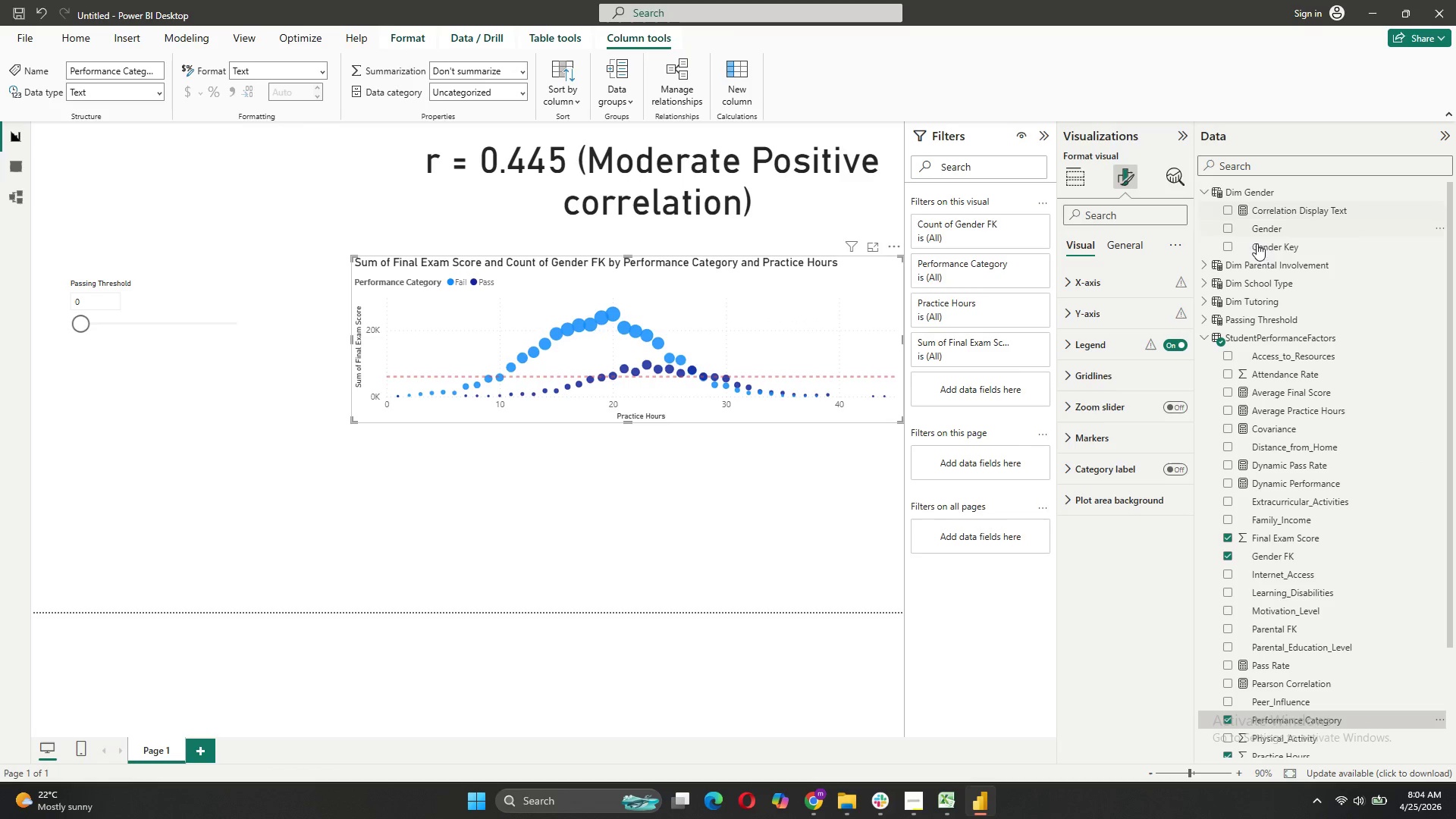 
left_click([1232, 193])
 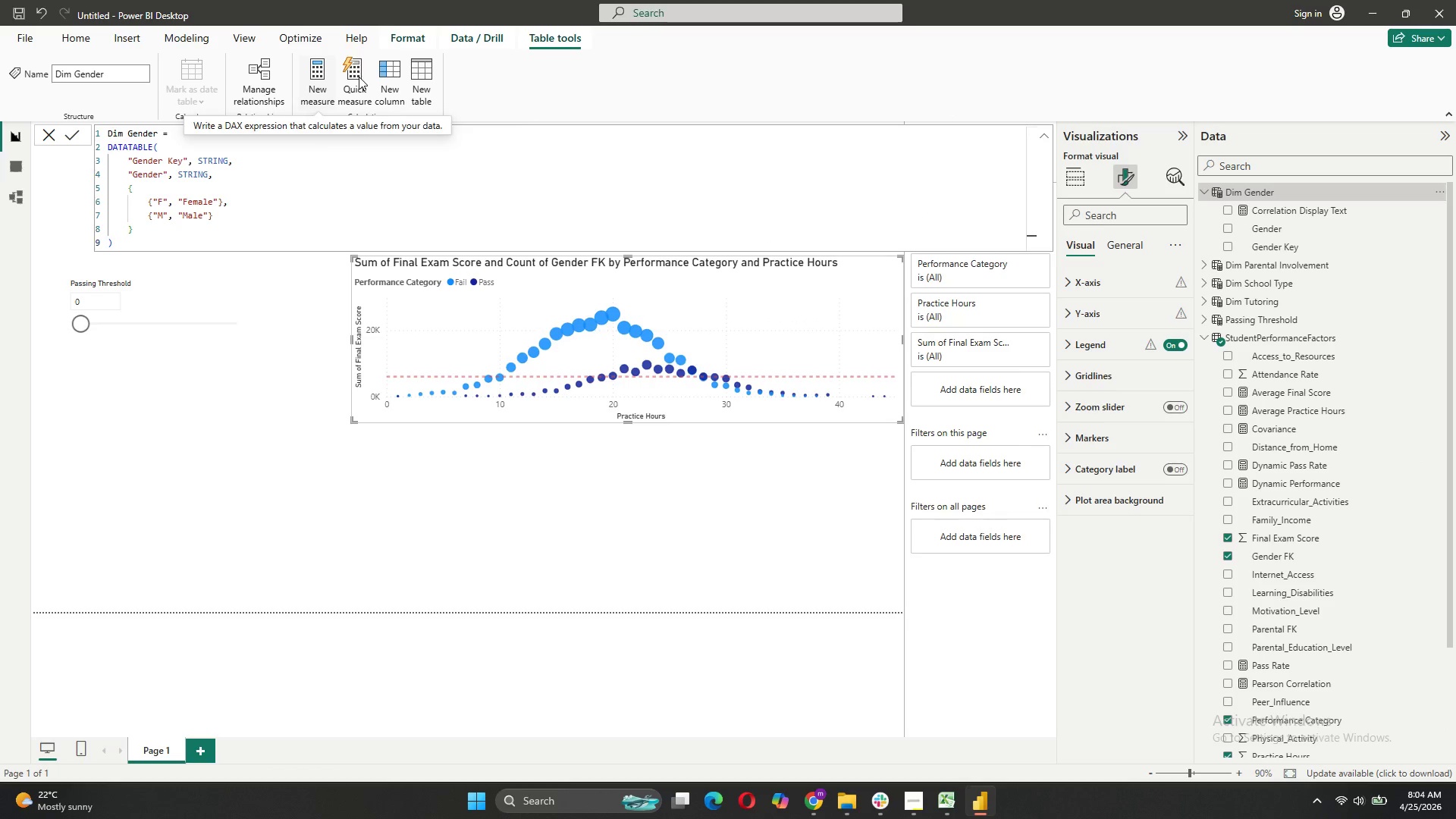 
wait(7.19)
 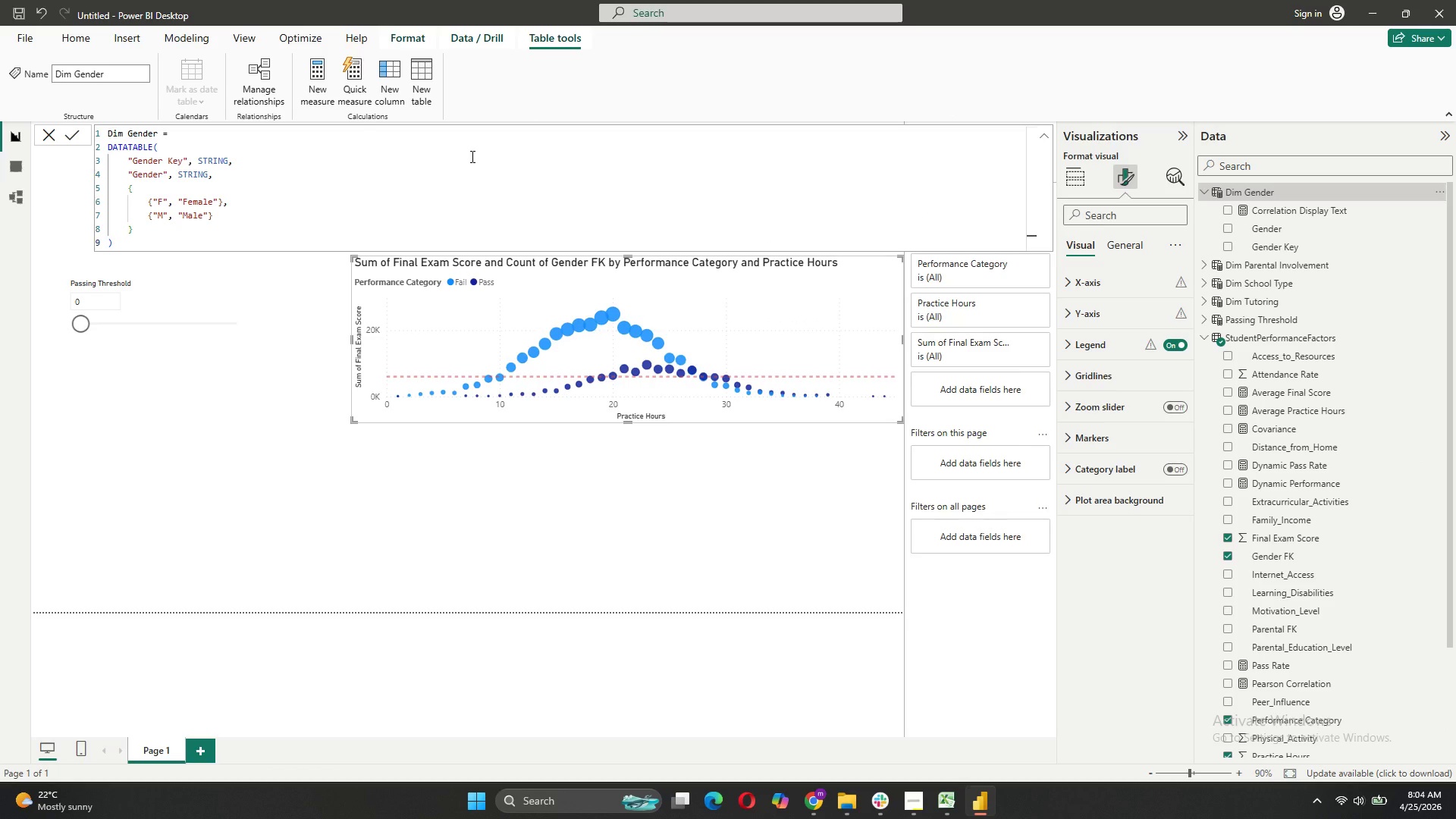 
left_click([393, 78])
 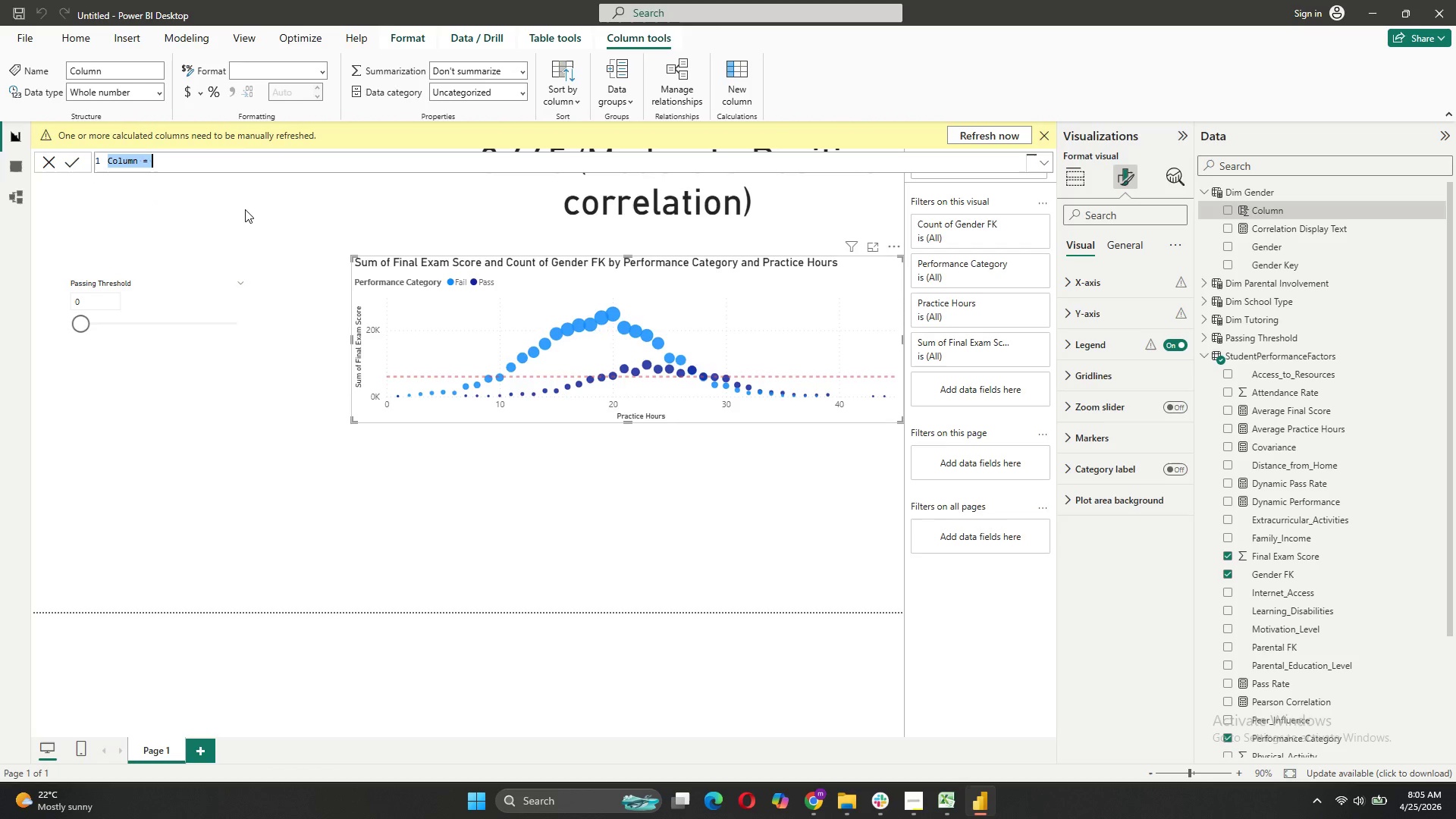 
wait(5.52)
 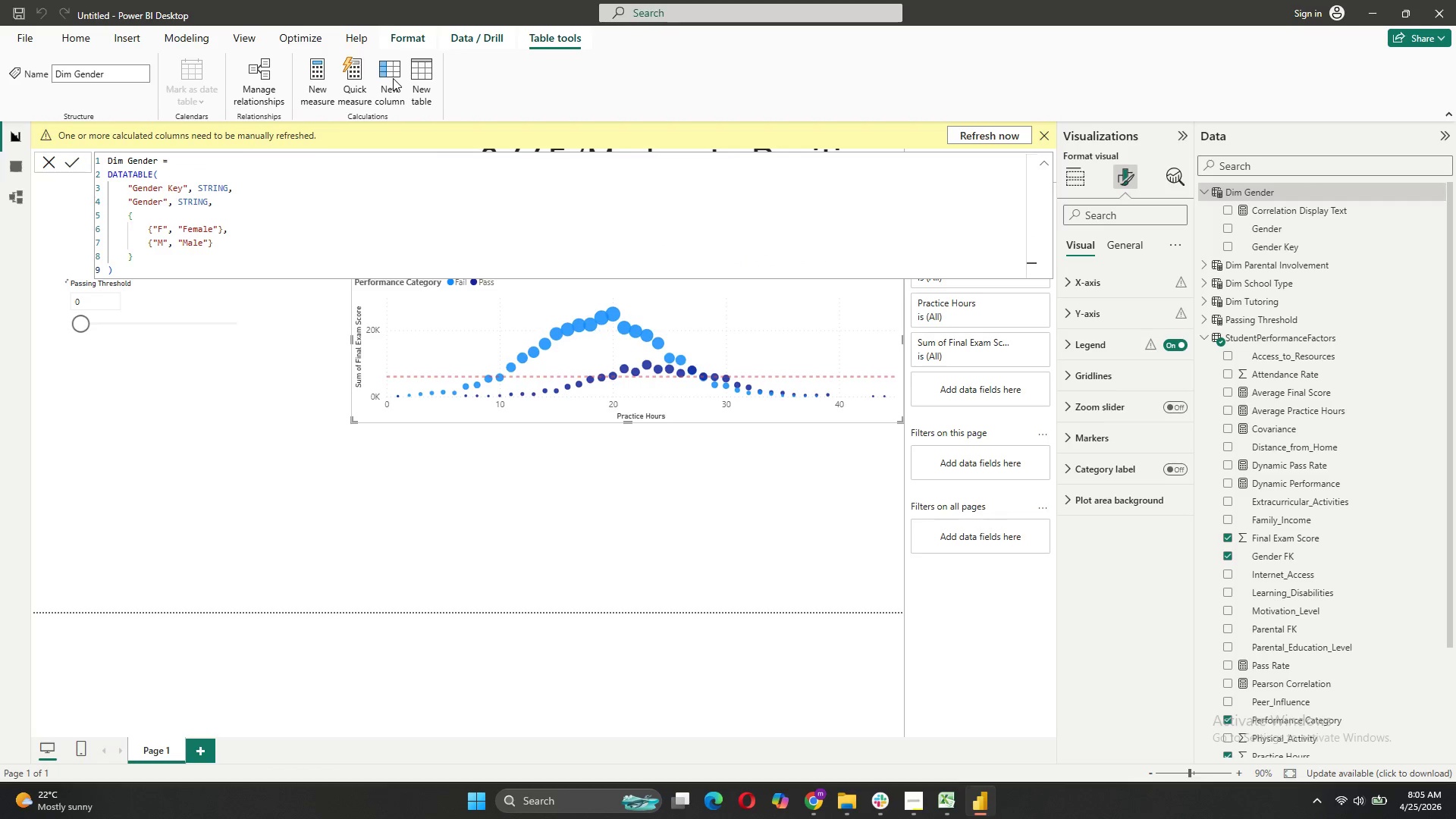 
type(Performance Category = )
 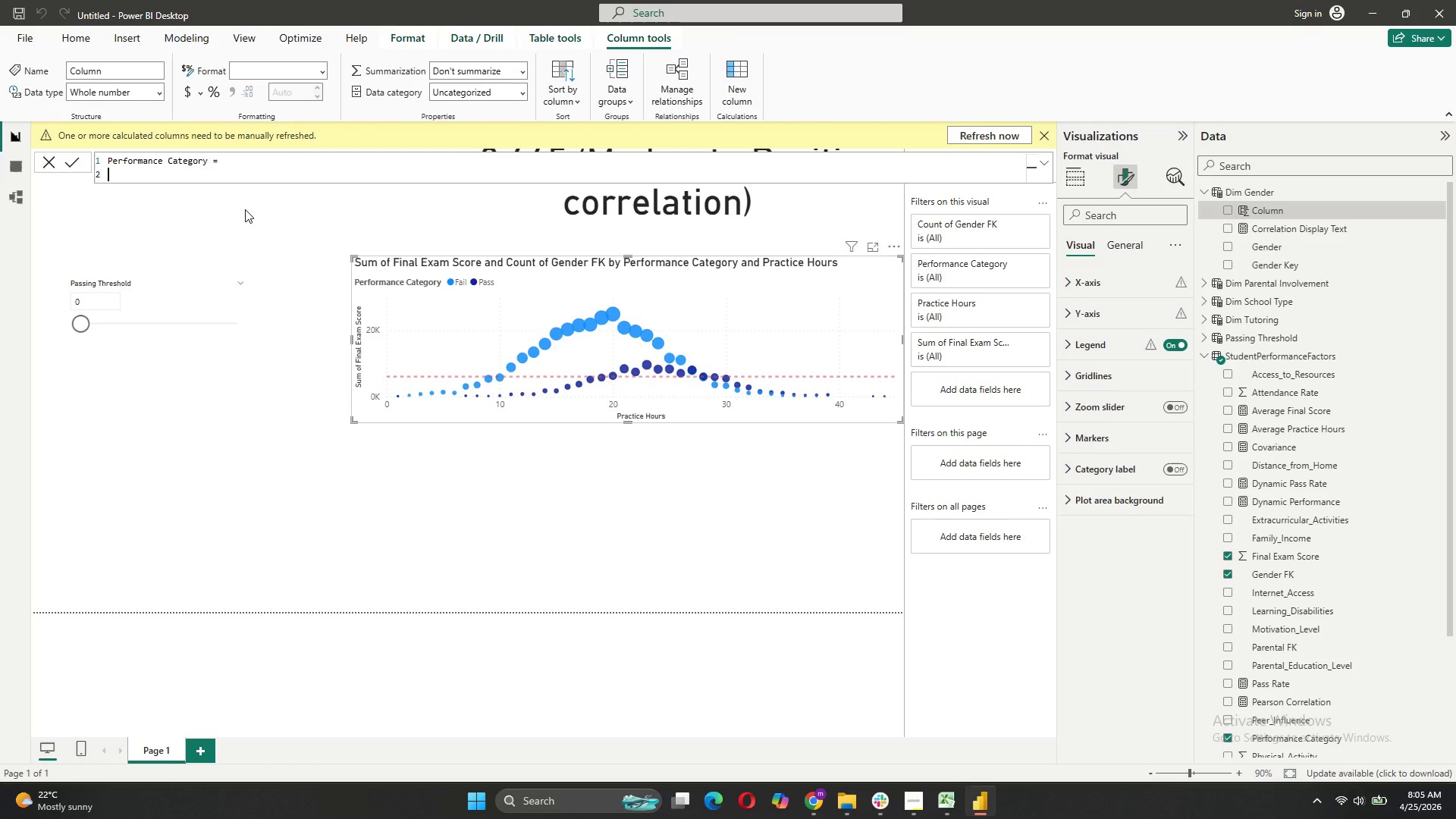 
key(Shift+Enter)
 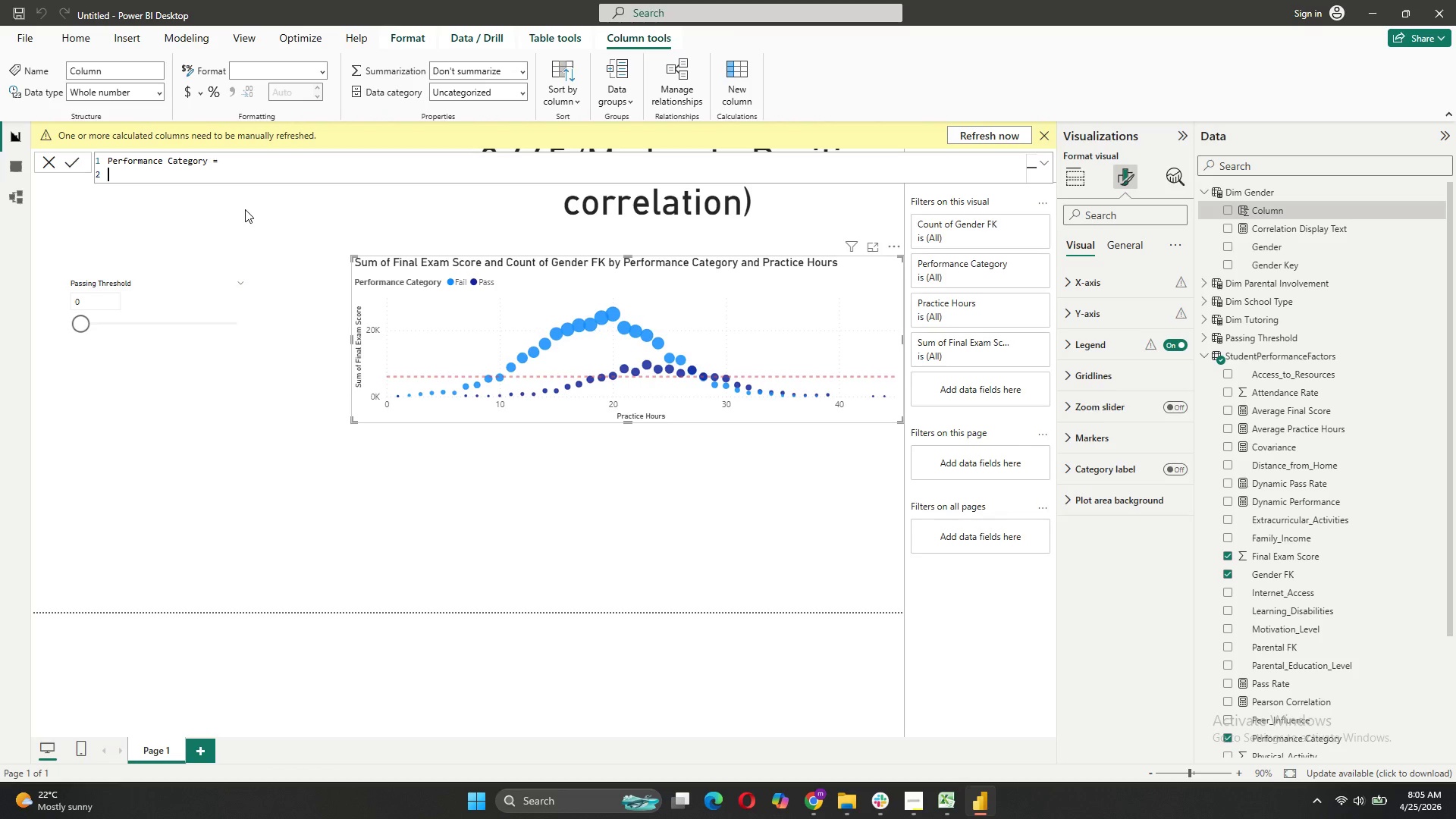 
key(CapsLock)
 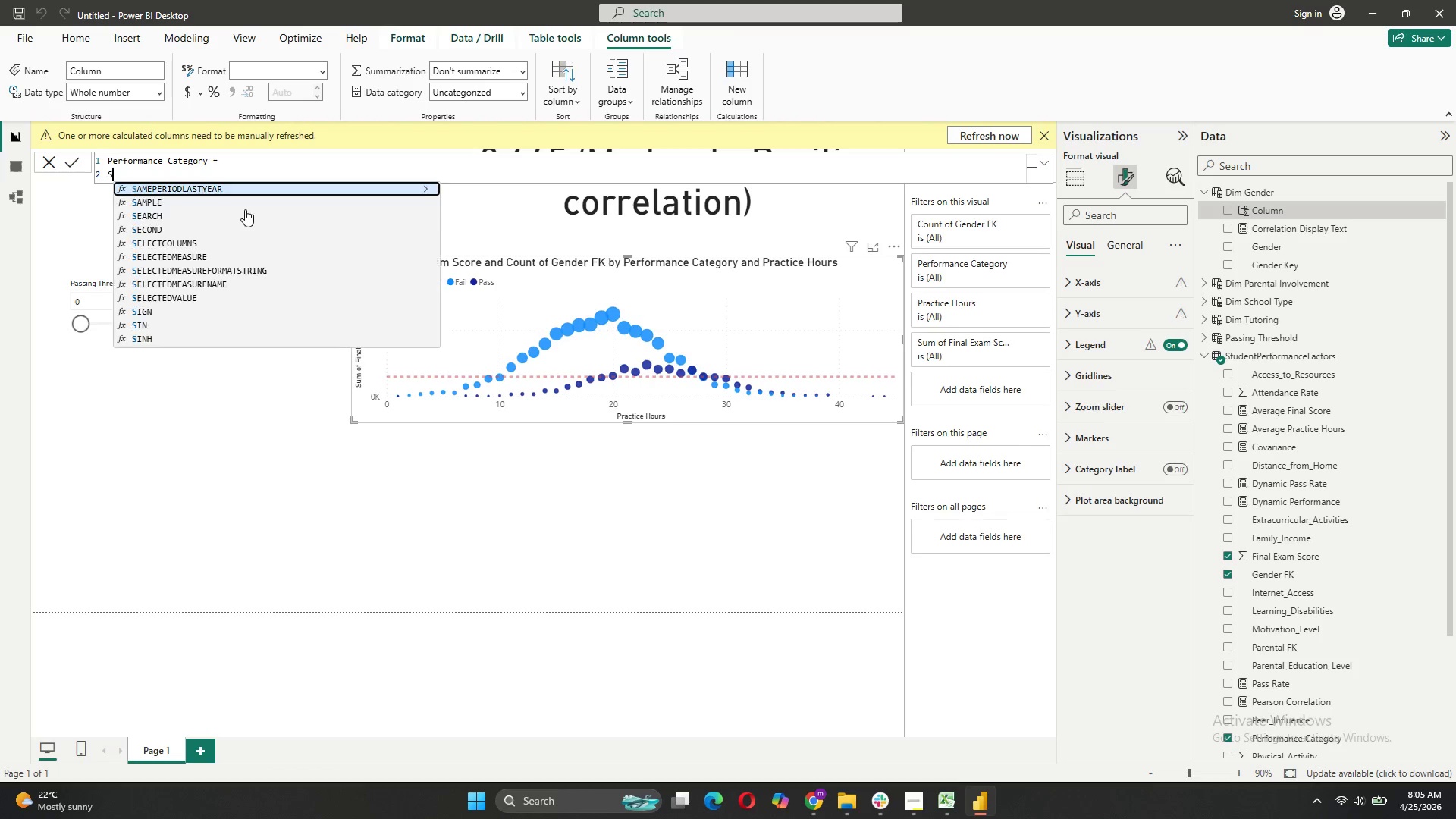 
key(S)
 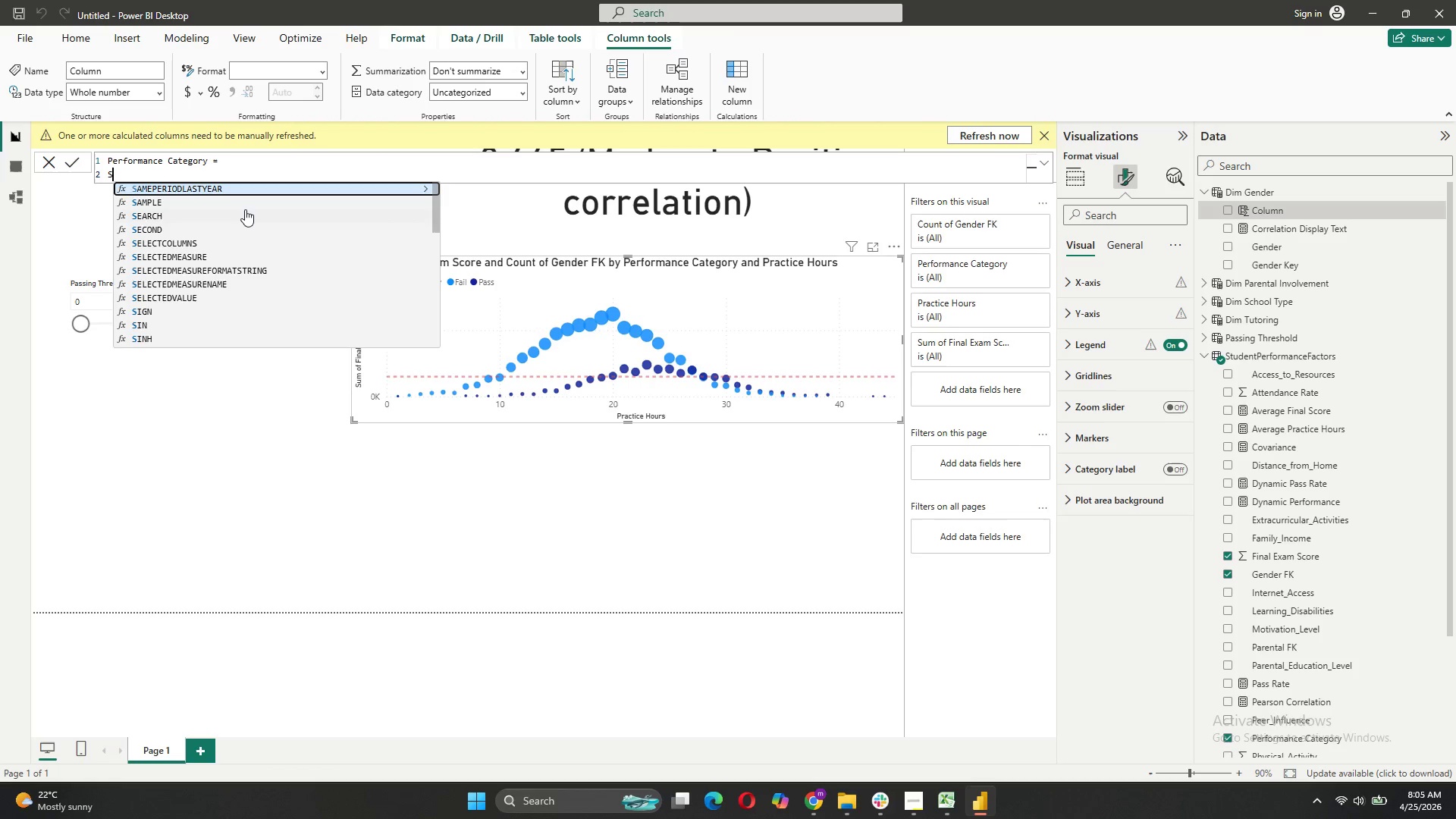 
key(CapsLock)
 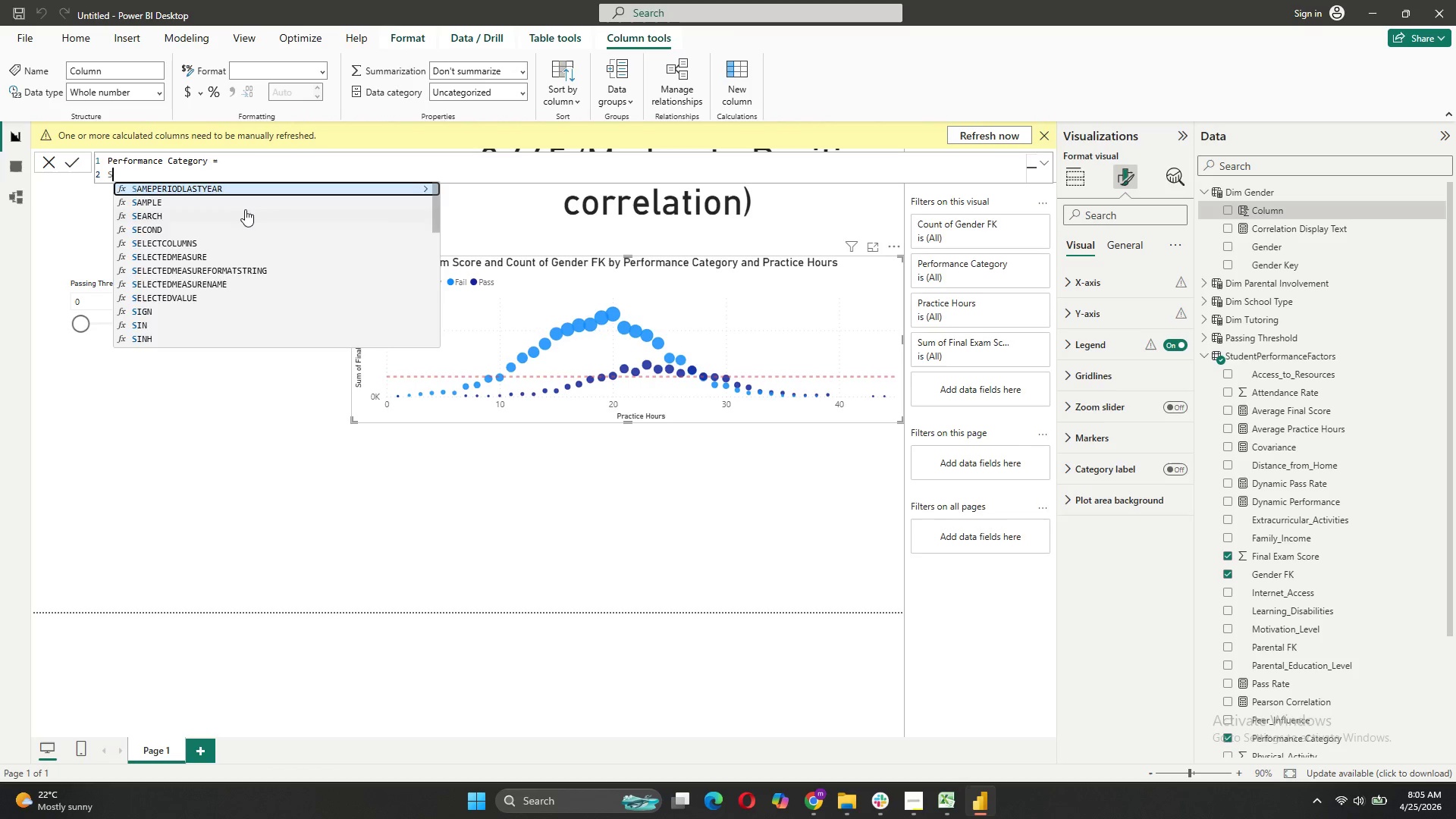 
key(W)
 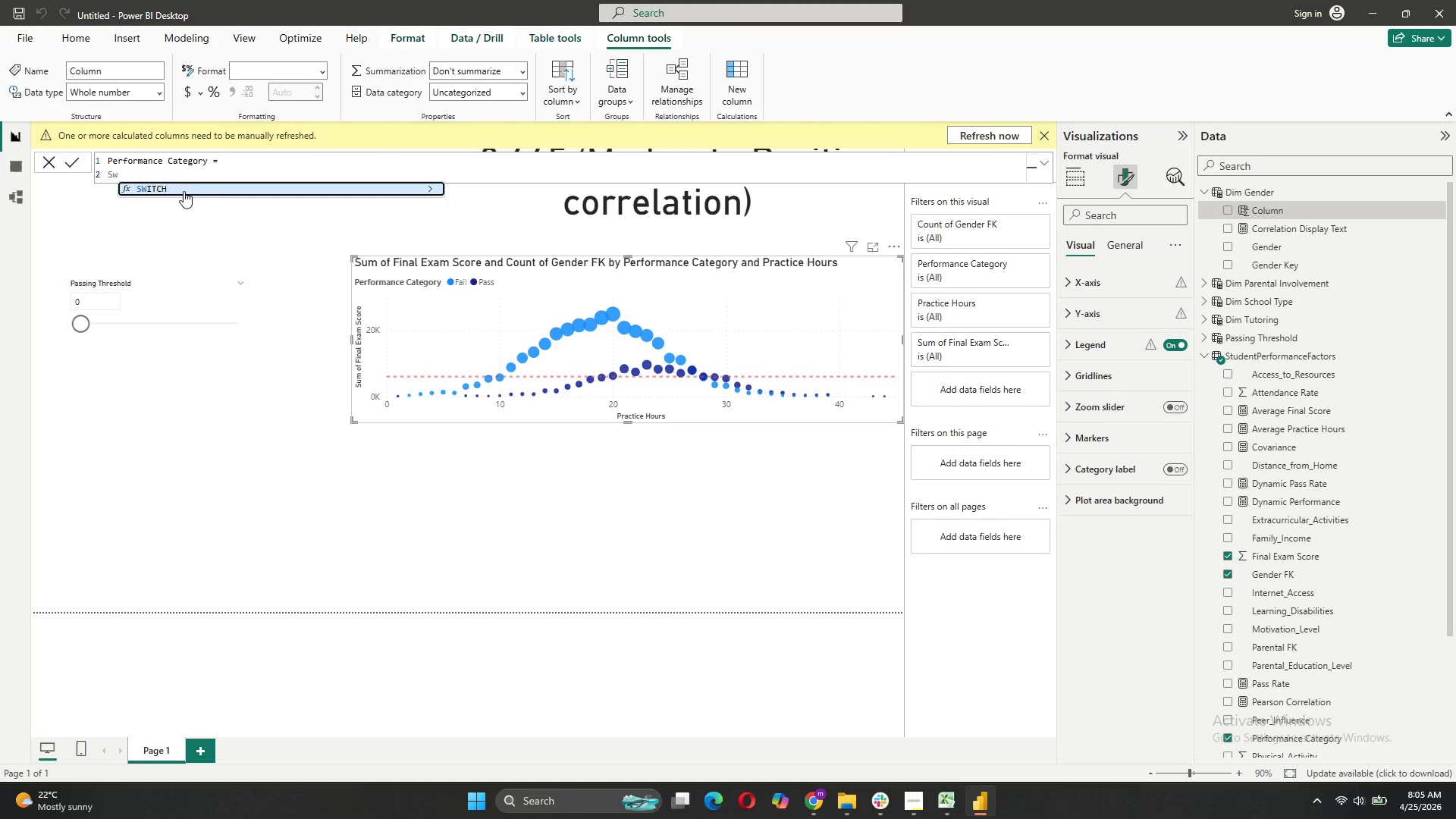 
left_click([183, 191])
 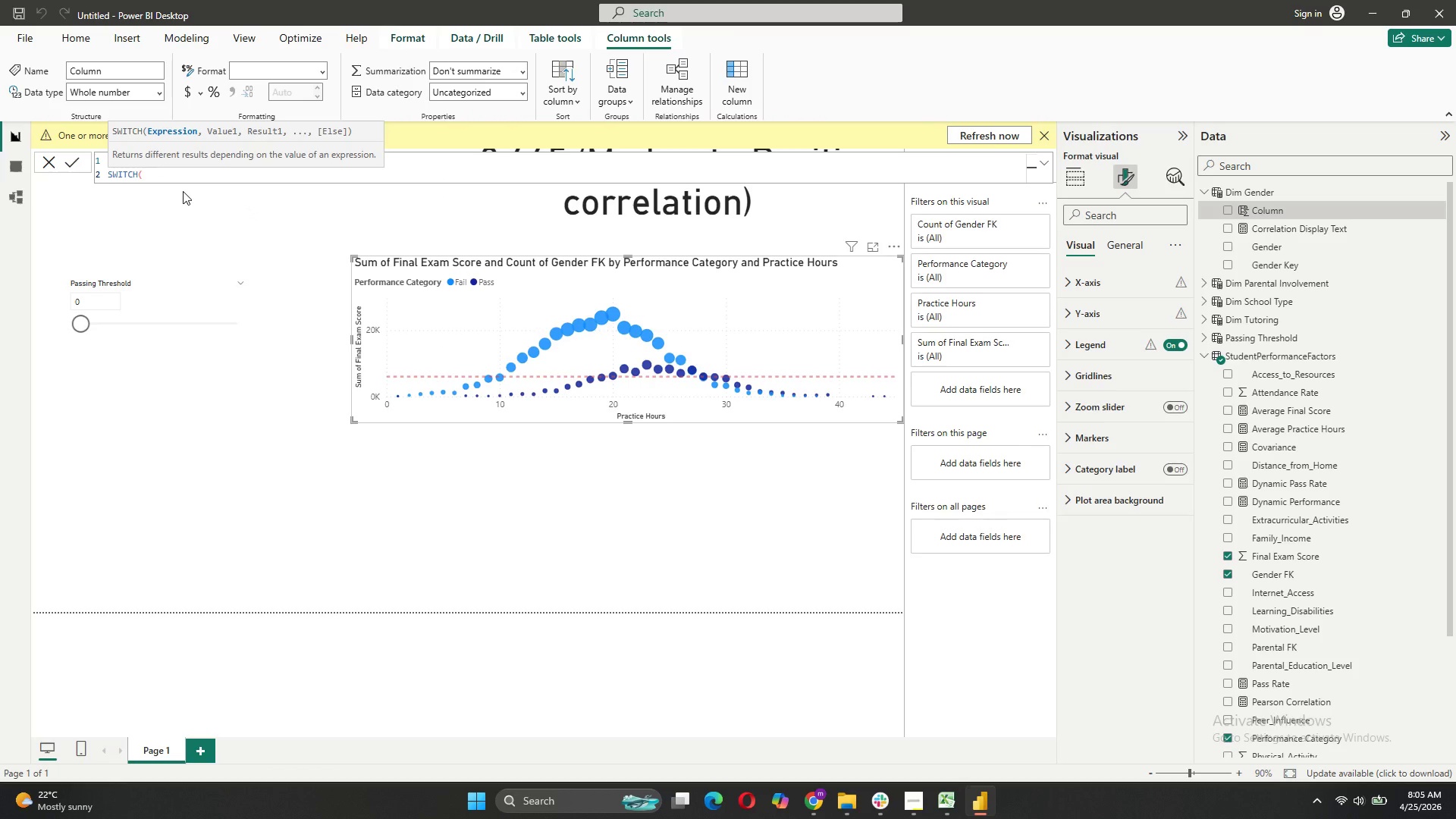 
type(TRUE(),)
 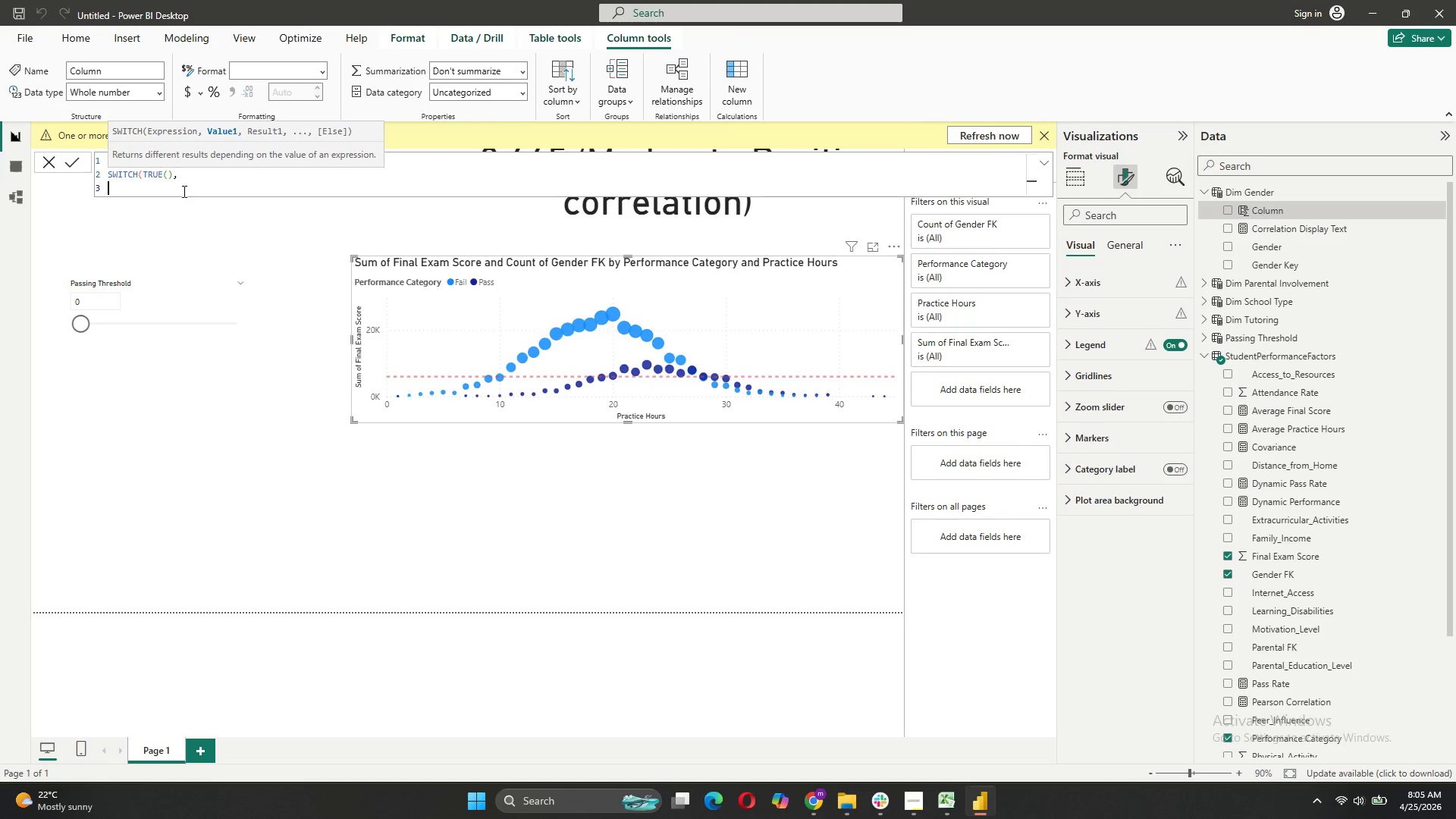 
 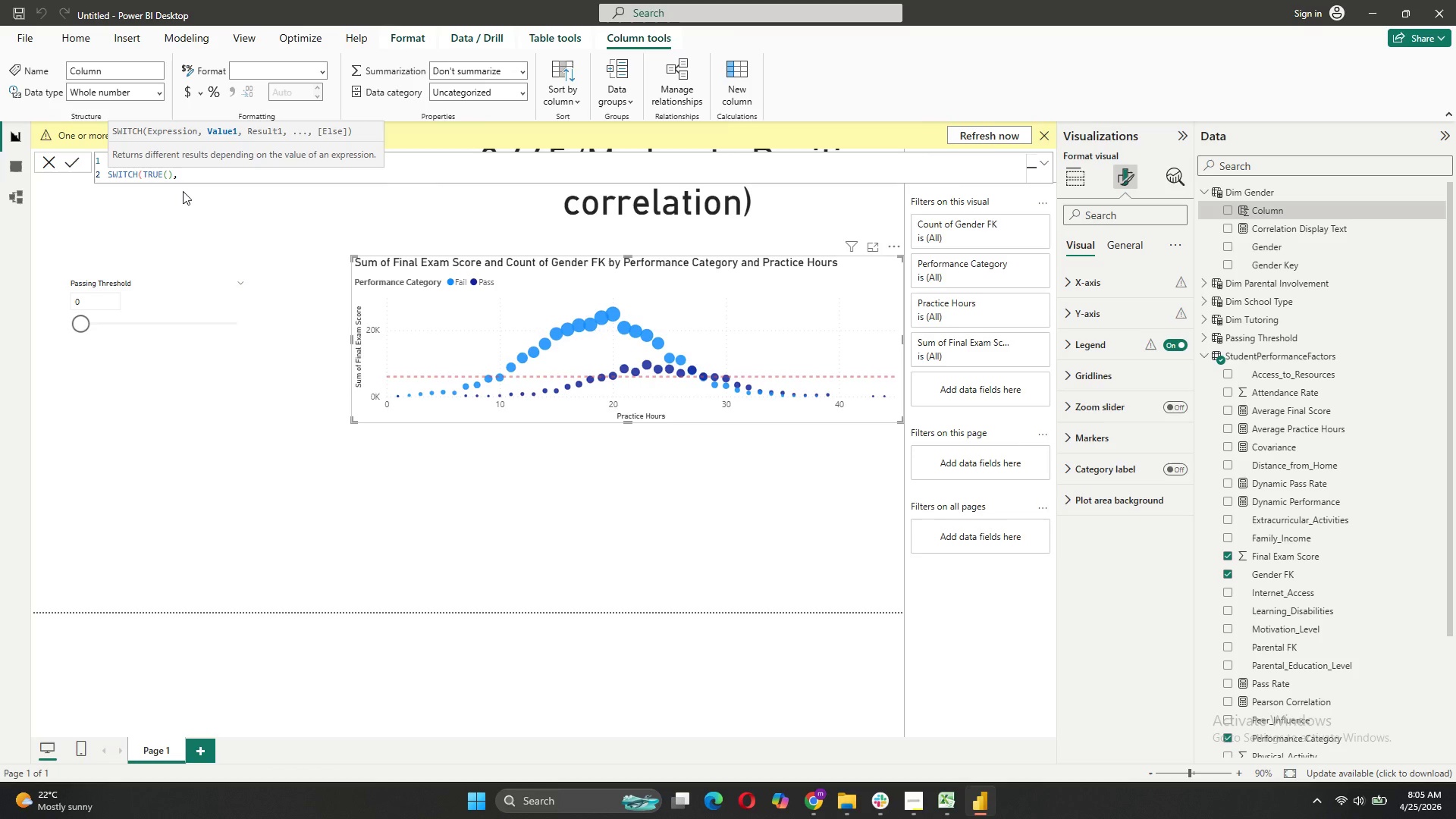 
key(Shift+Enter)
 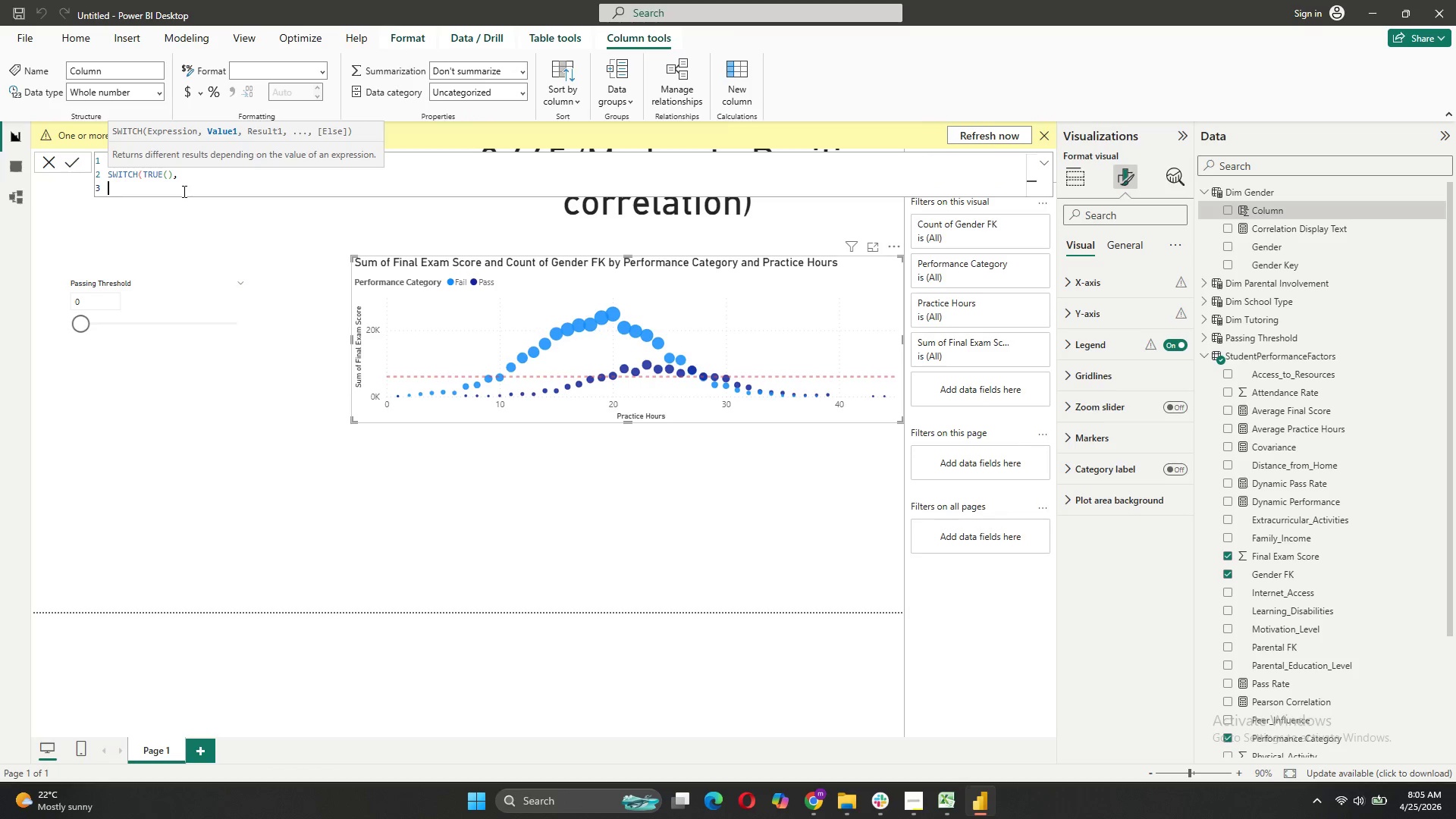 
key(Tab)
 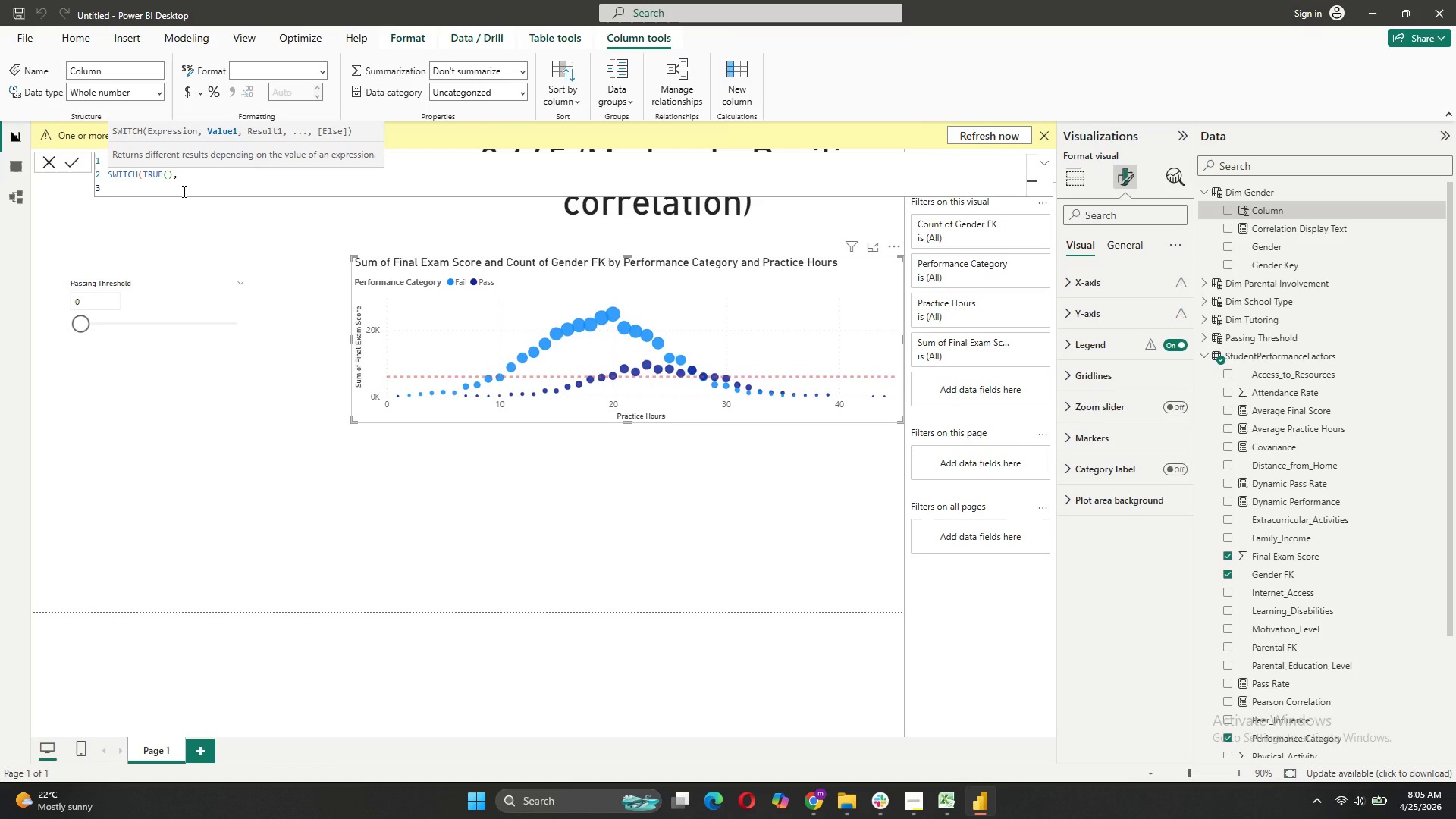 
key(BracketLeft)
 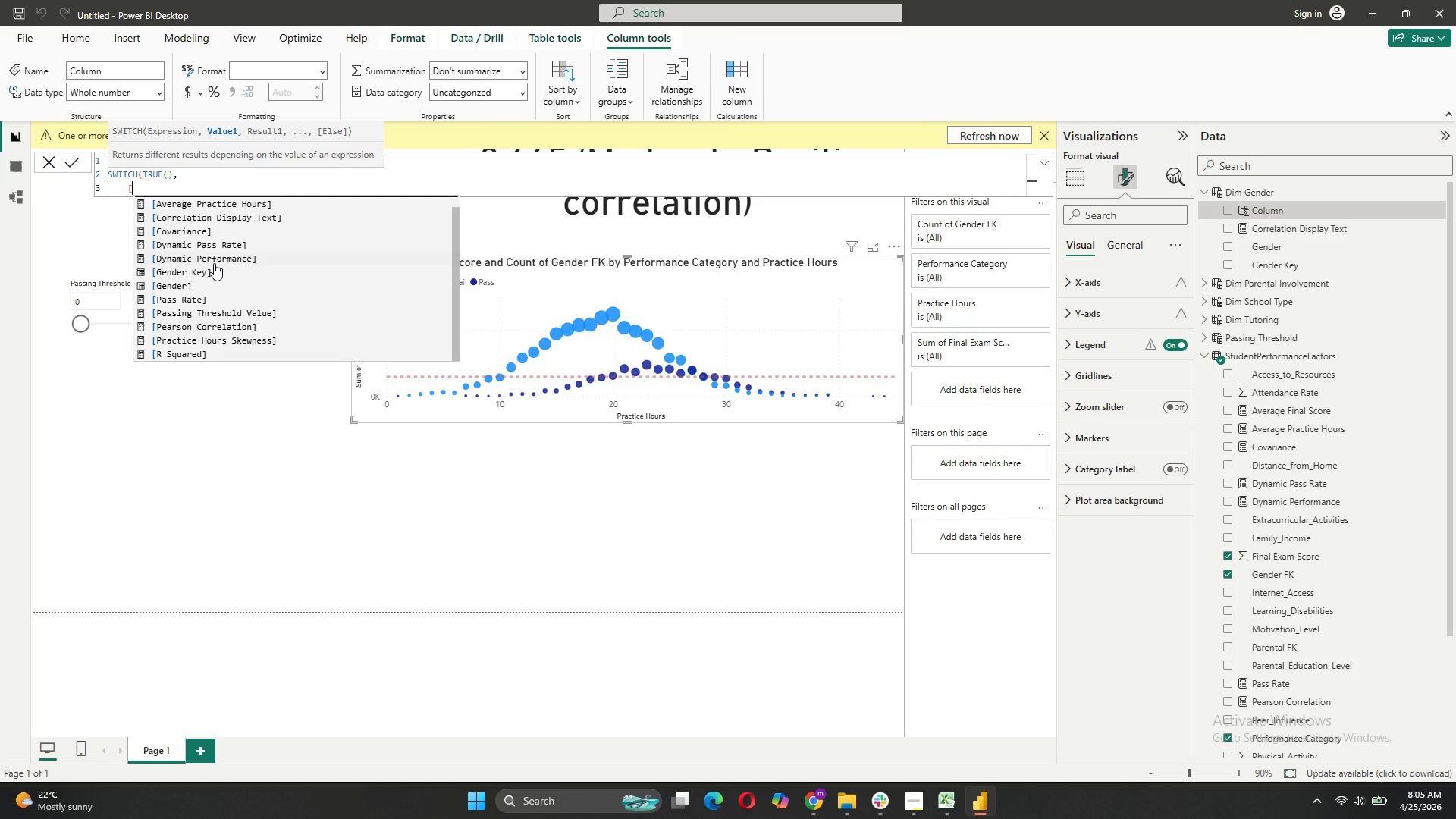 
wait(8.05)
 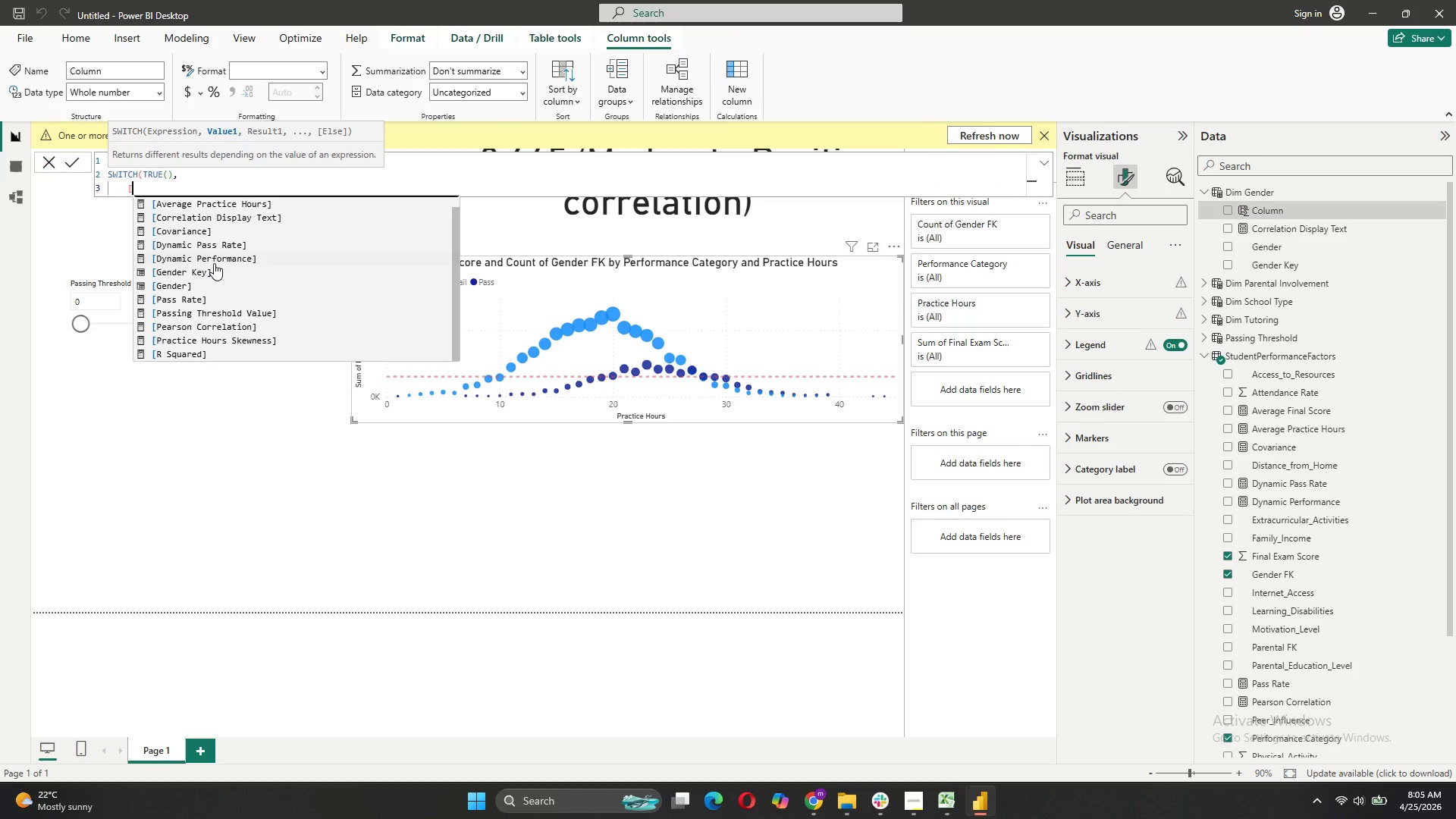 
key(Backspace)
 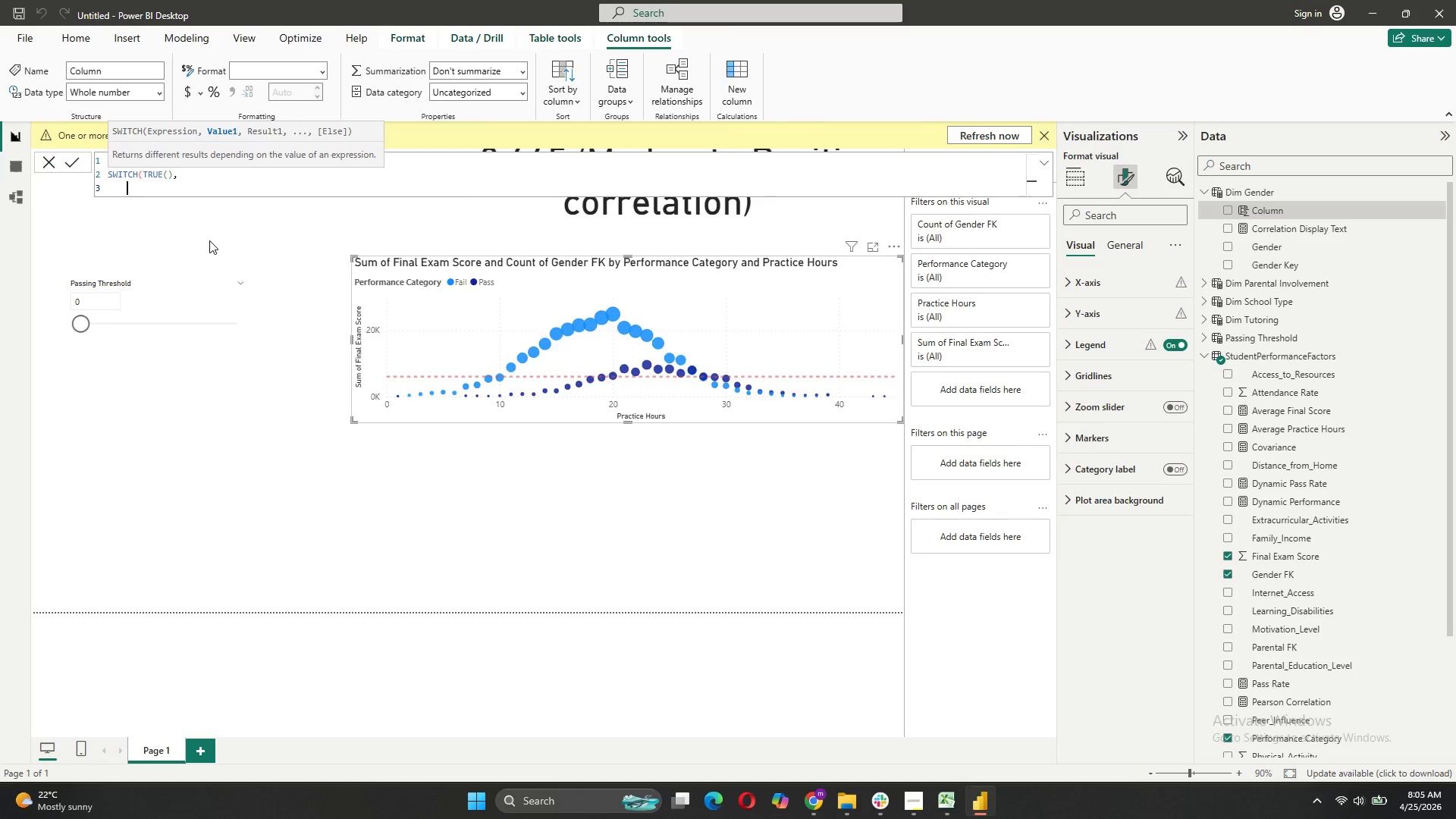 
key(Quote)
 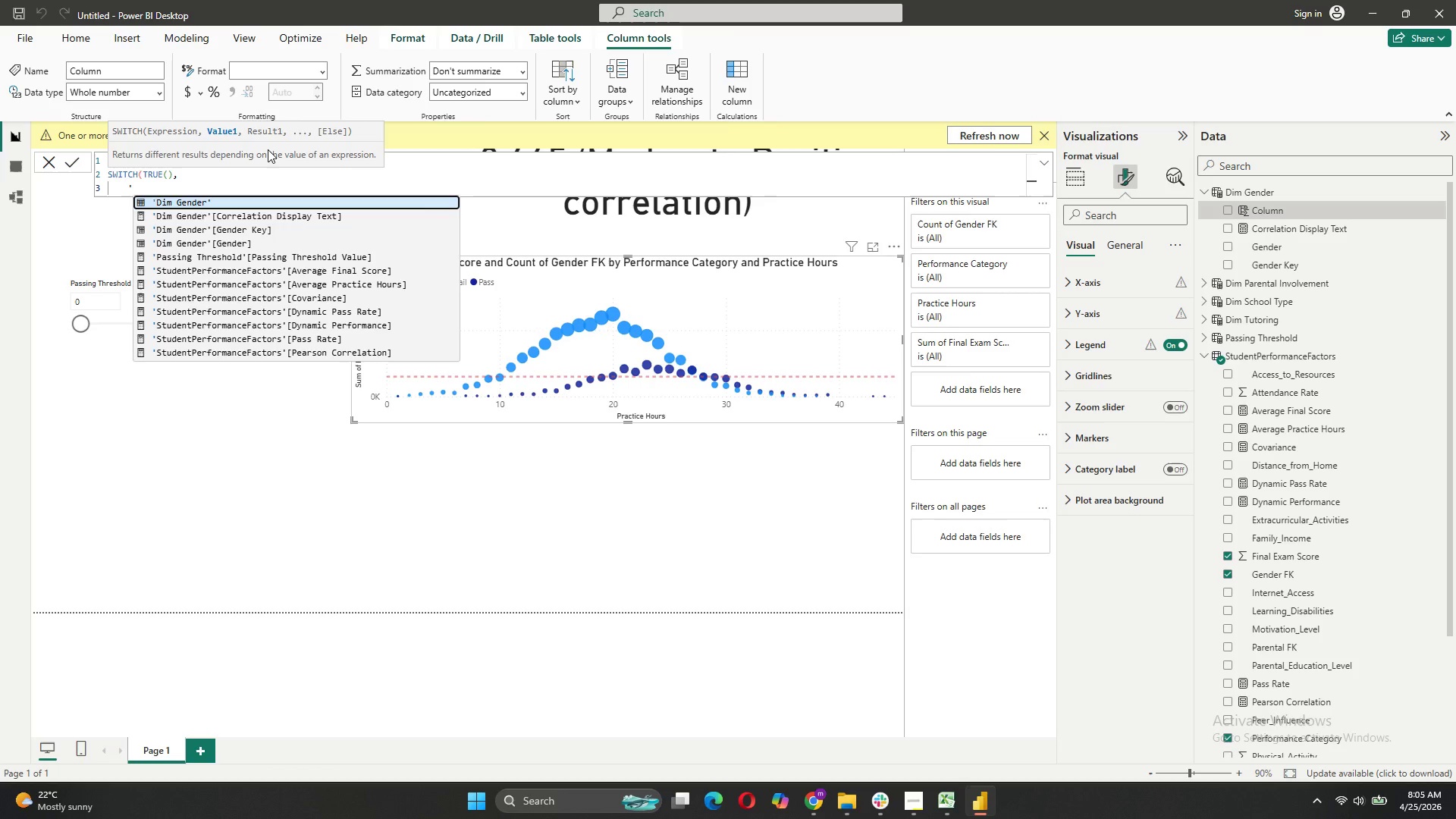 
wait(14.61)
 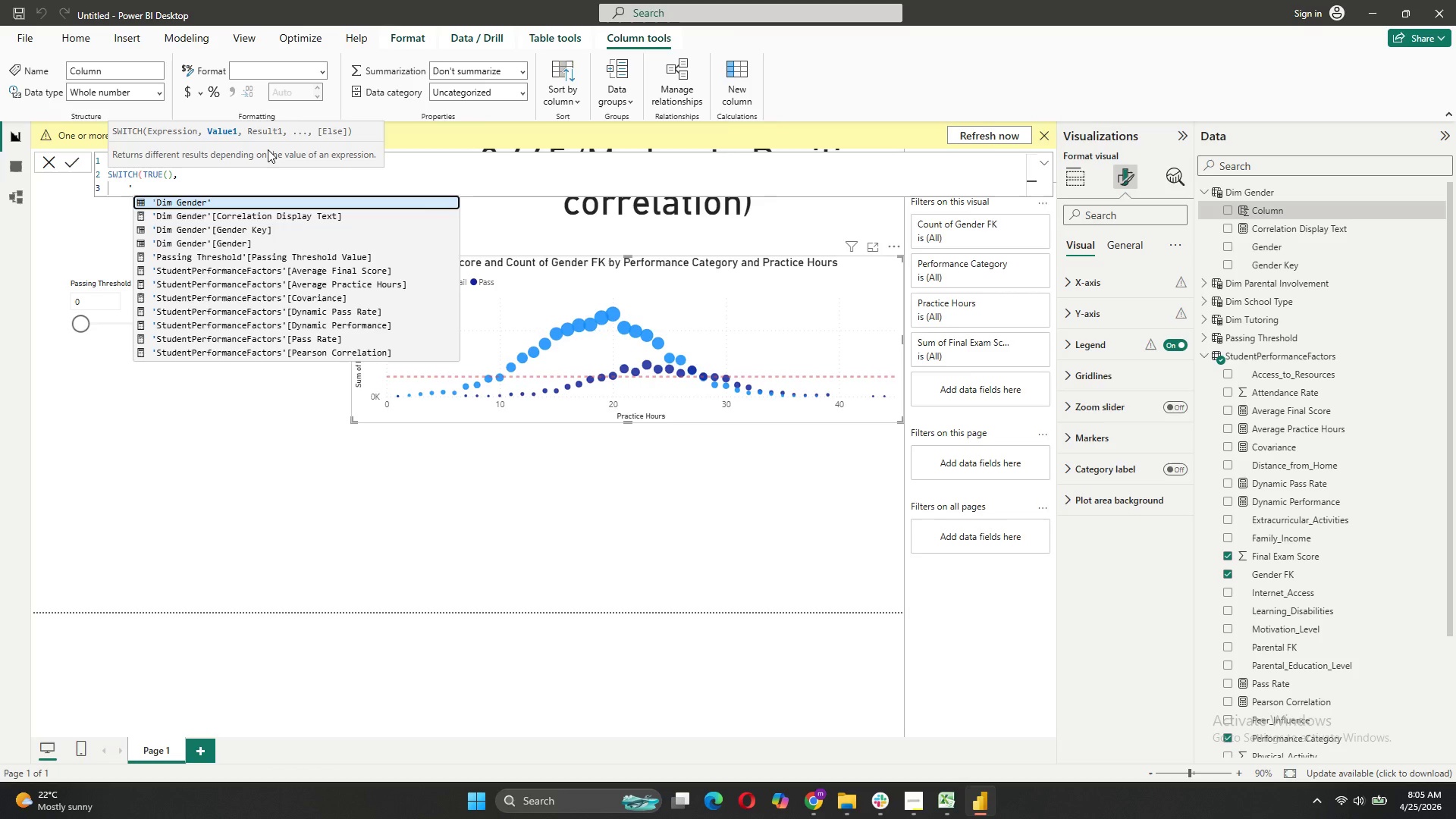 
left_click_drag(start_coordinate=[157, 190], to_coordinate=[99, 160])
 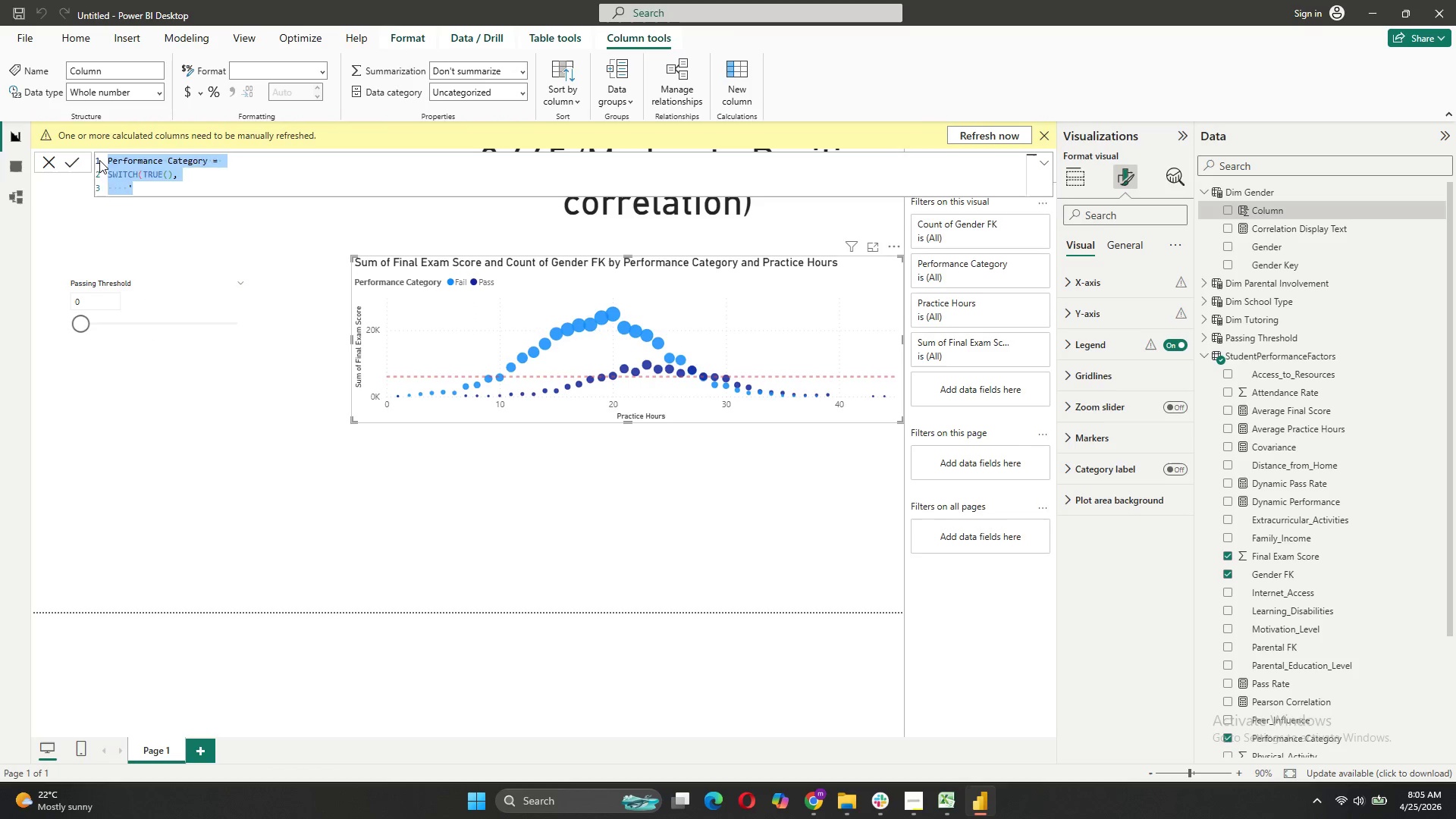 
key(Backspace)
 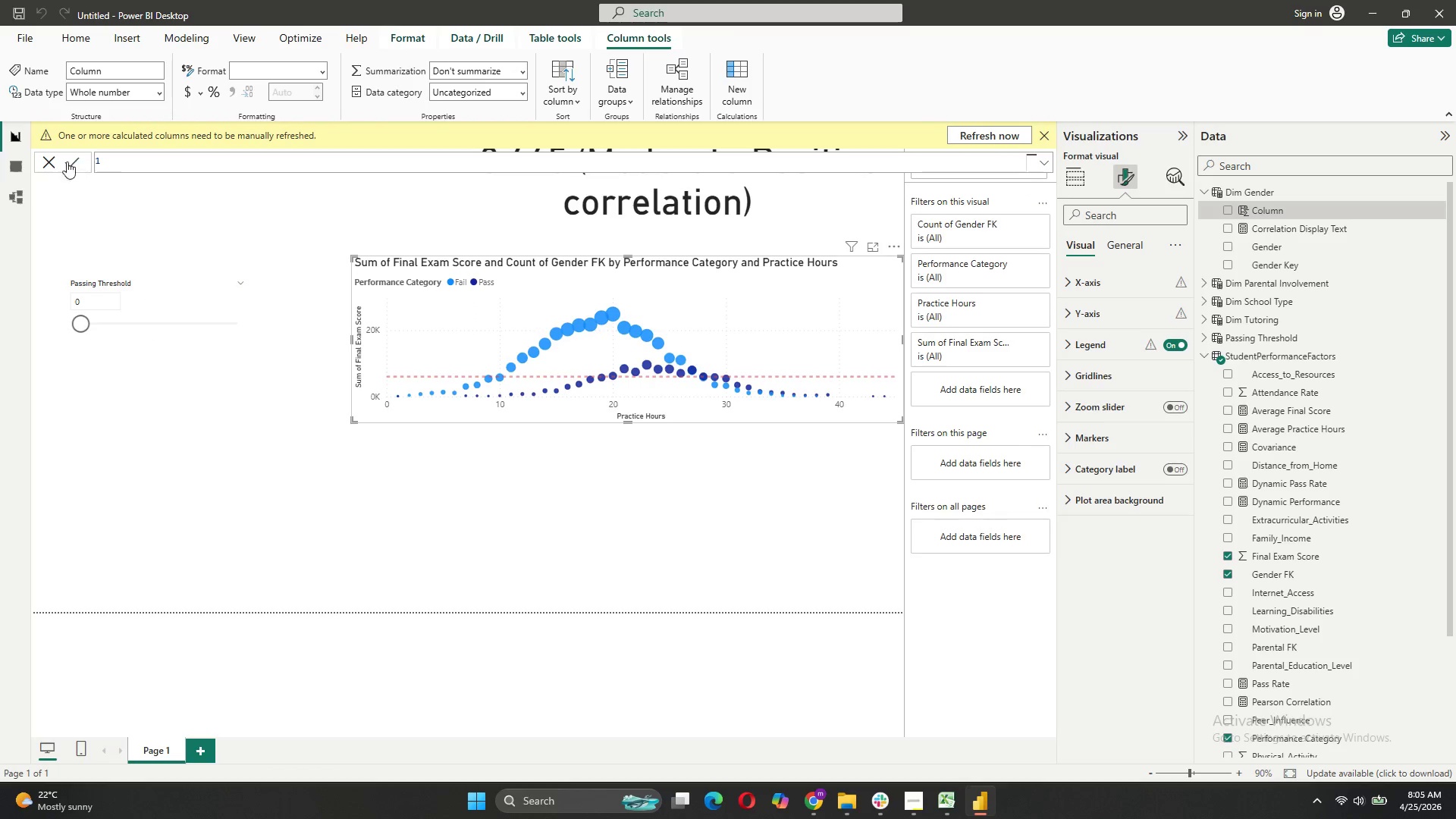 
left_click([50, 162])
 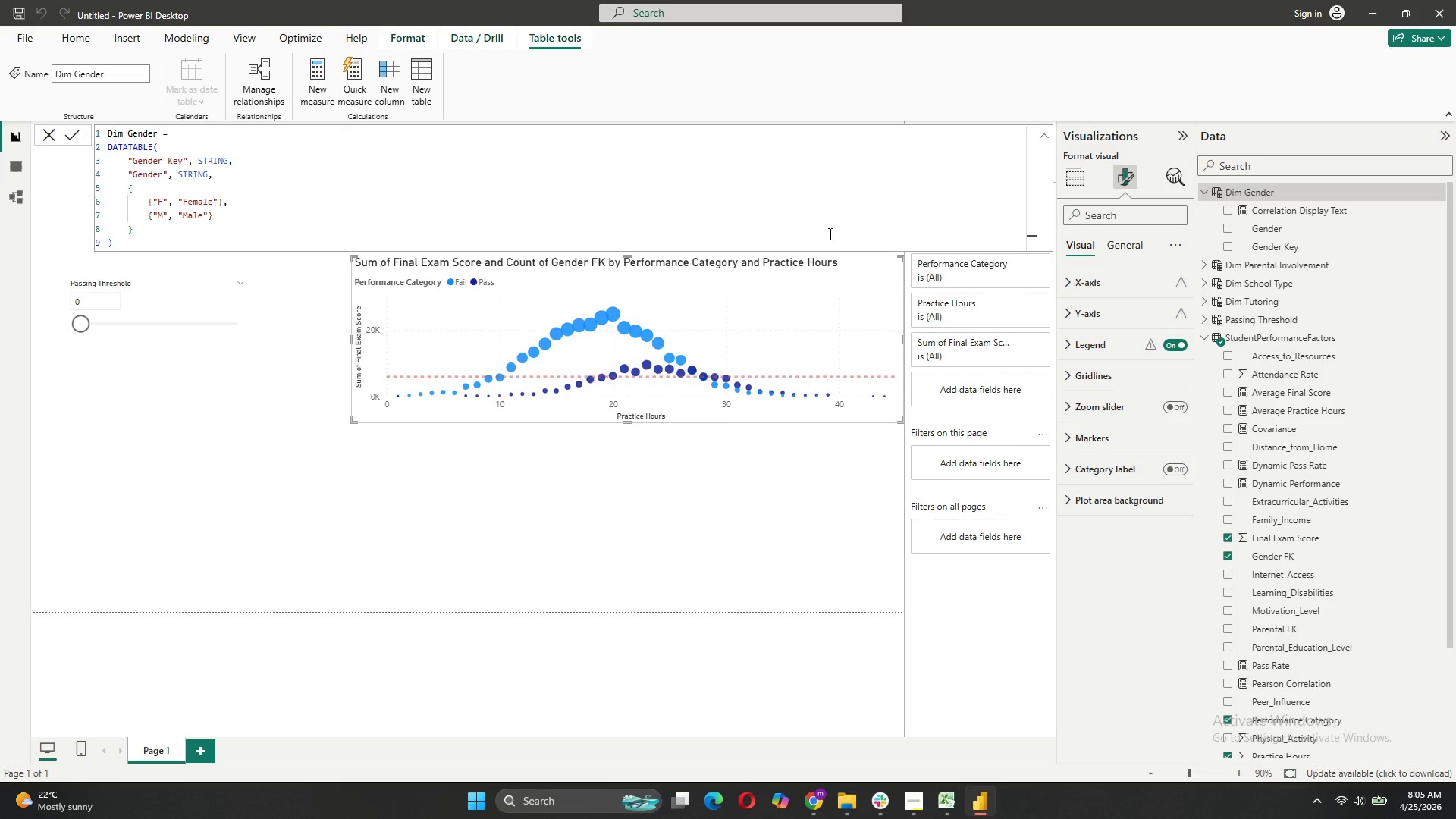 
left_click([1241, 335])
 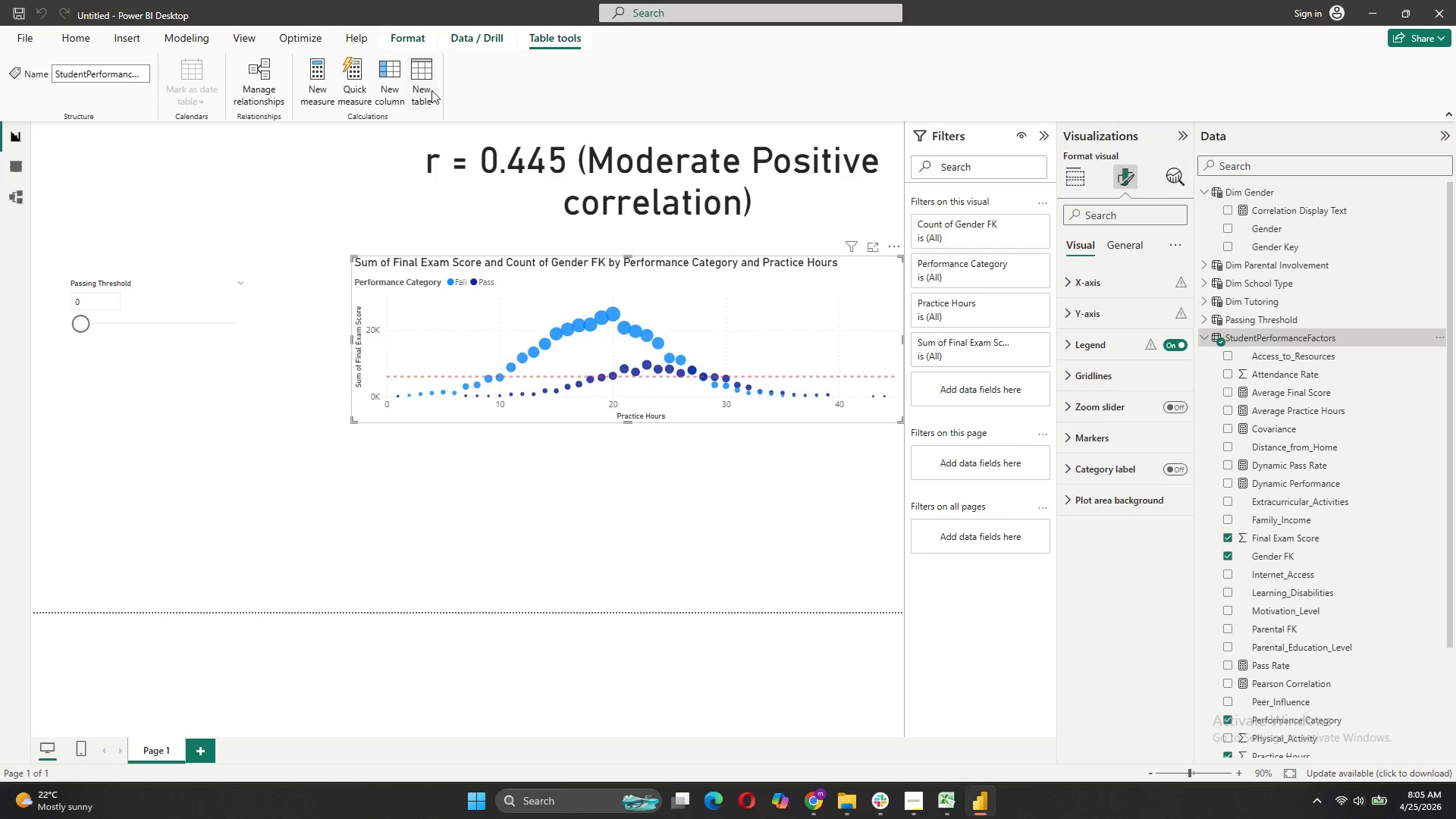 
left_click([388, 88])
 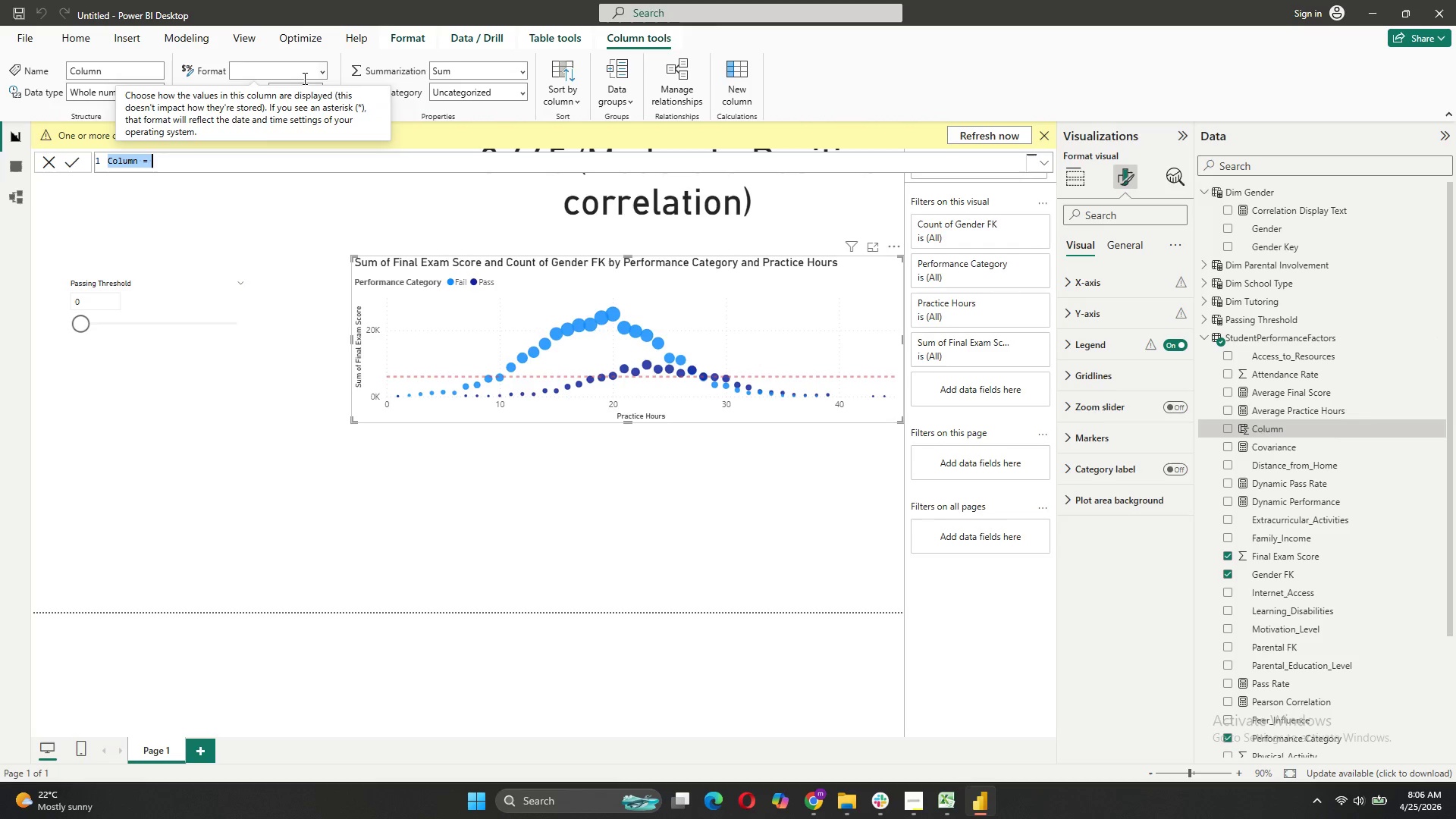 
type(per)
 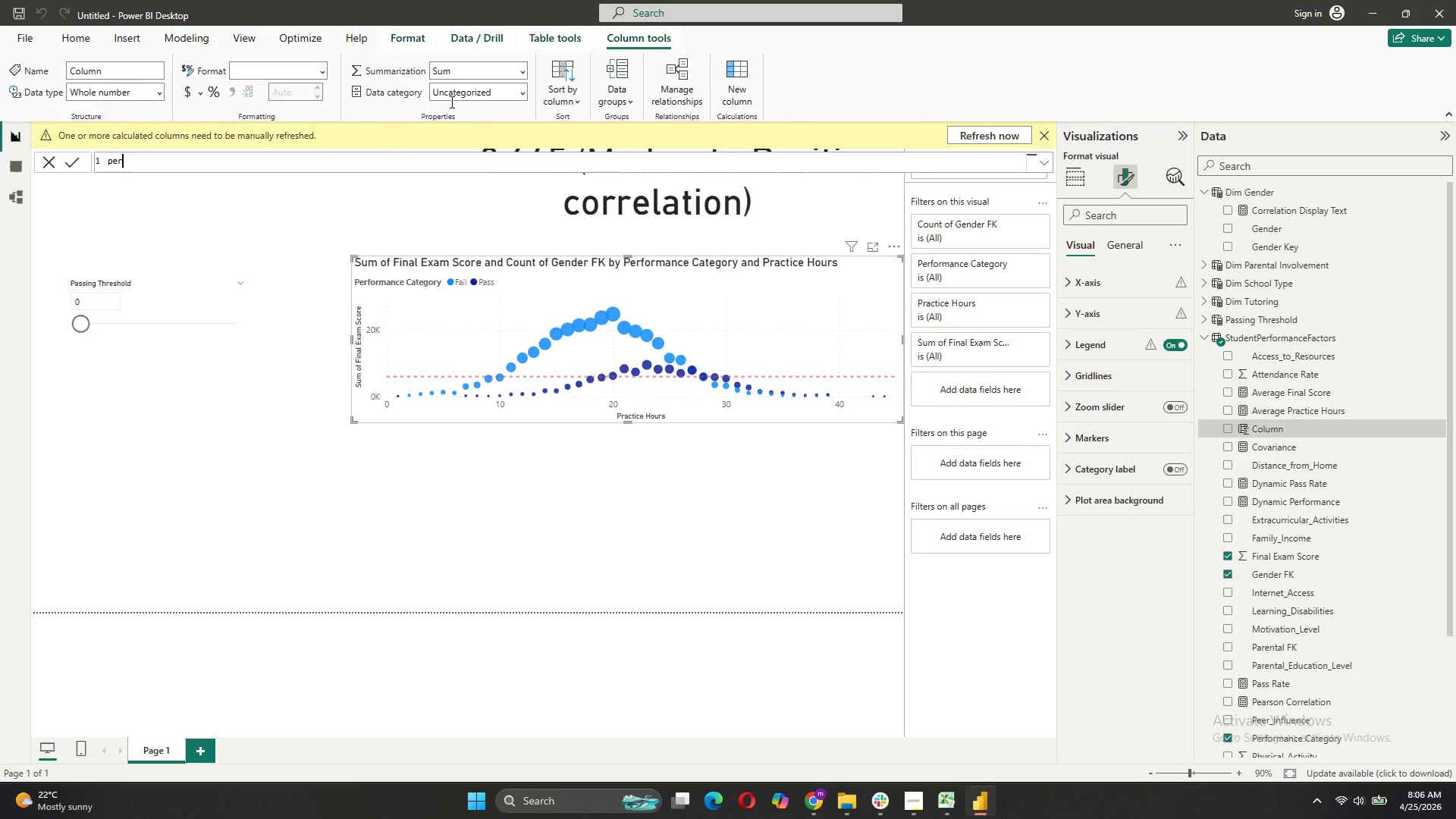 
wait(5.83)
 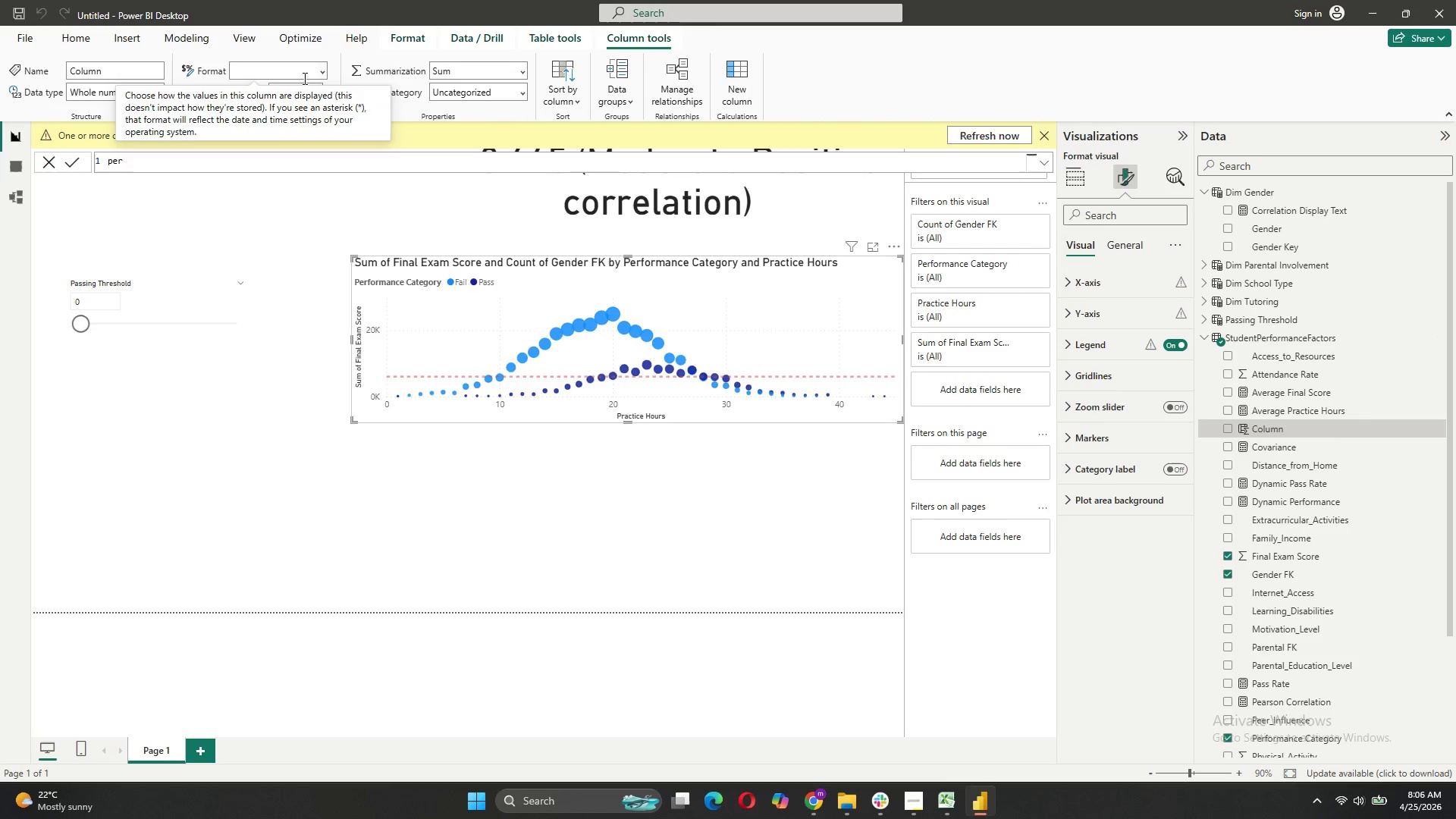 
key(Backspace)
key(Backspace)
key(Backspace)
type(Performance )
key(Backspace)
type(_Category = )
 